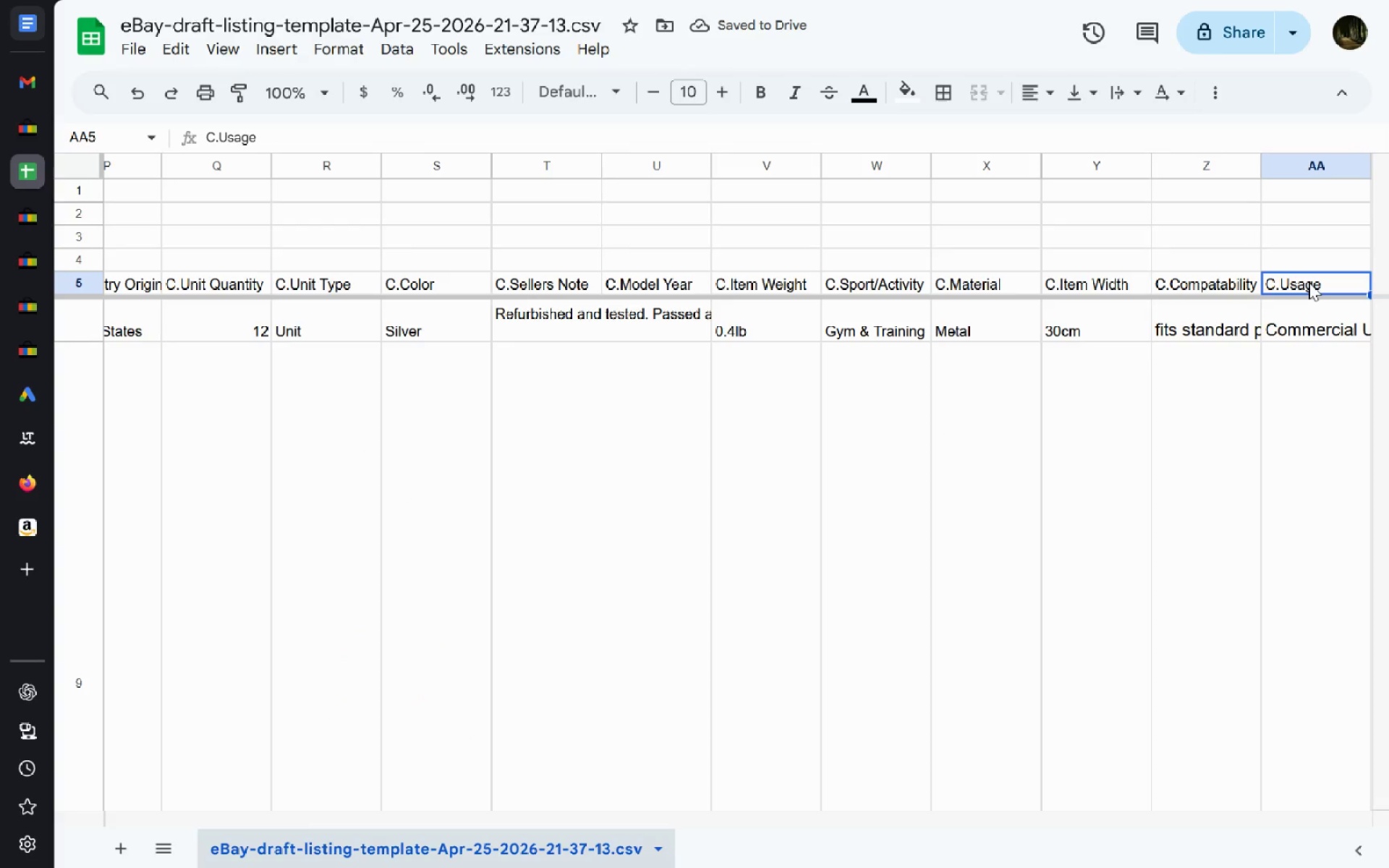 
right_click([1309, 282])
 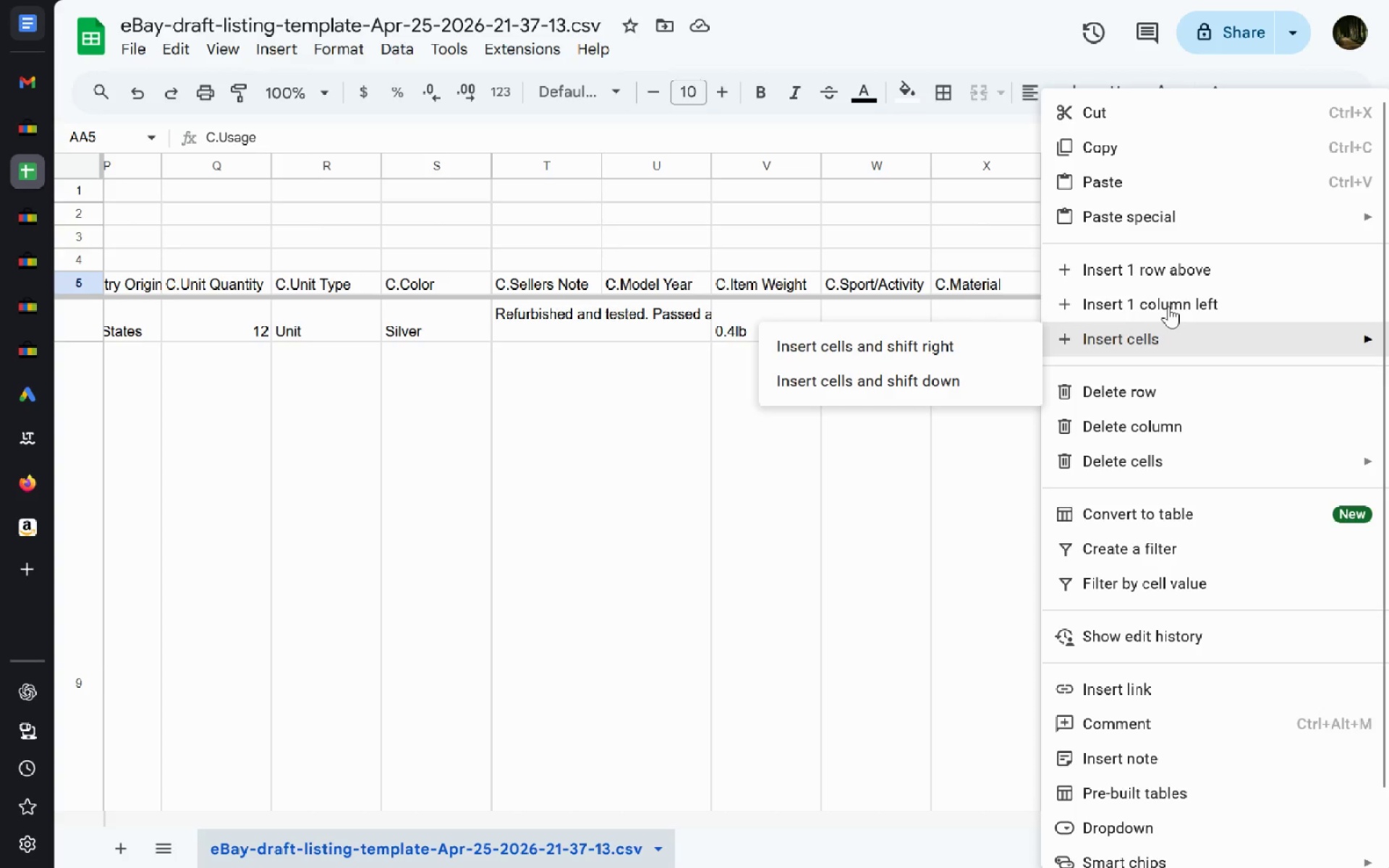 
key(Escape)
 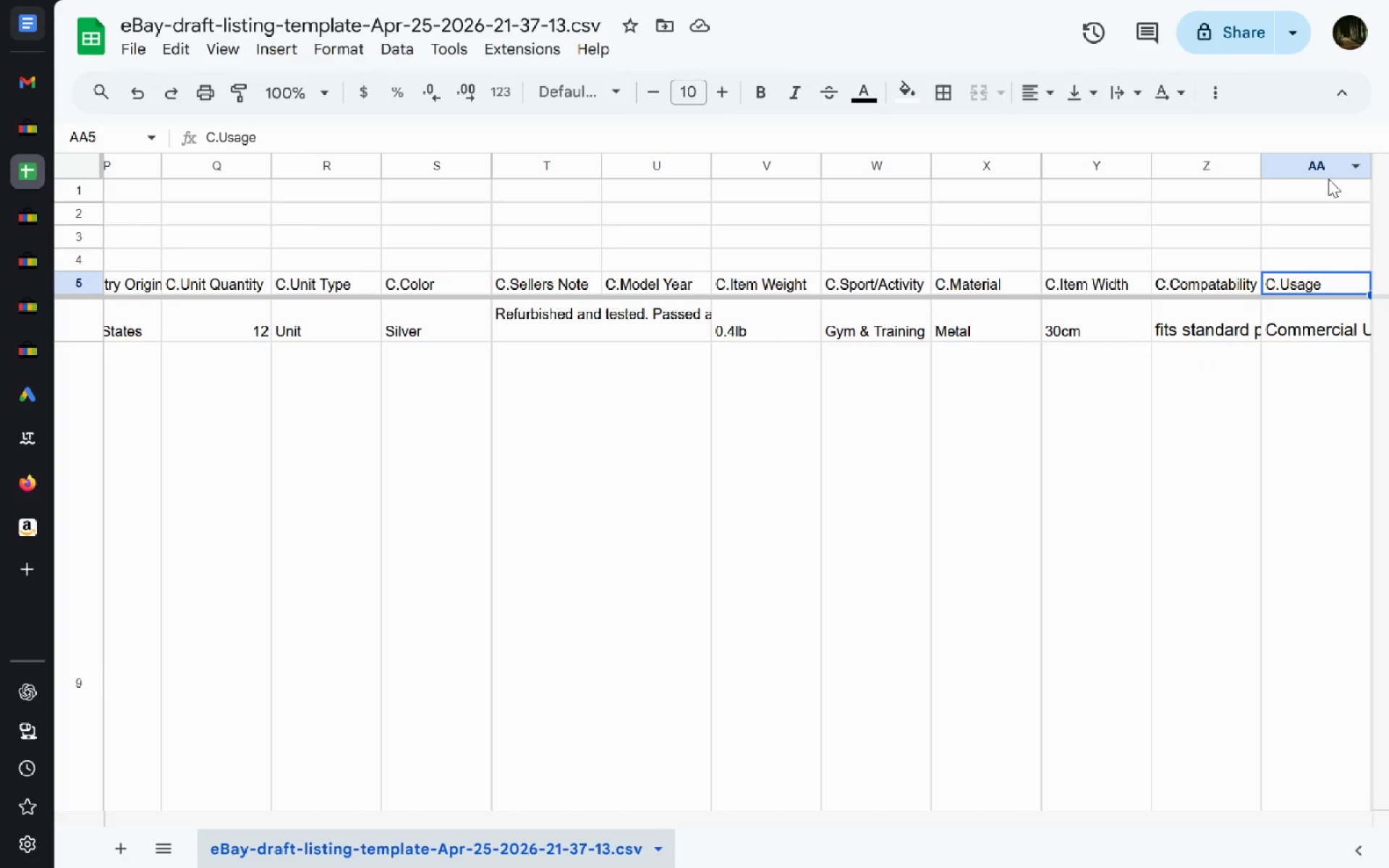 
right_click([1328, 179])
 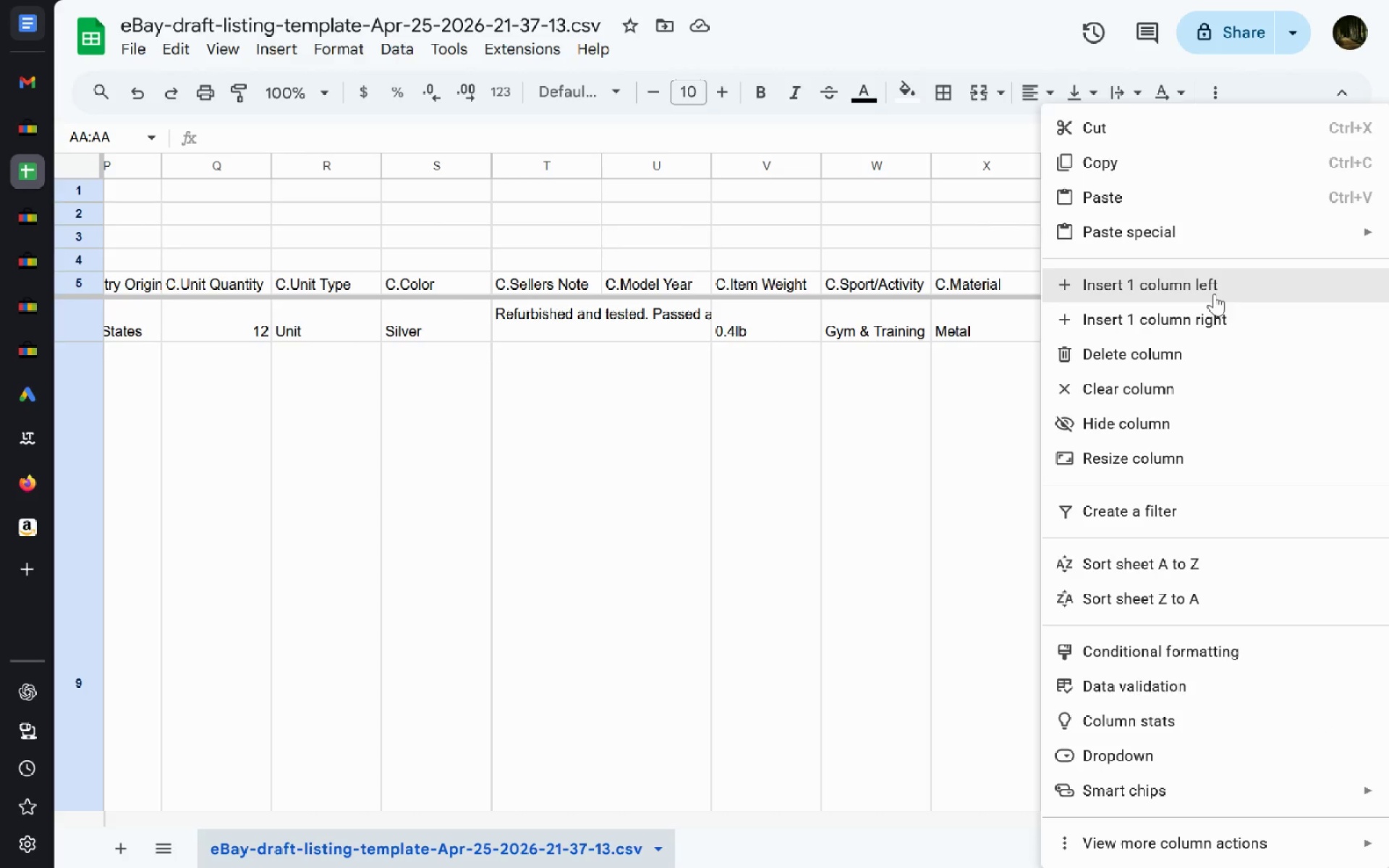 
left_click([1209, 332])
 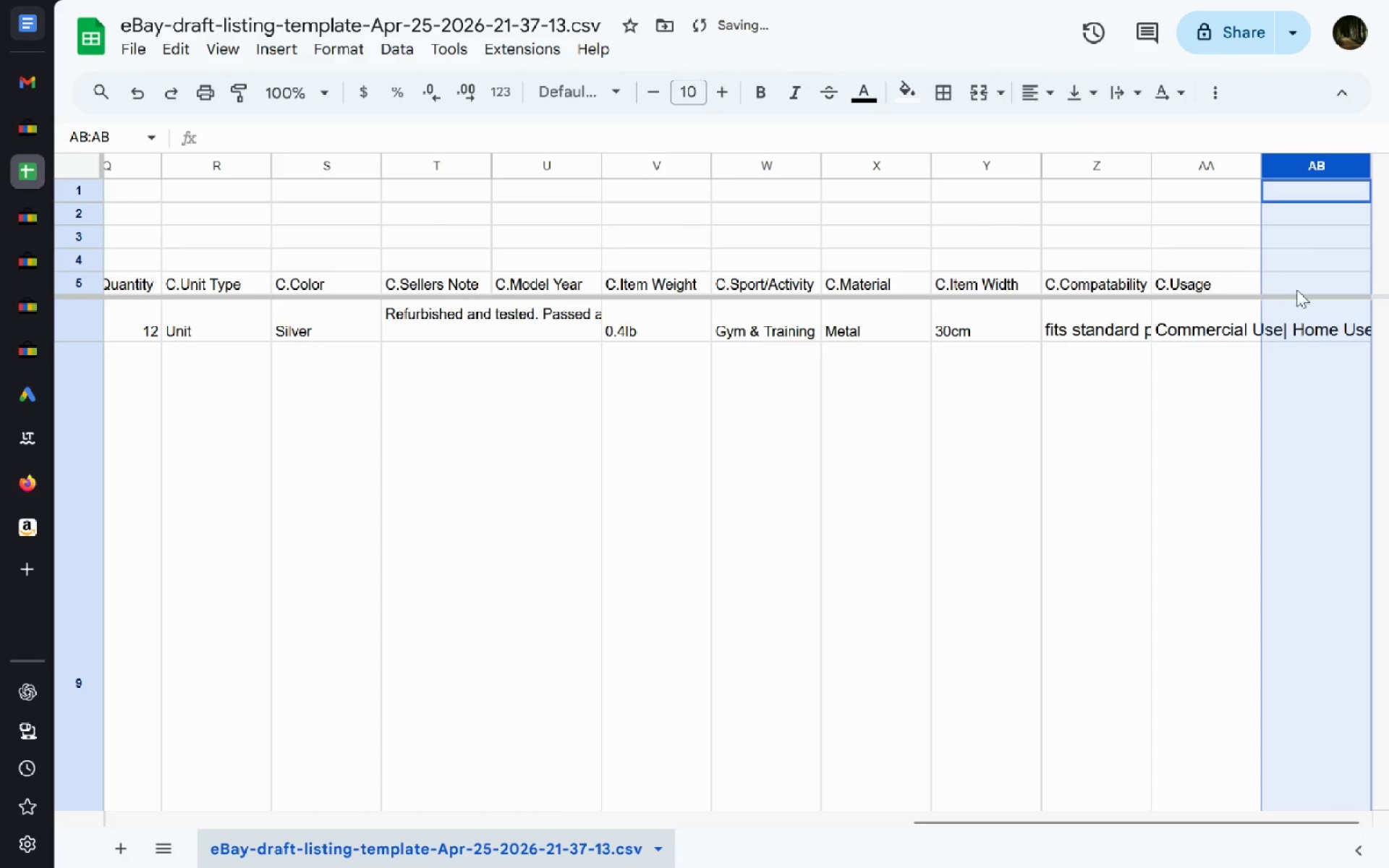 
left_click([1304, 290])
 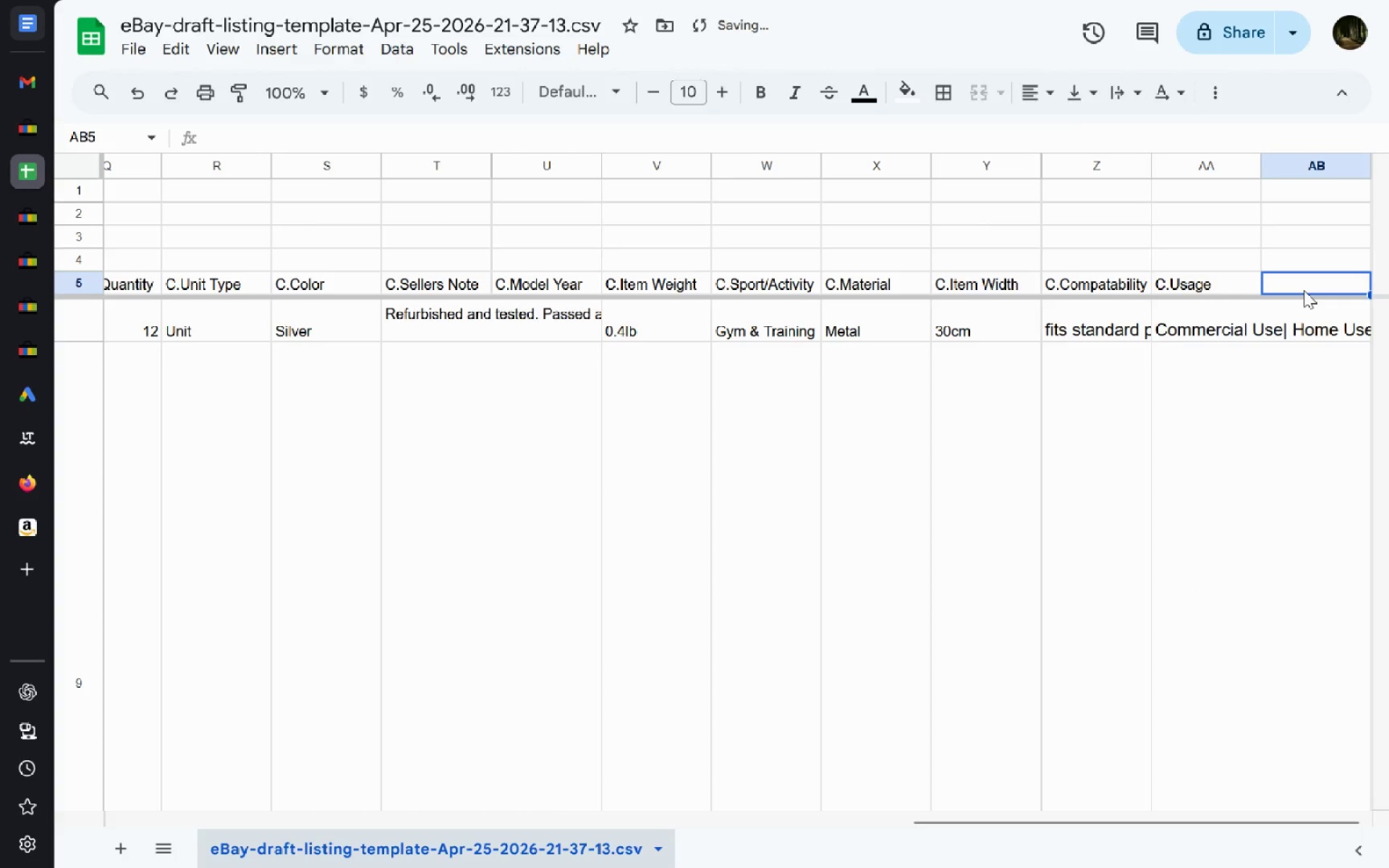 
key(Shift+ShiftLeft)
 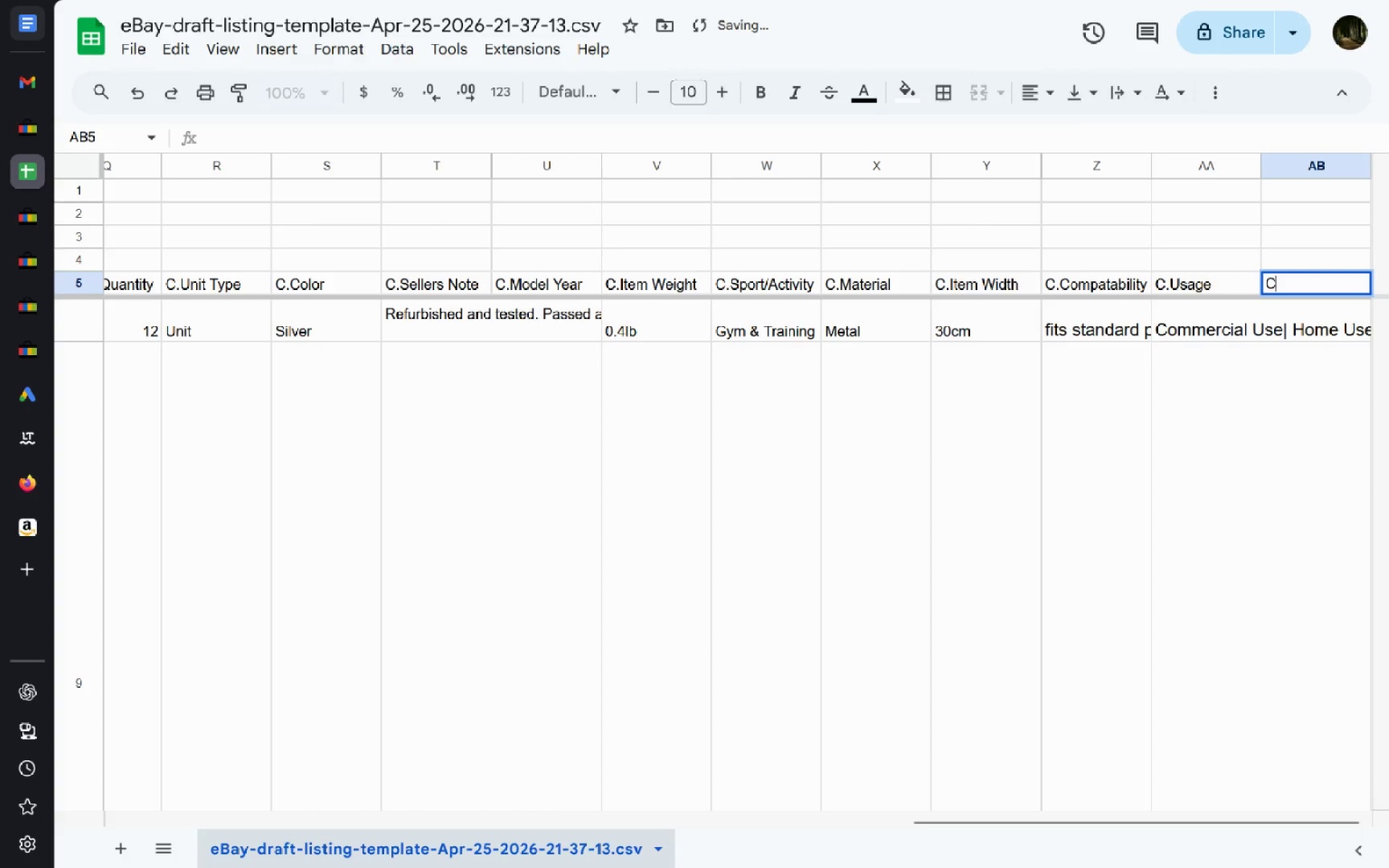 
key(Shift+C)
 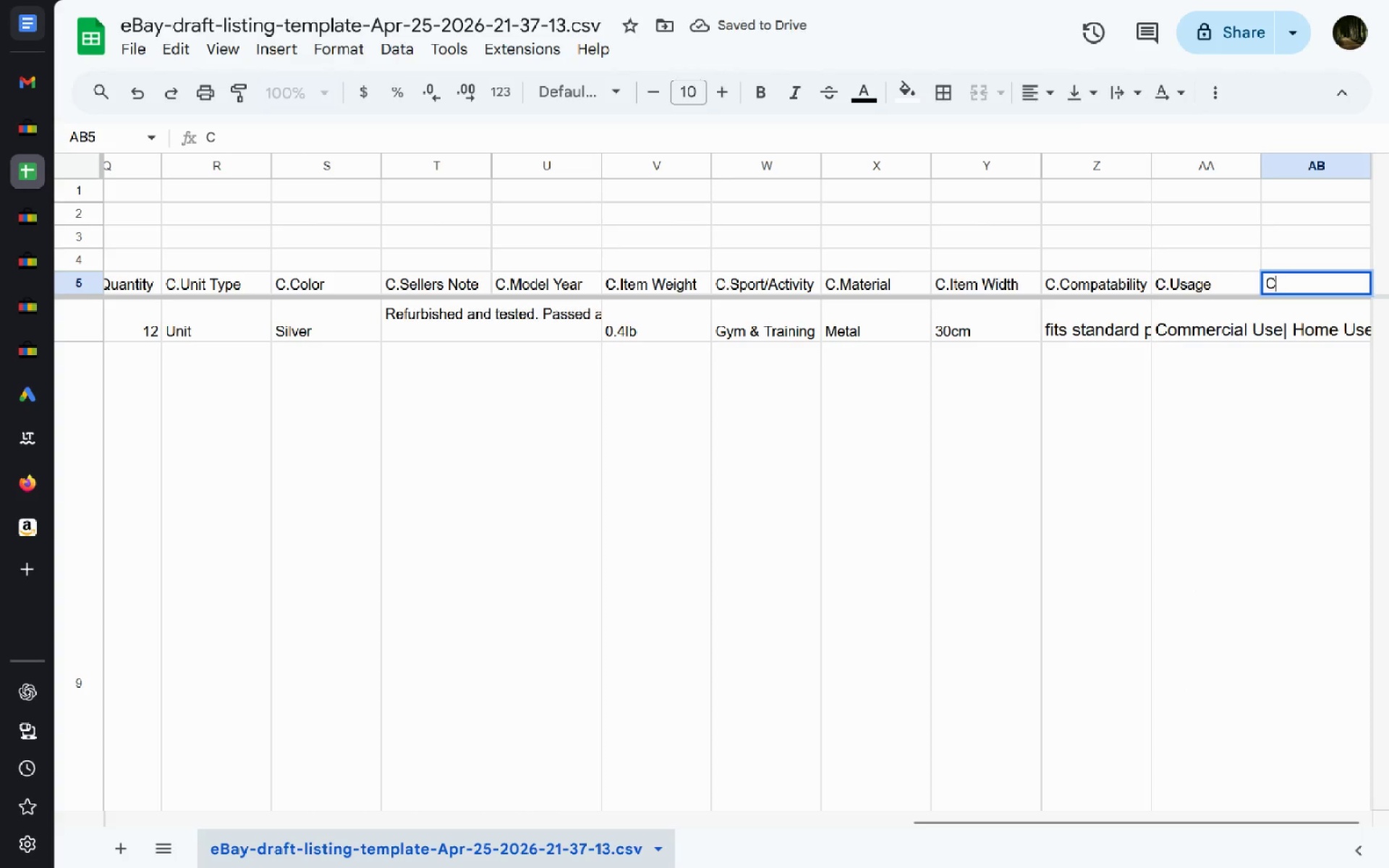 
key(Period)
 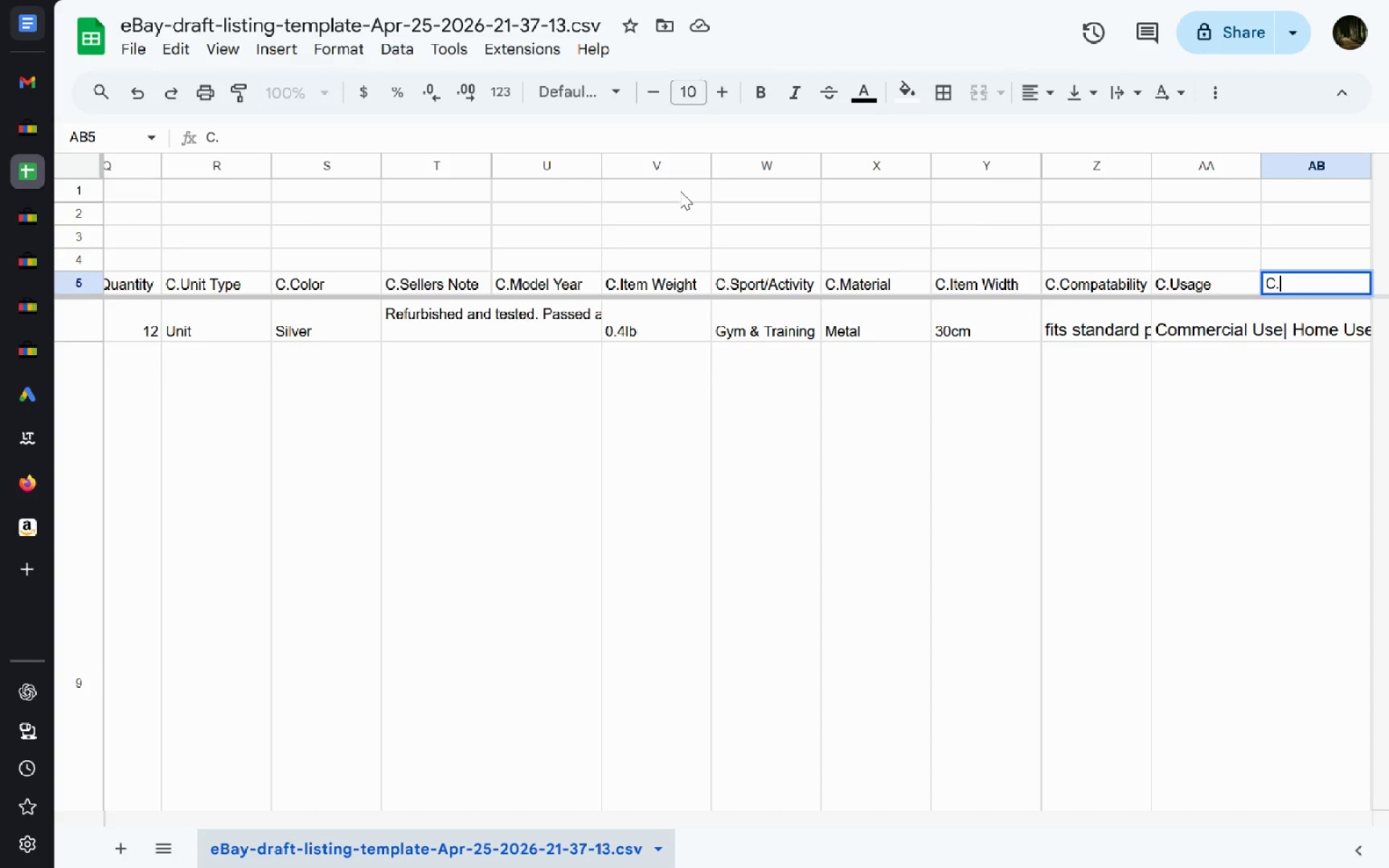 
wait(23.67)
 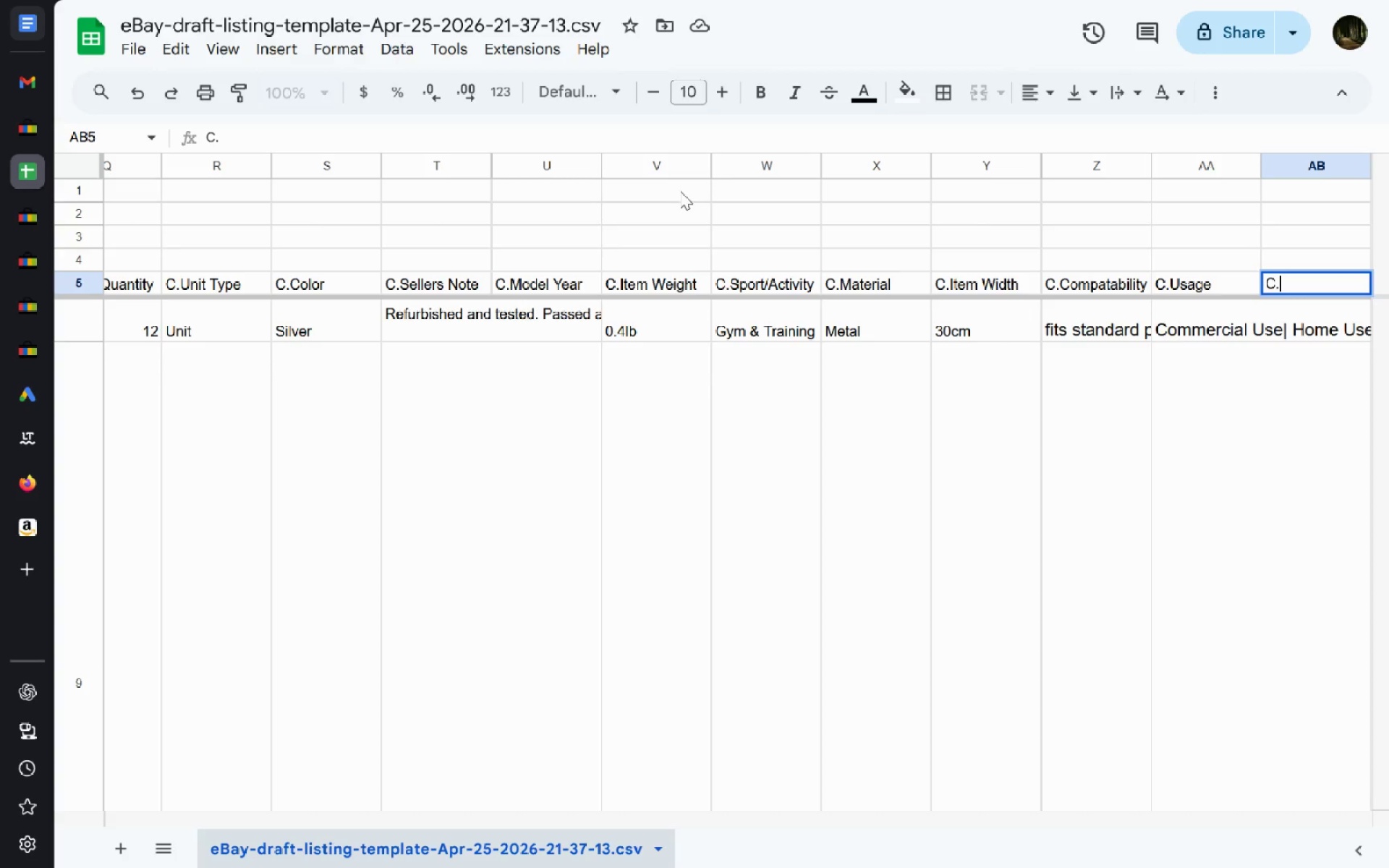 
type(Items)
 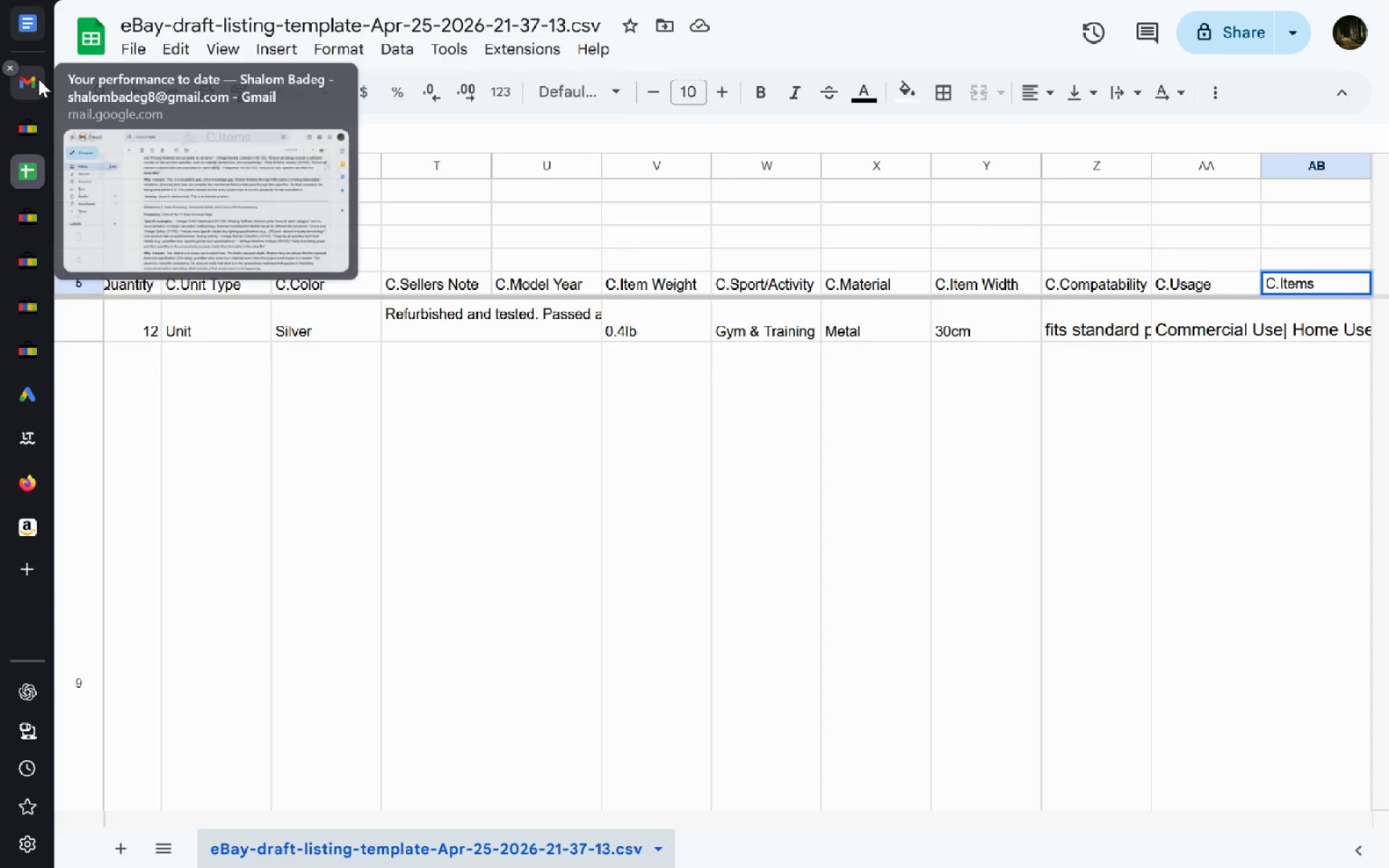 
left_click([33, 122])
 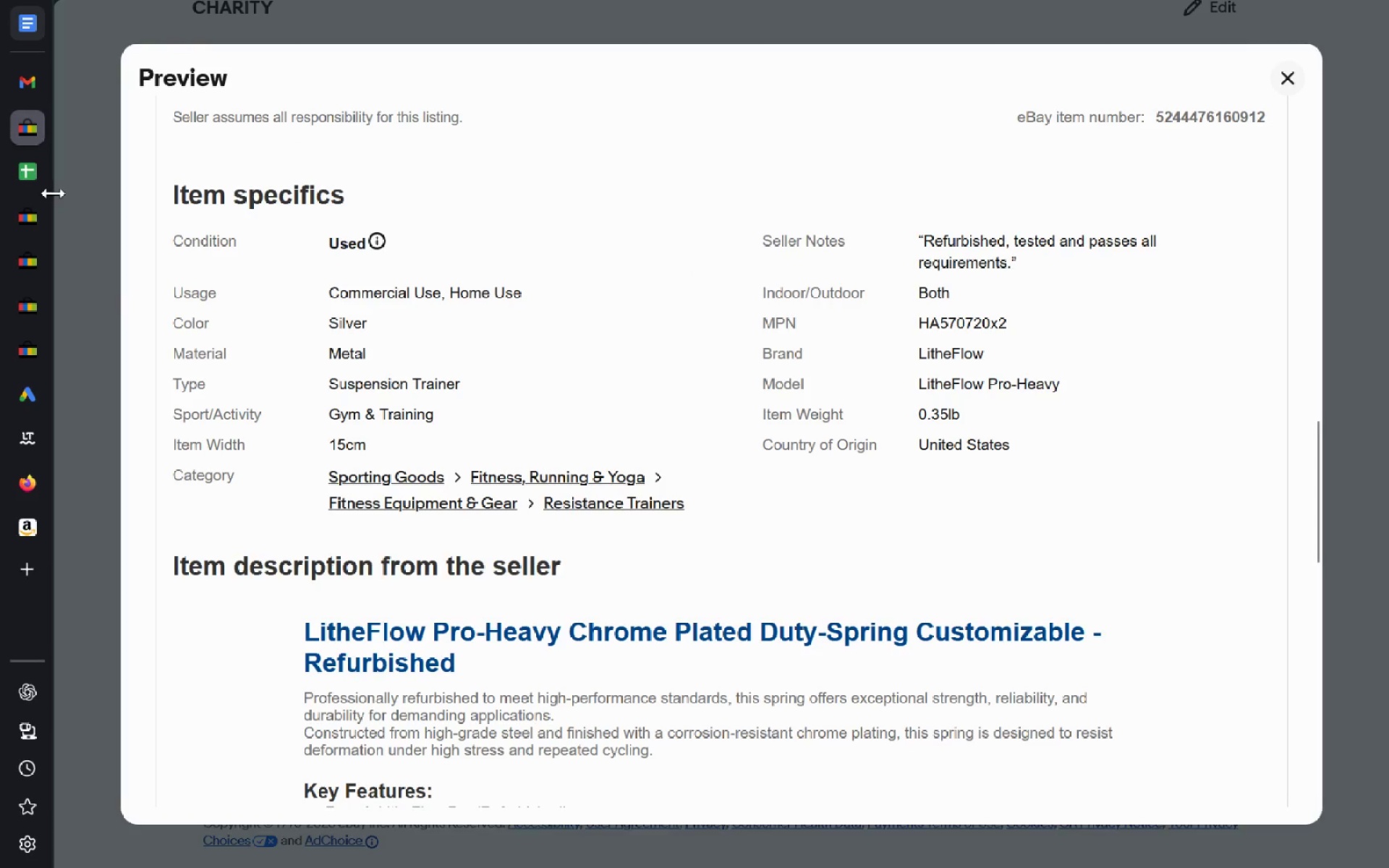 
wait(5.62)
 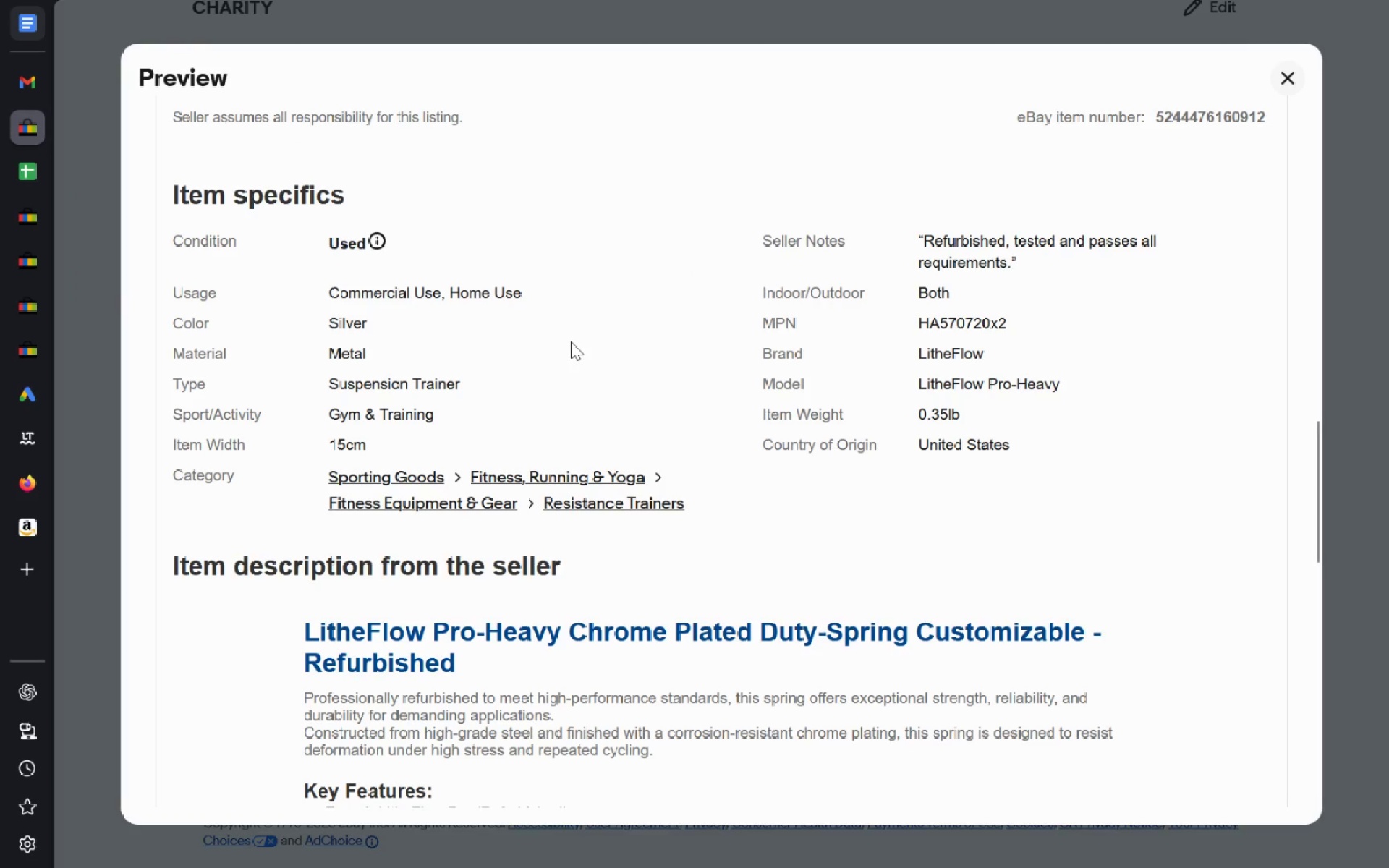 
left_click([37, 179])
 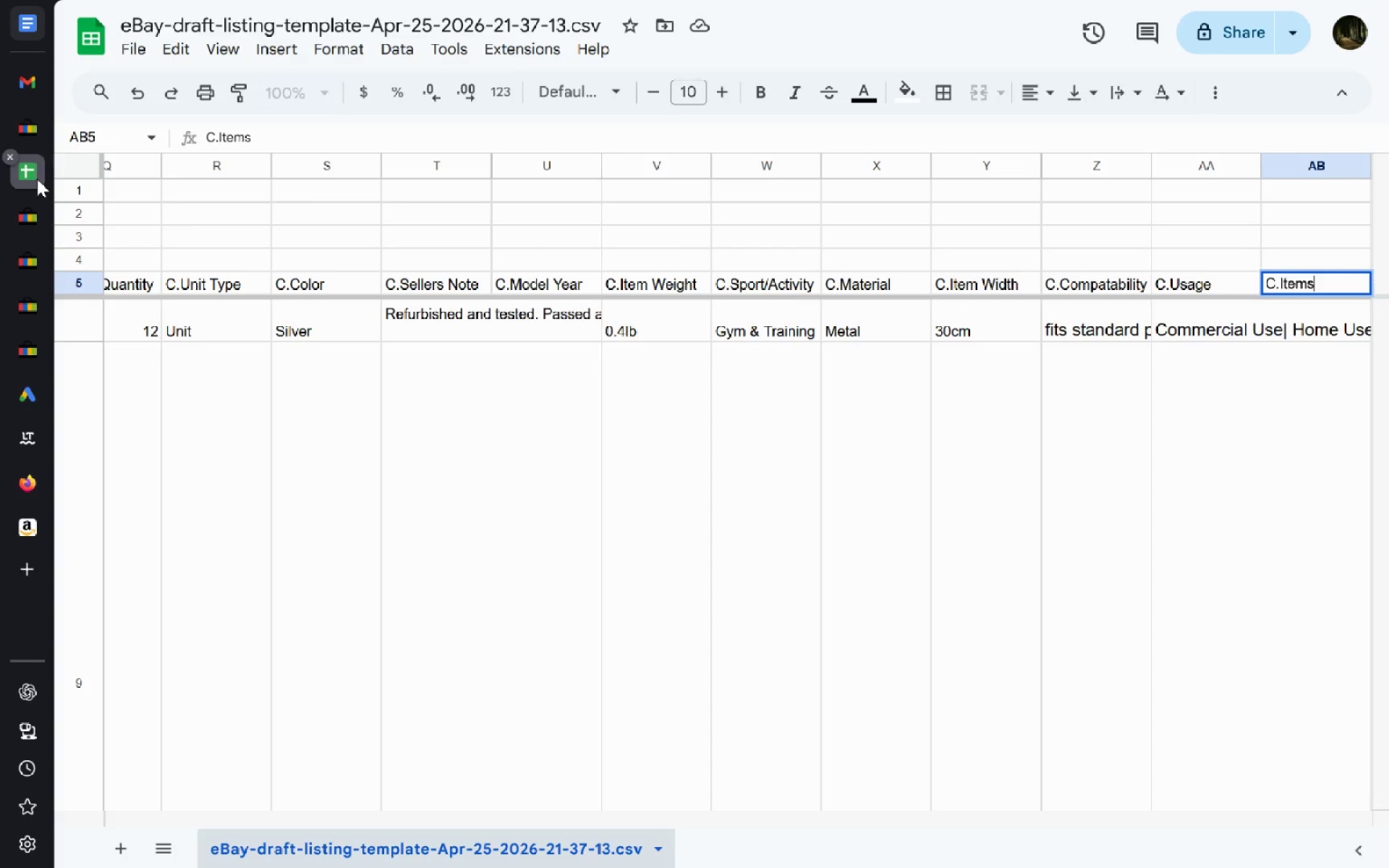 
key(Control+ControlLeft)
 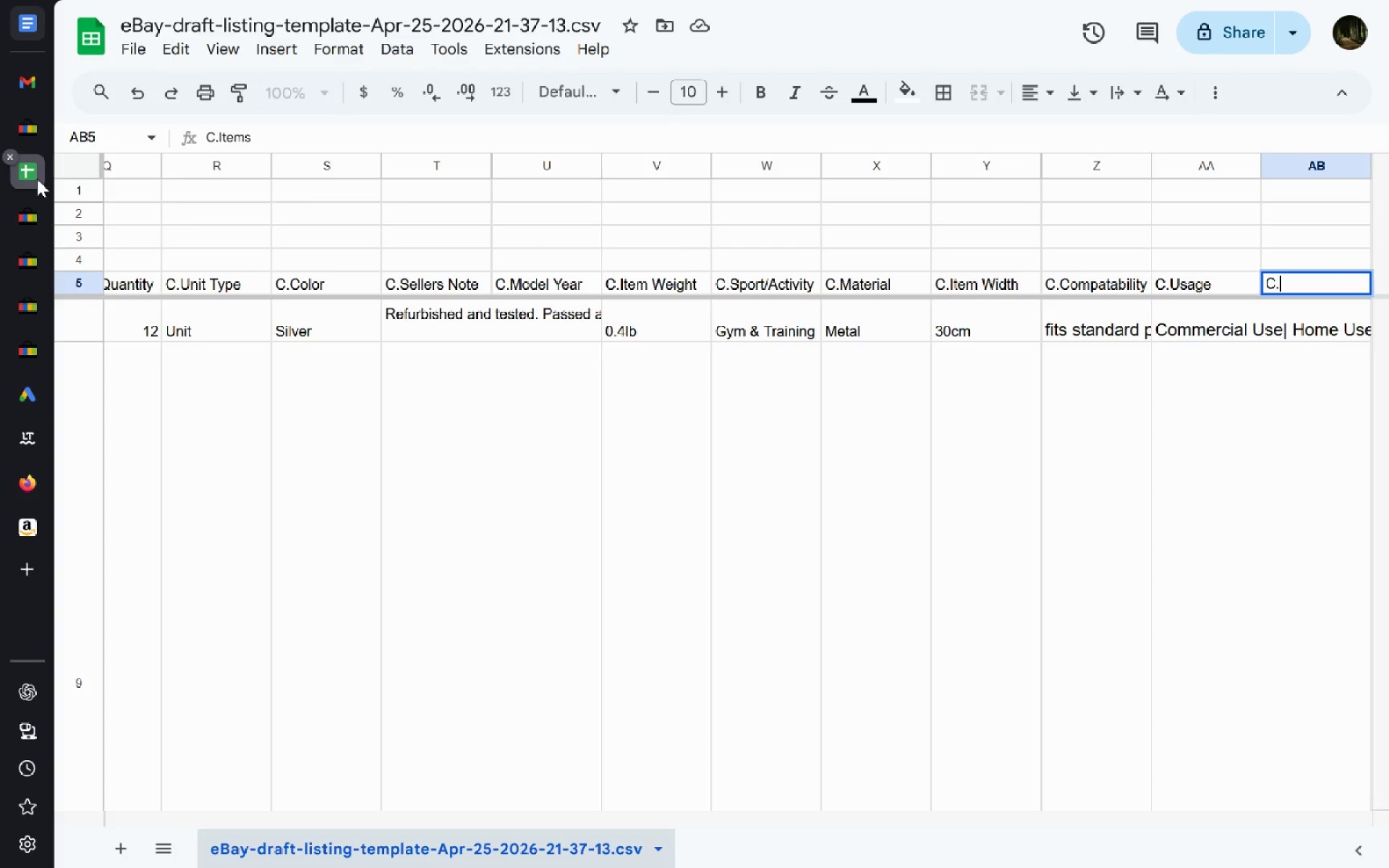 
key(Control+Backspace)
 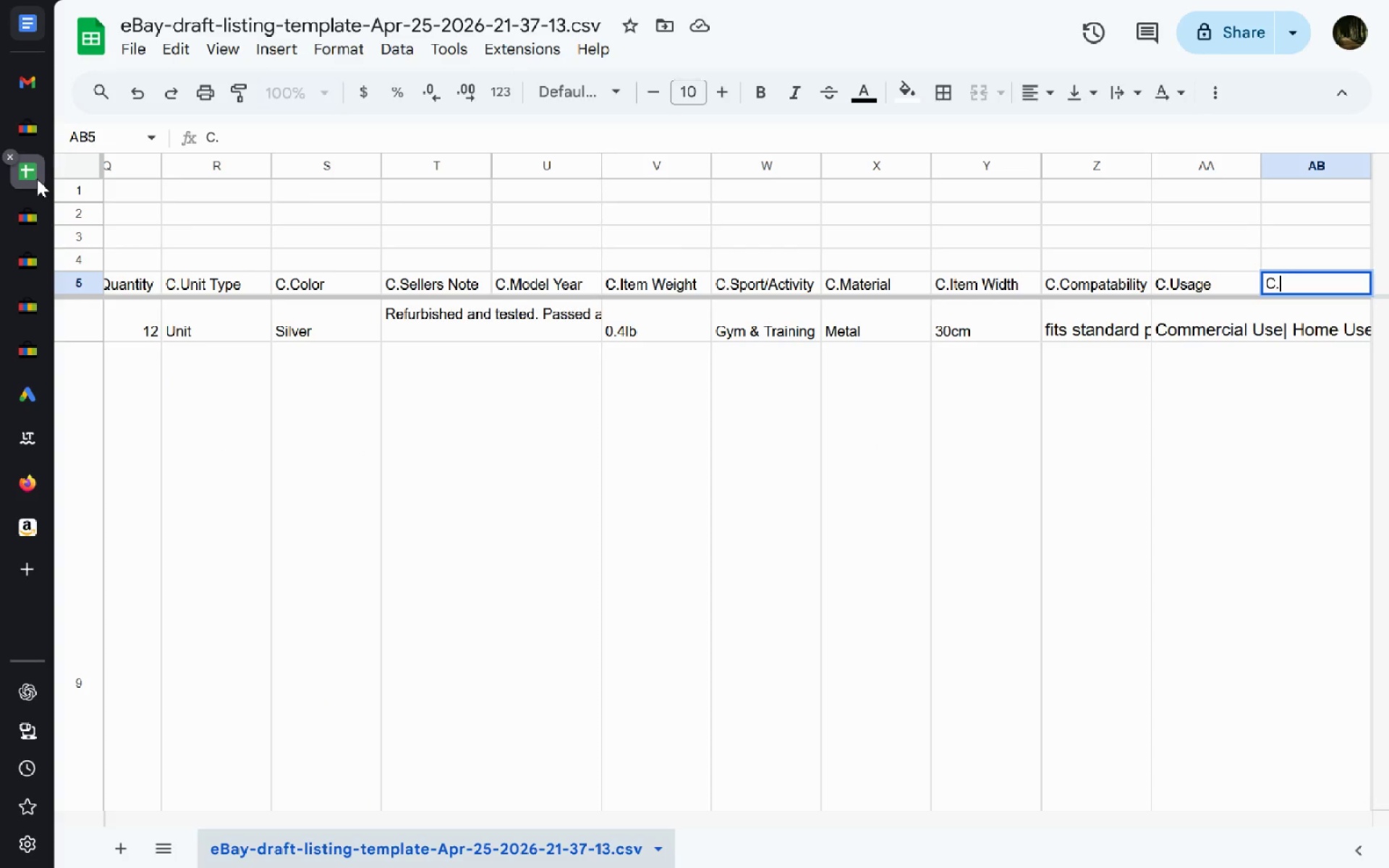 
type(Indoor/Out)
key(Backspace)
key(Backspace)
key(Backspace)
 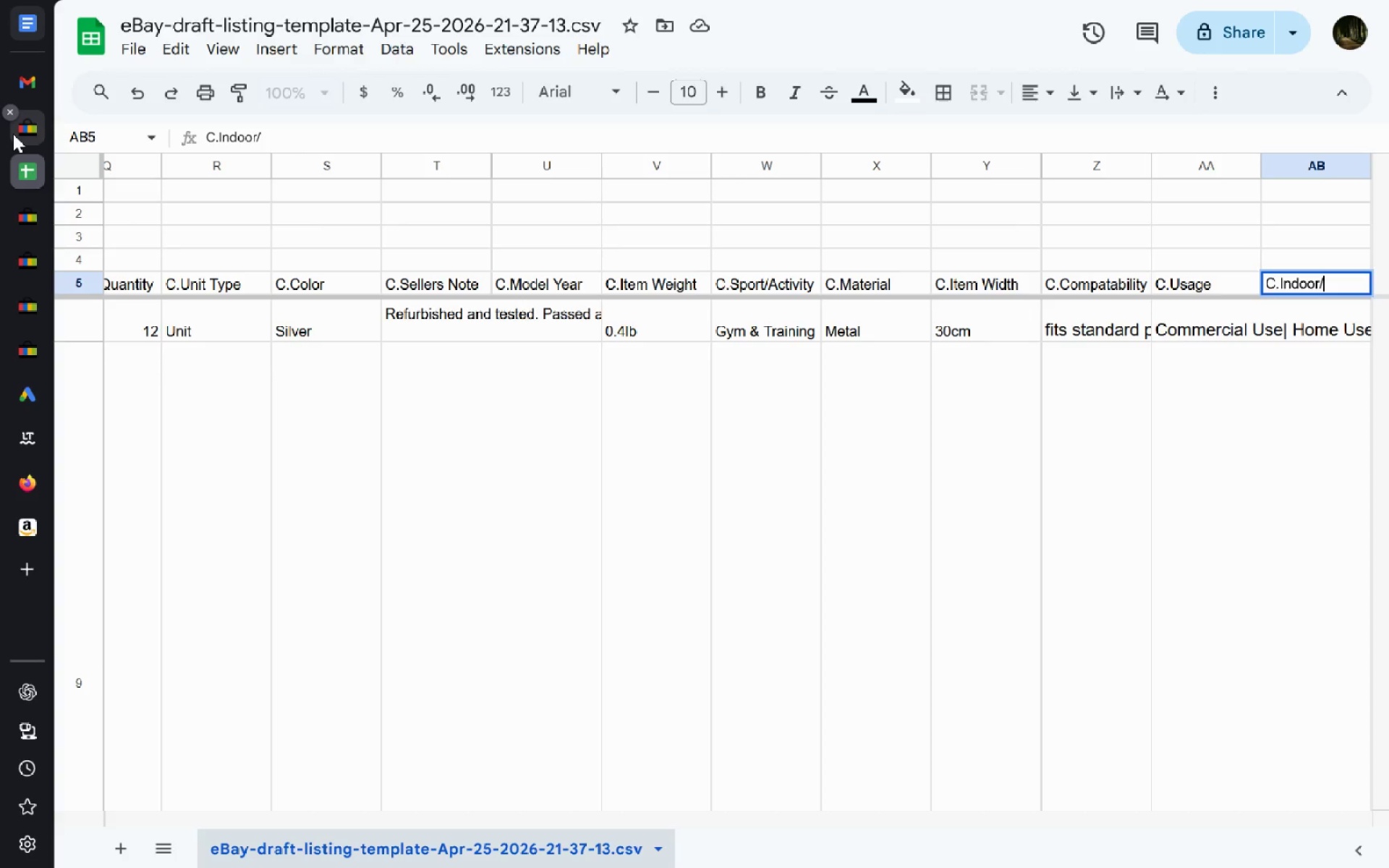 
left_click([13, 134])
 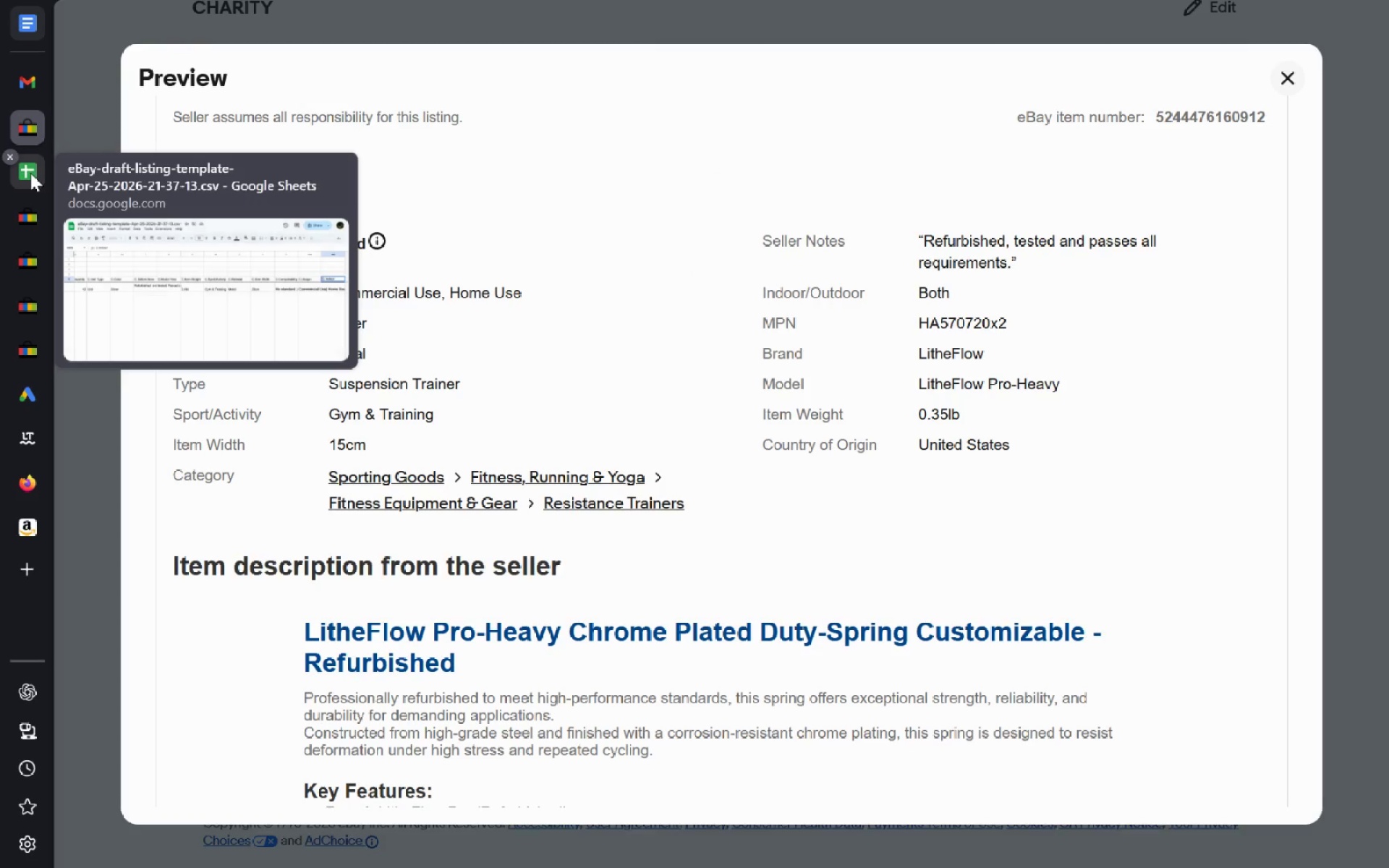 
left_click([30, 173])
 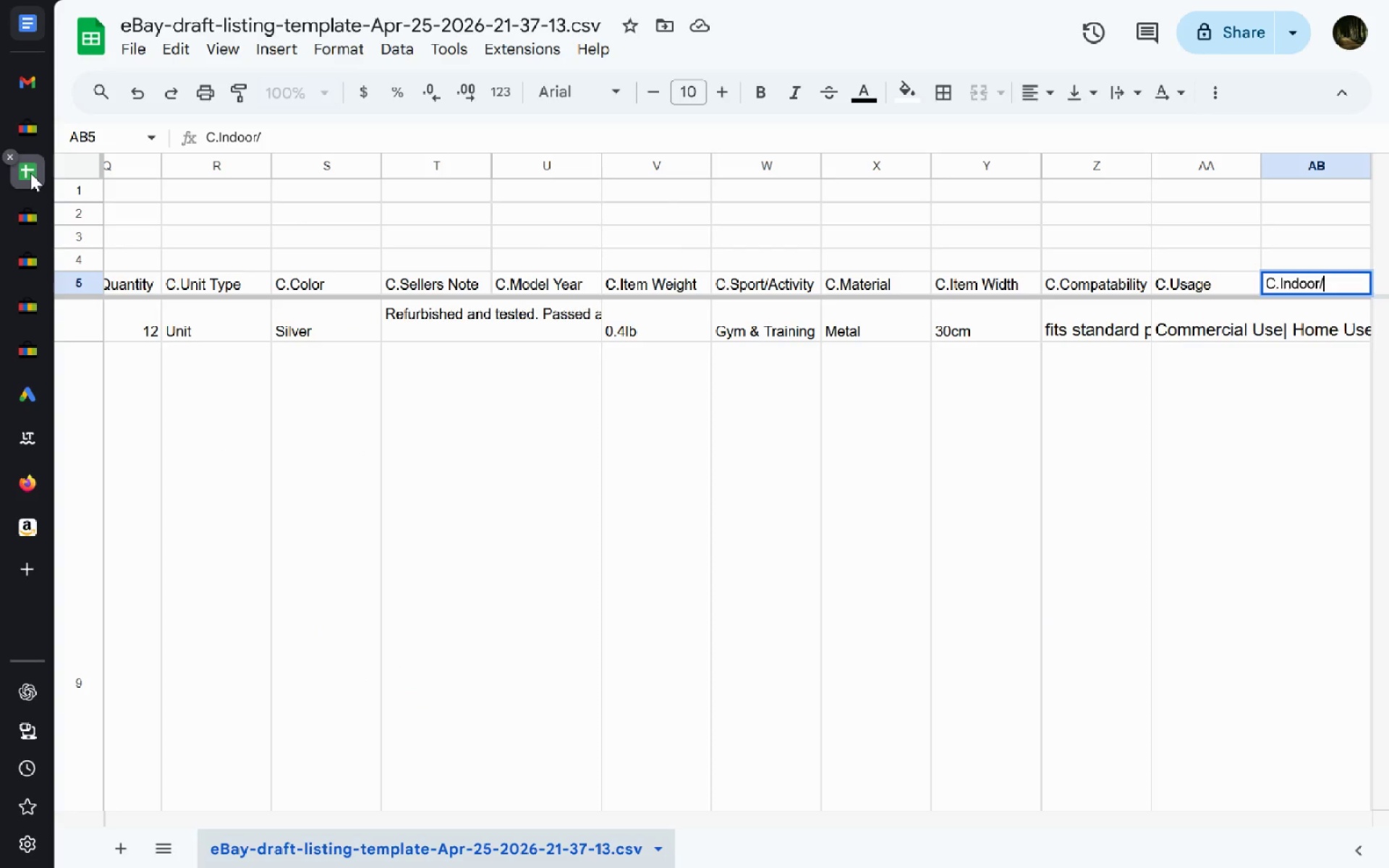 
type(Outdoor)
 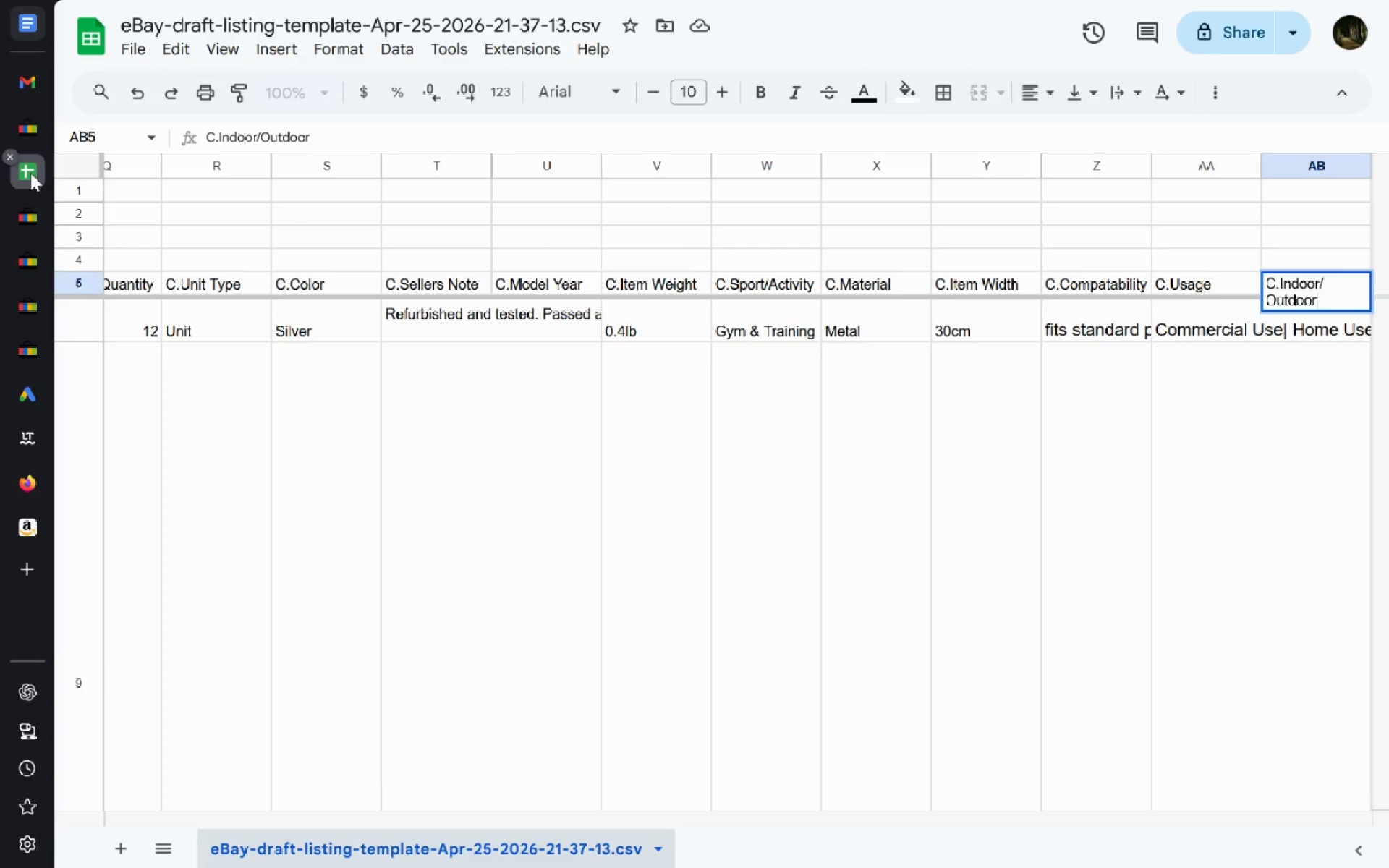 
key(Enter)
 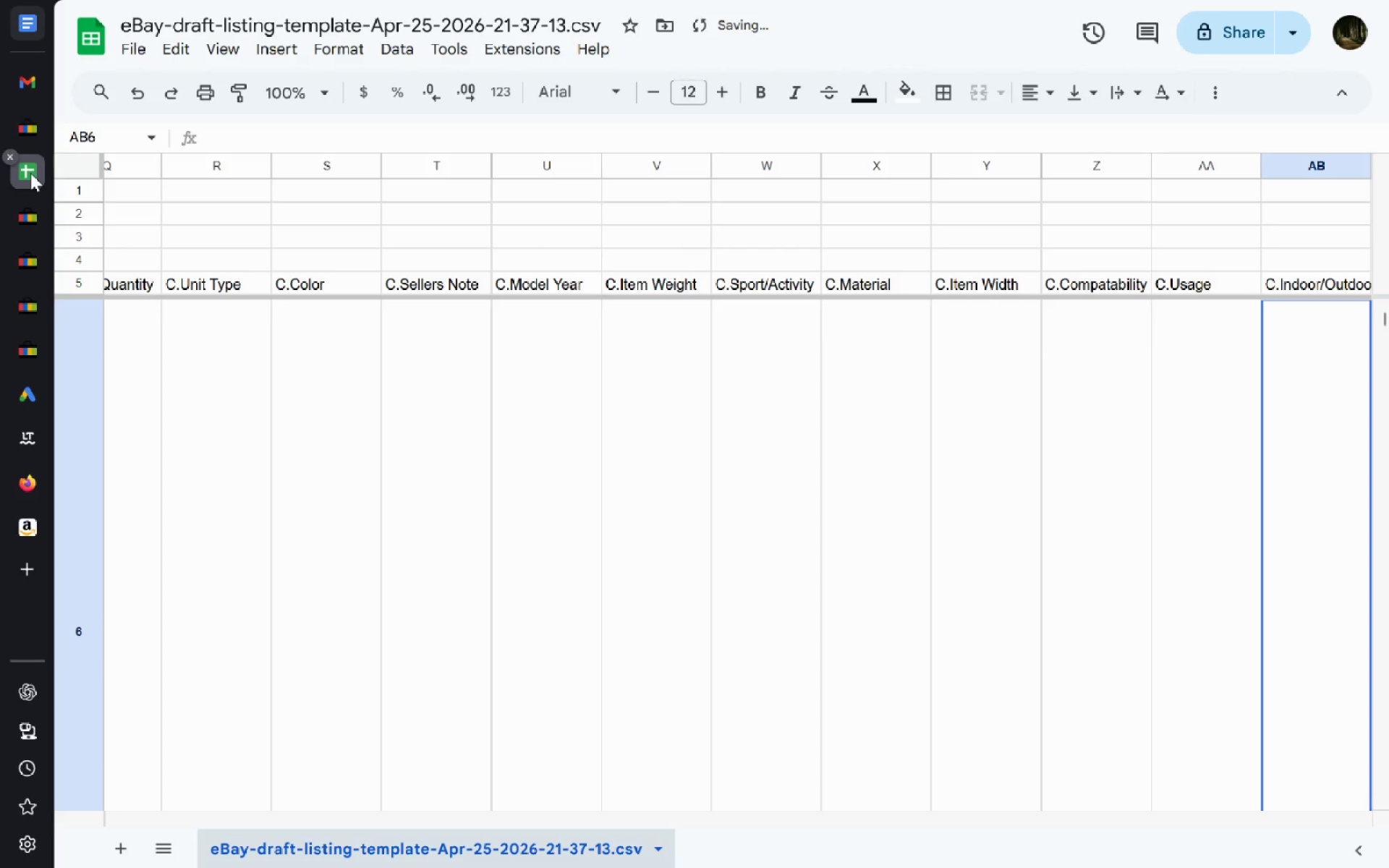 
type(Both)
 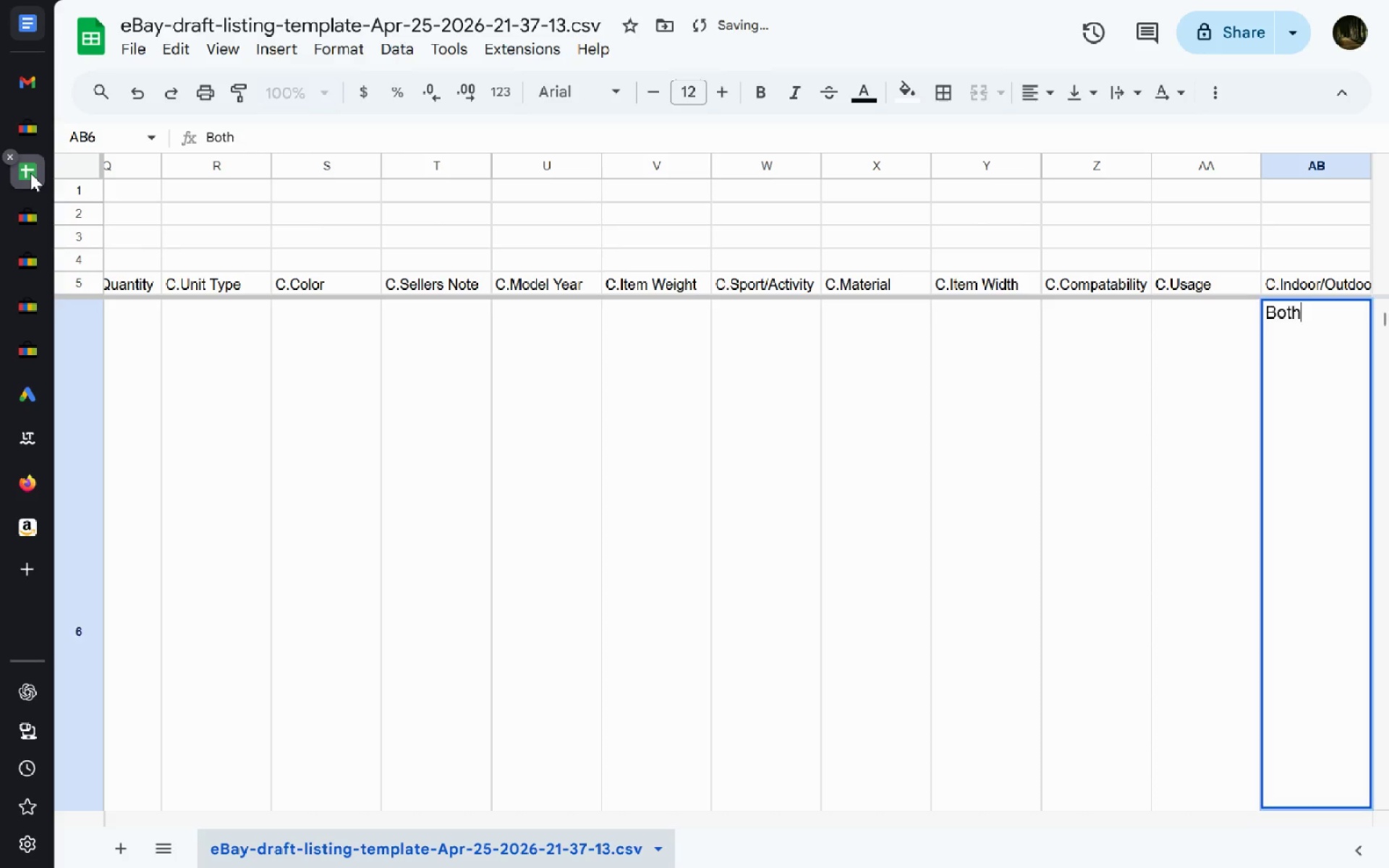 
key(Enter)
 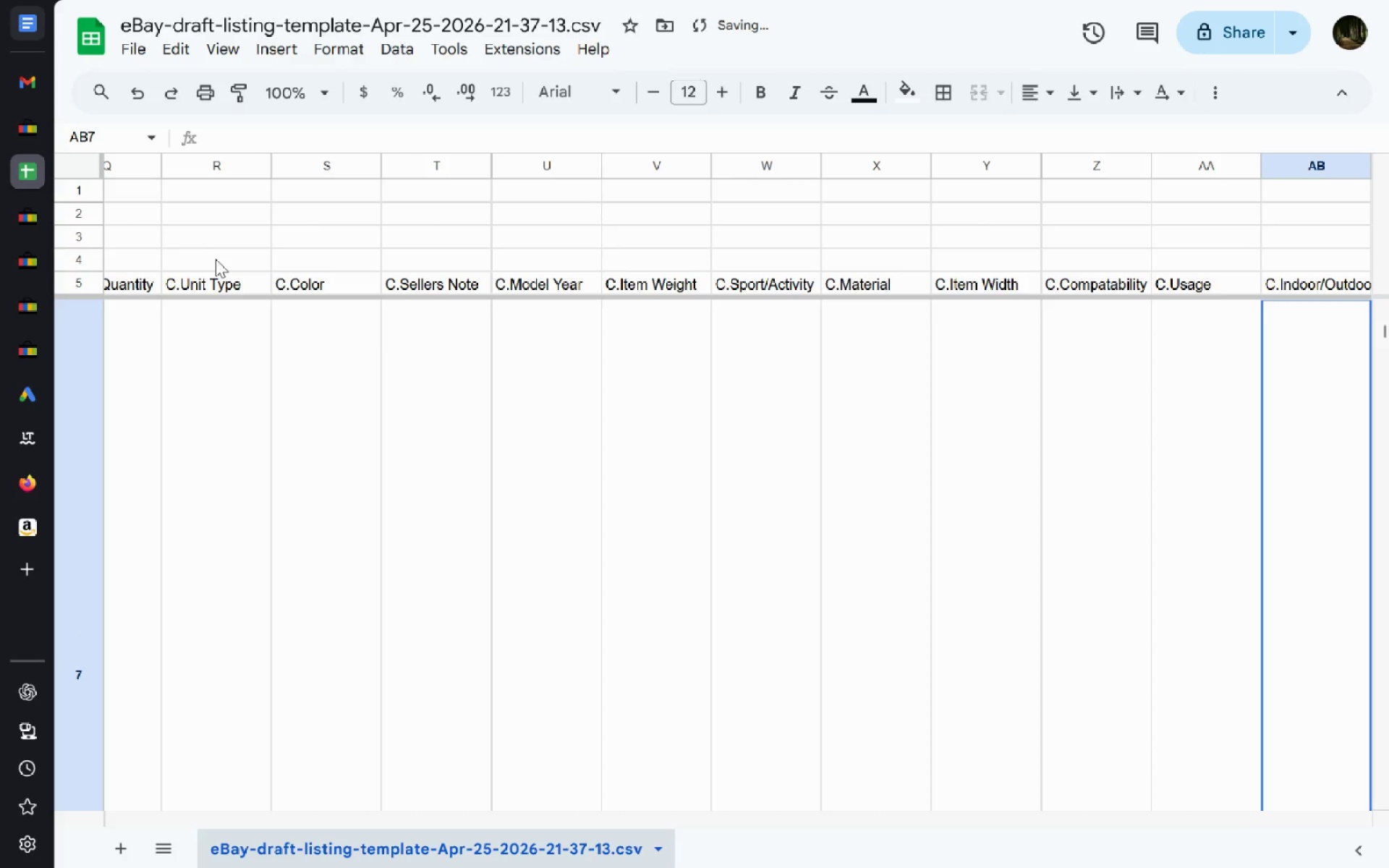 
mouse_move([751, 469])
 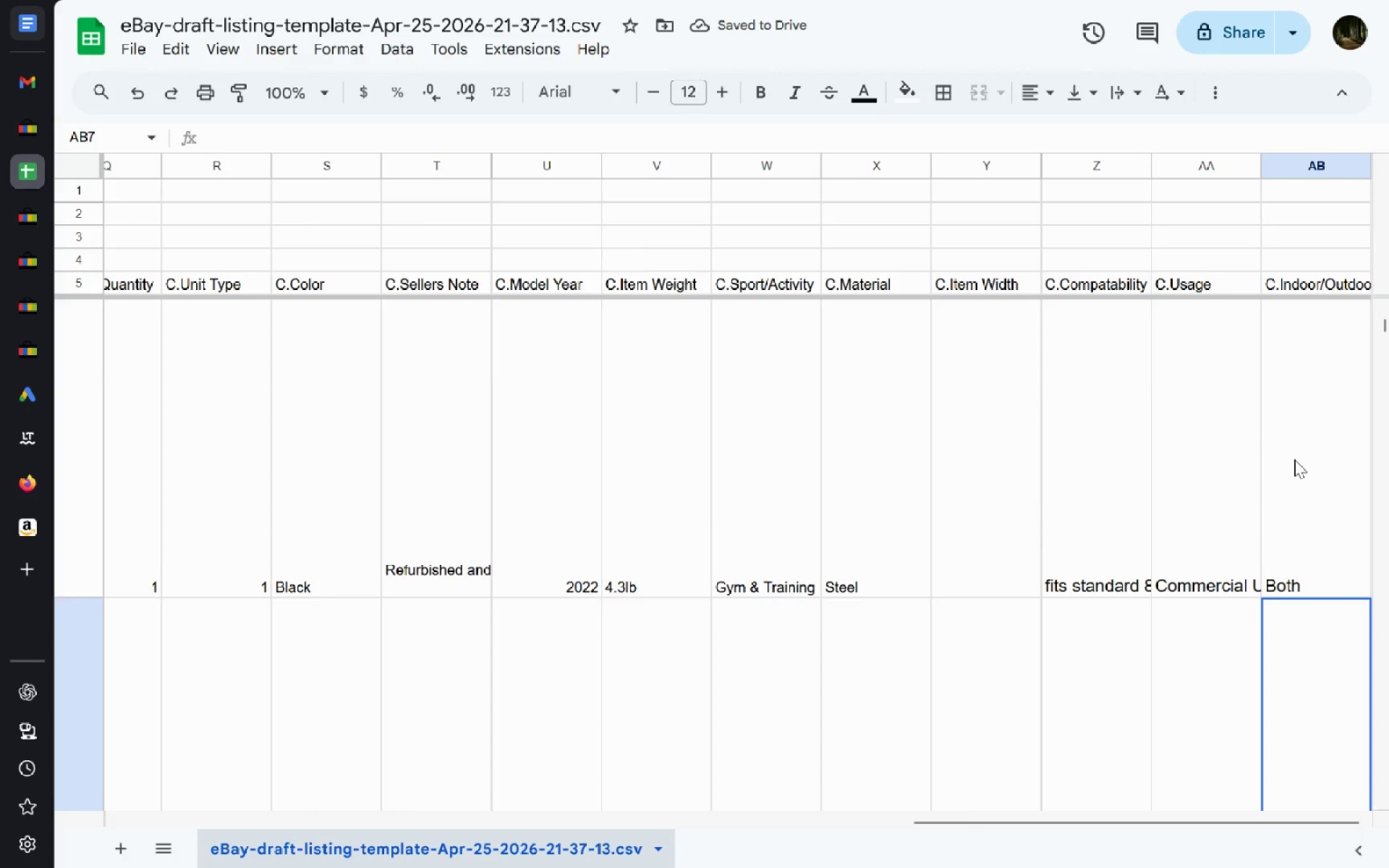 
left_click([1294, 459])
 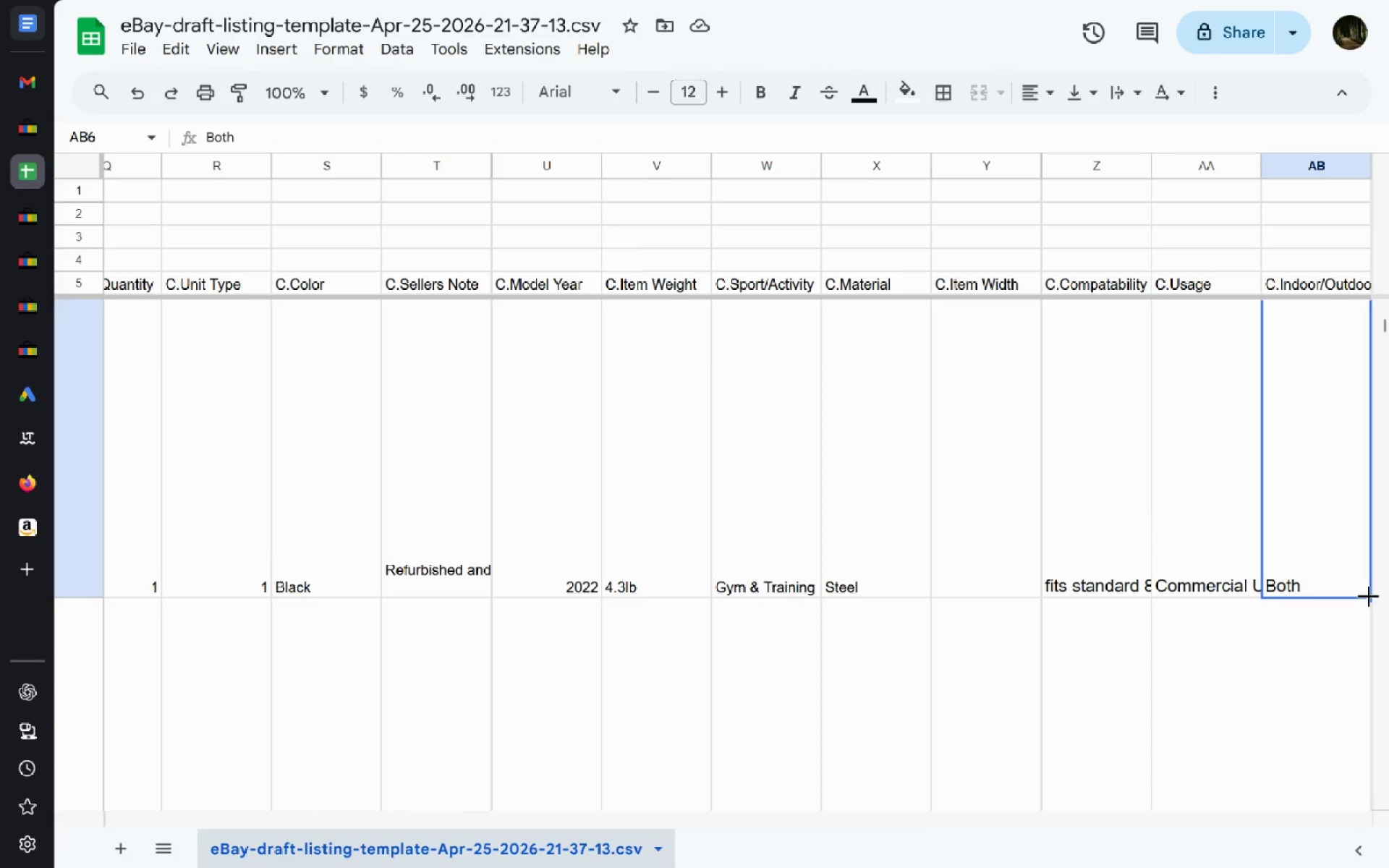 
left_click_drag(start_coordinate=[1367, 595], to_coordinate=[1346, 742])
 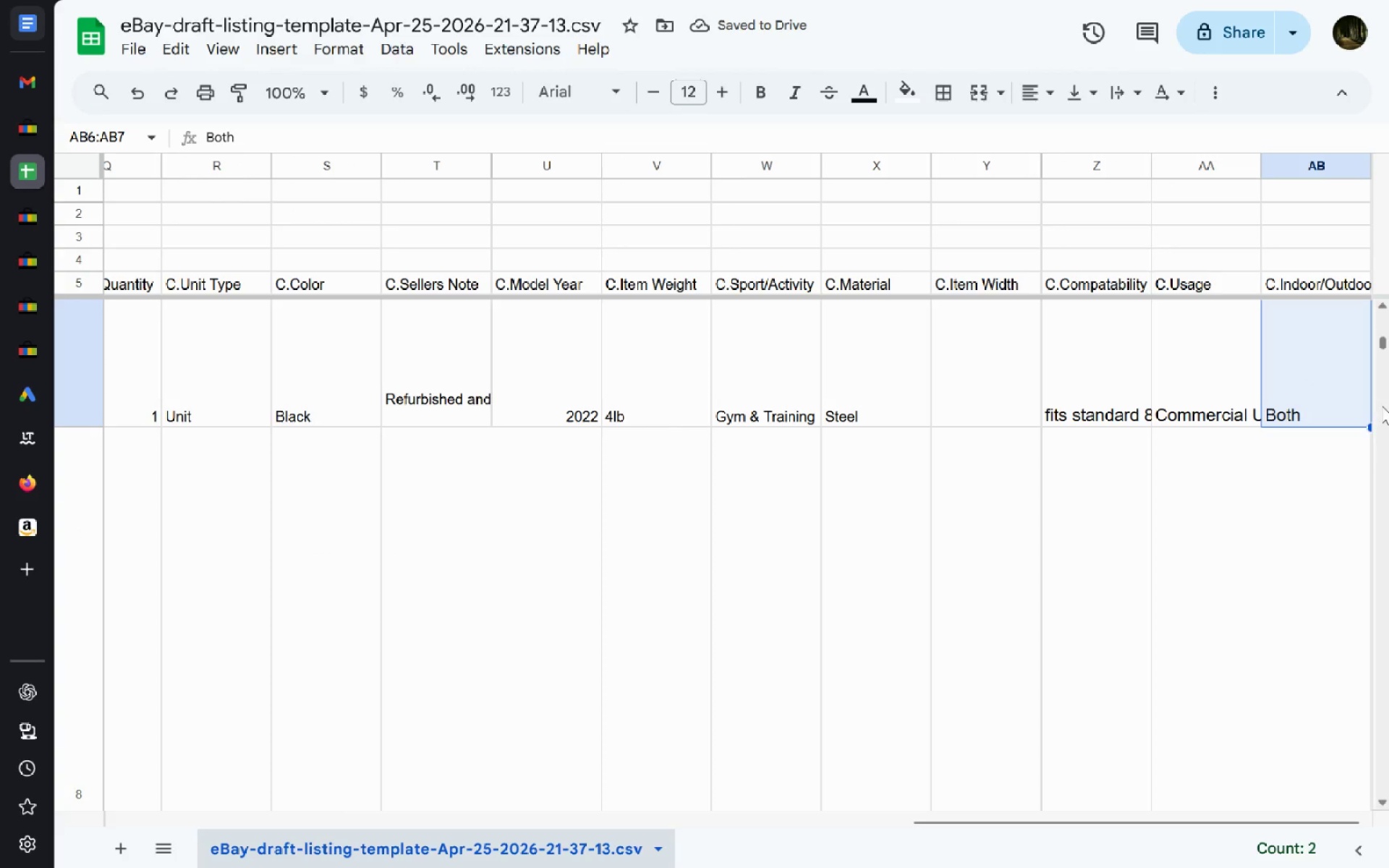 
left_click_drag(start_coordinate=[1370, 422], to_coordinate=[1351, 492])
 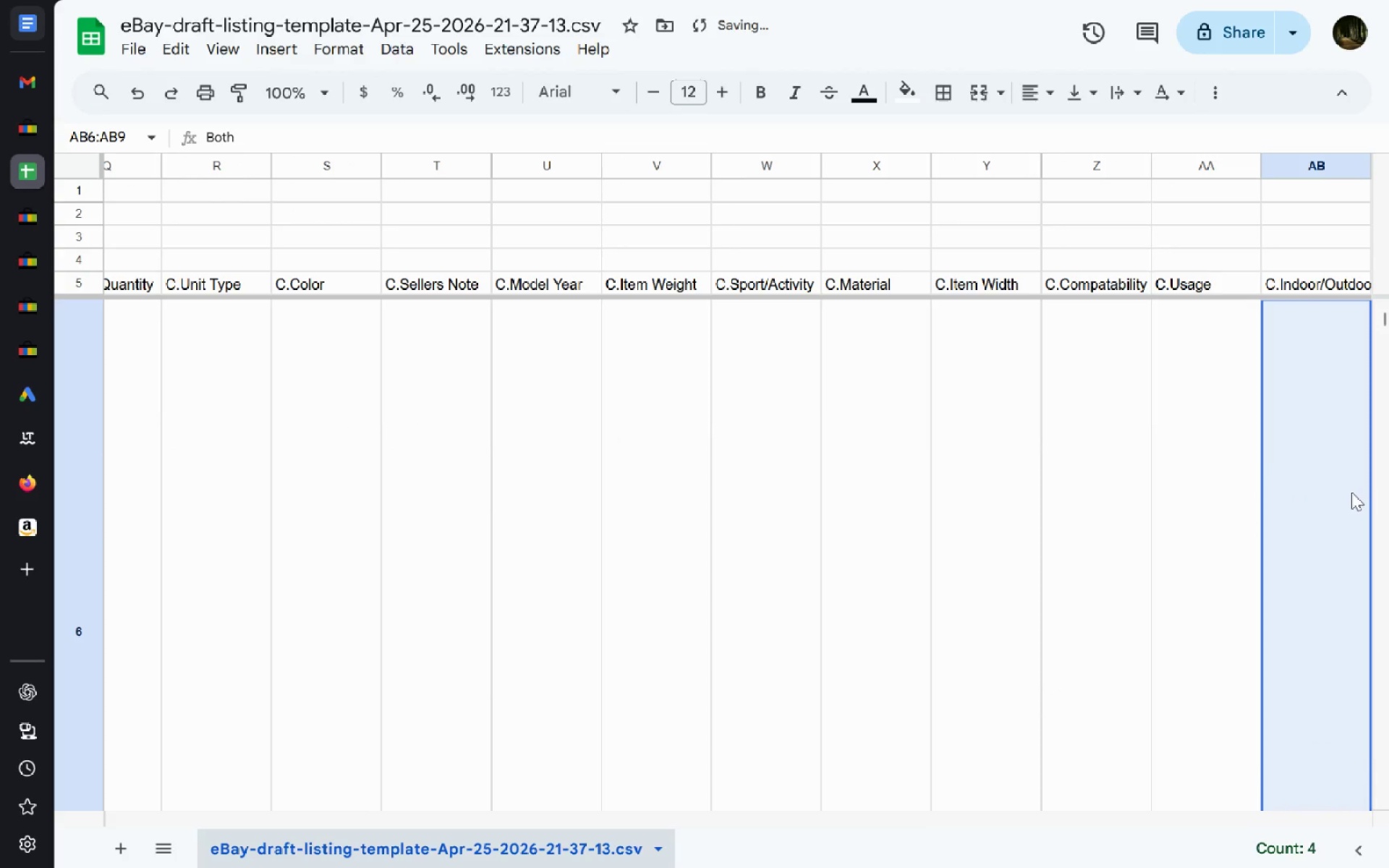 
left_click([1229, 507])
 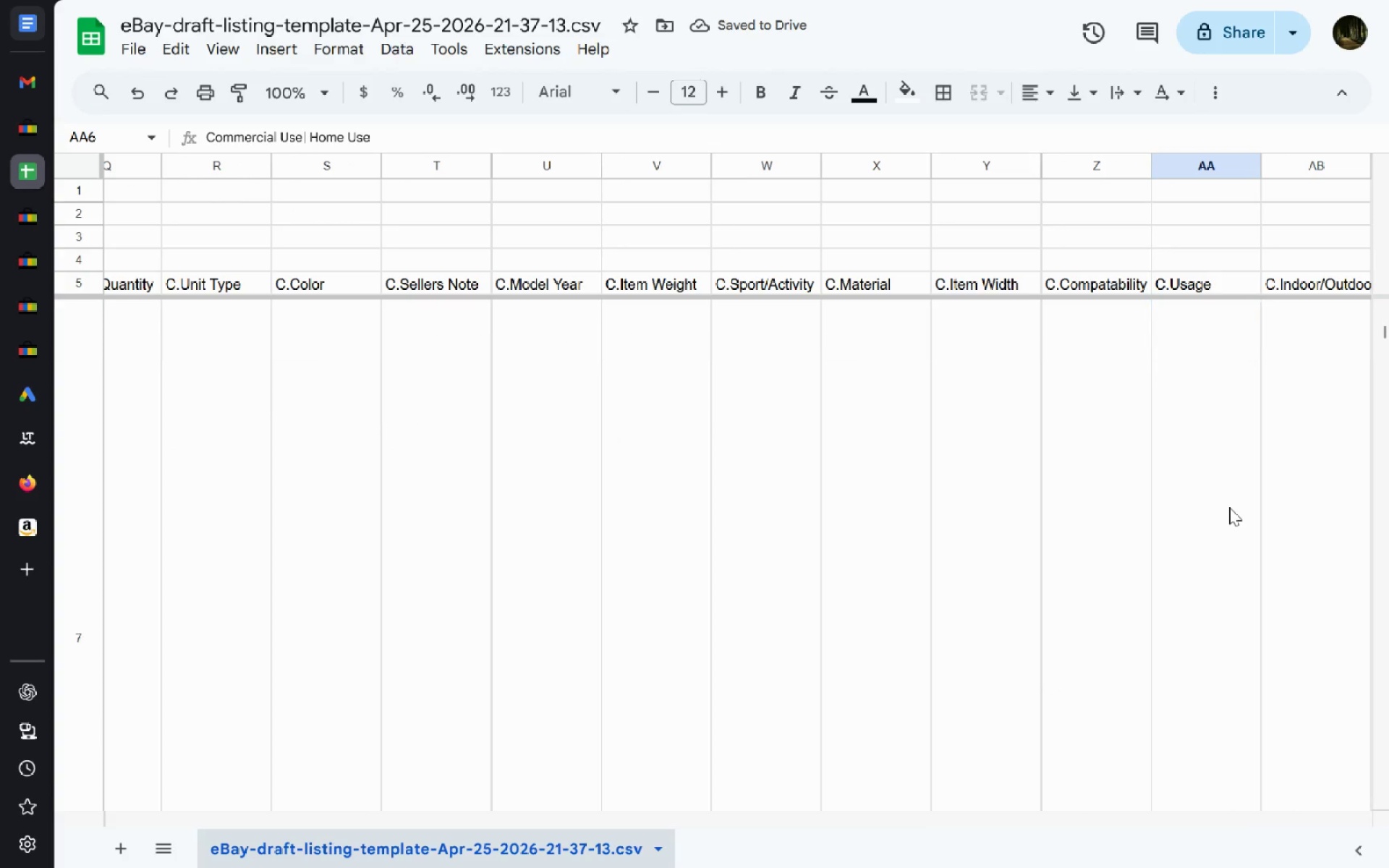 
left_click([1229, 507])
 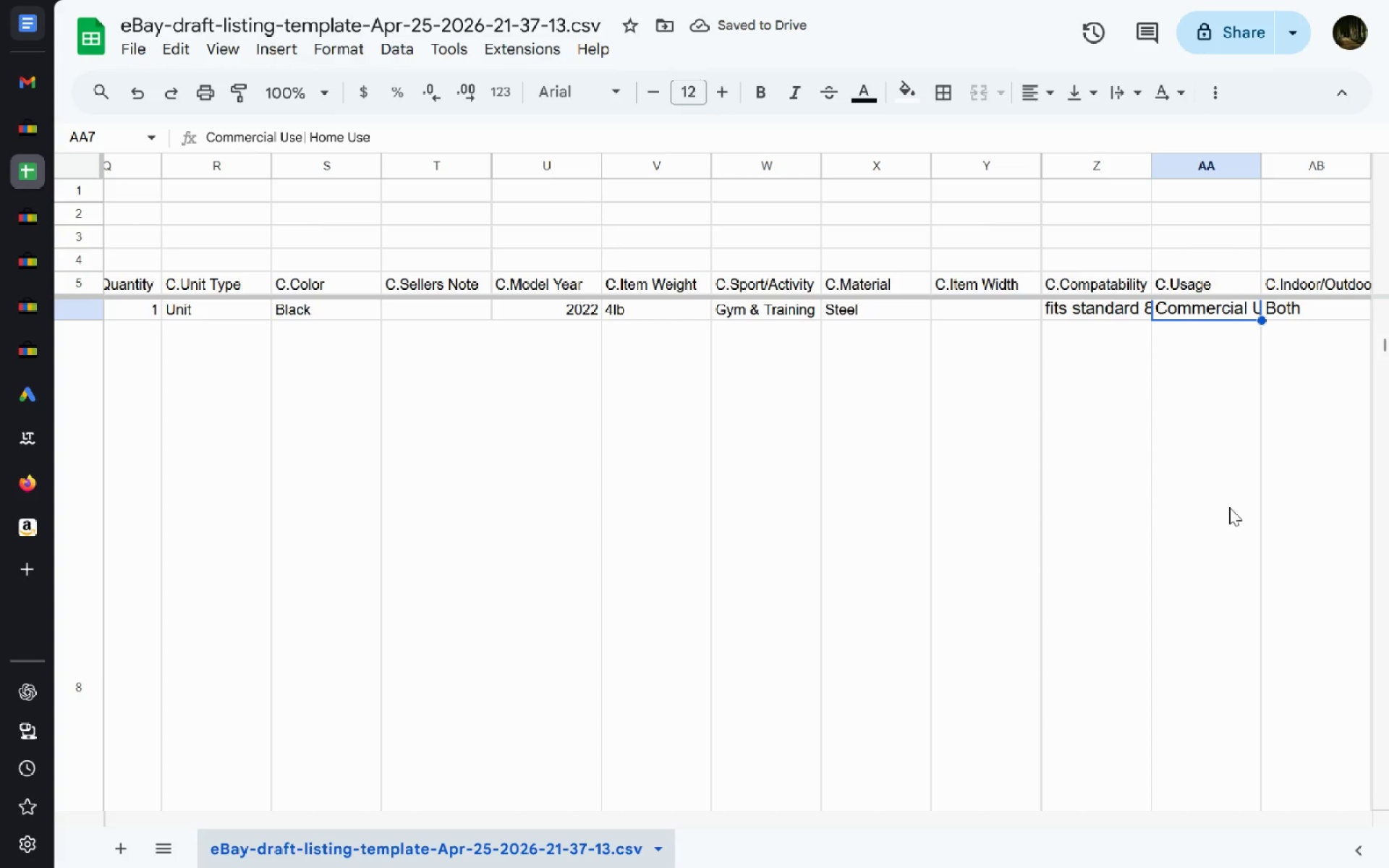 
left_click([1229, 507])
 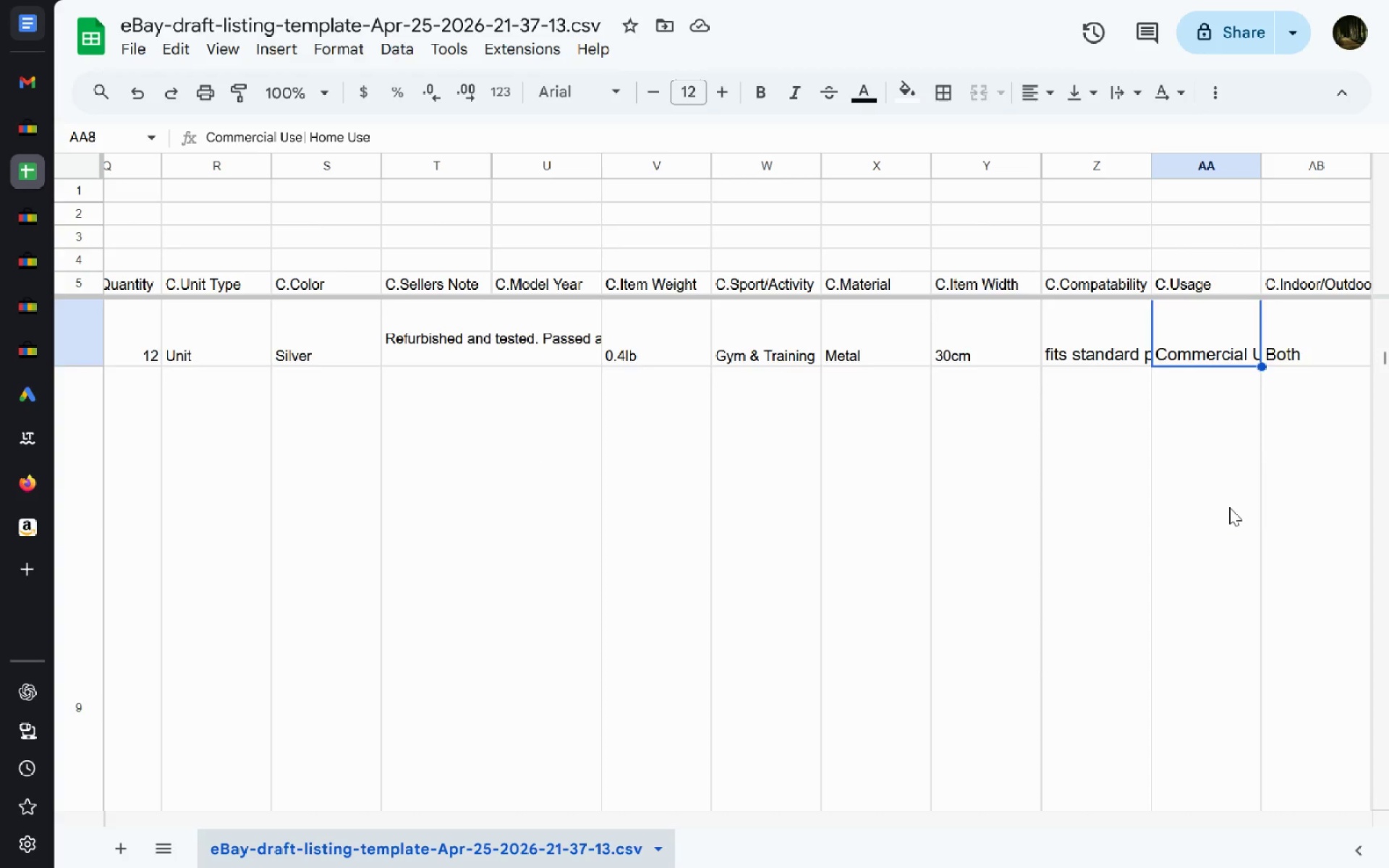 
left_click([1229, 507])
 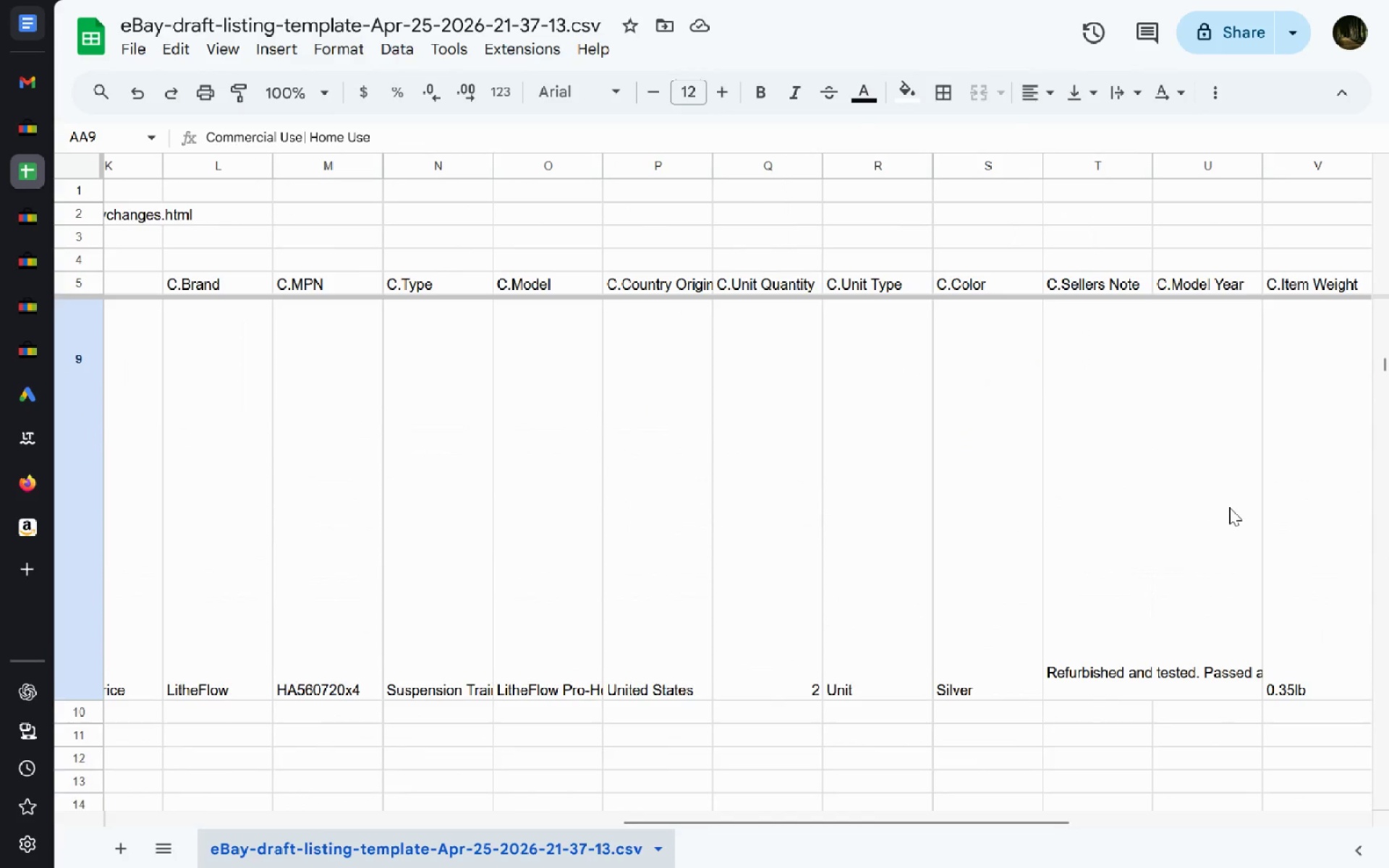 
wait(18.36)
 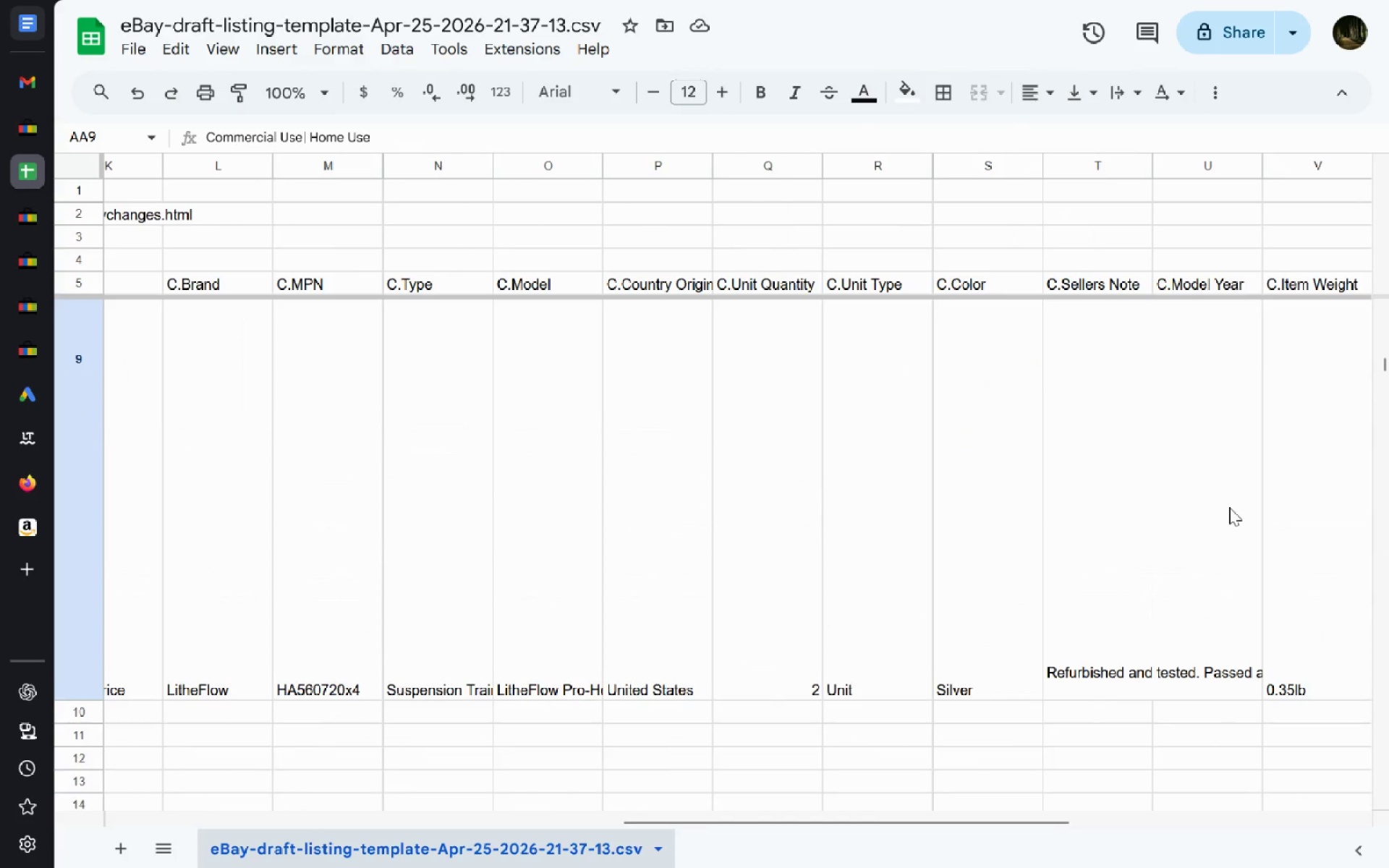 
right_click([1215, 289])
 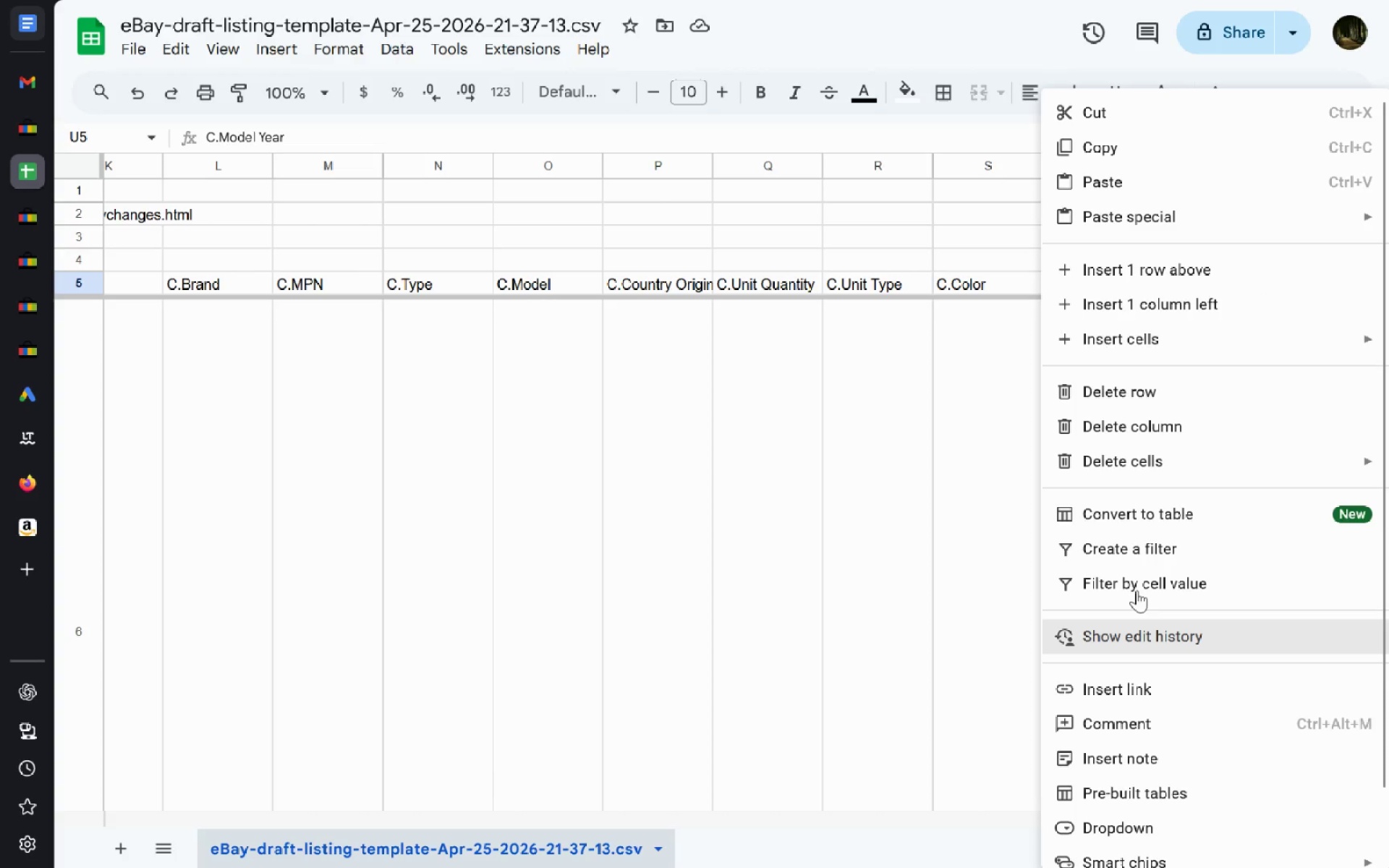 
left_click([993, 522])
 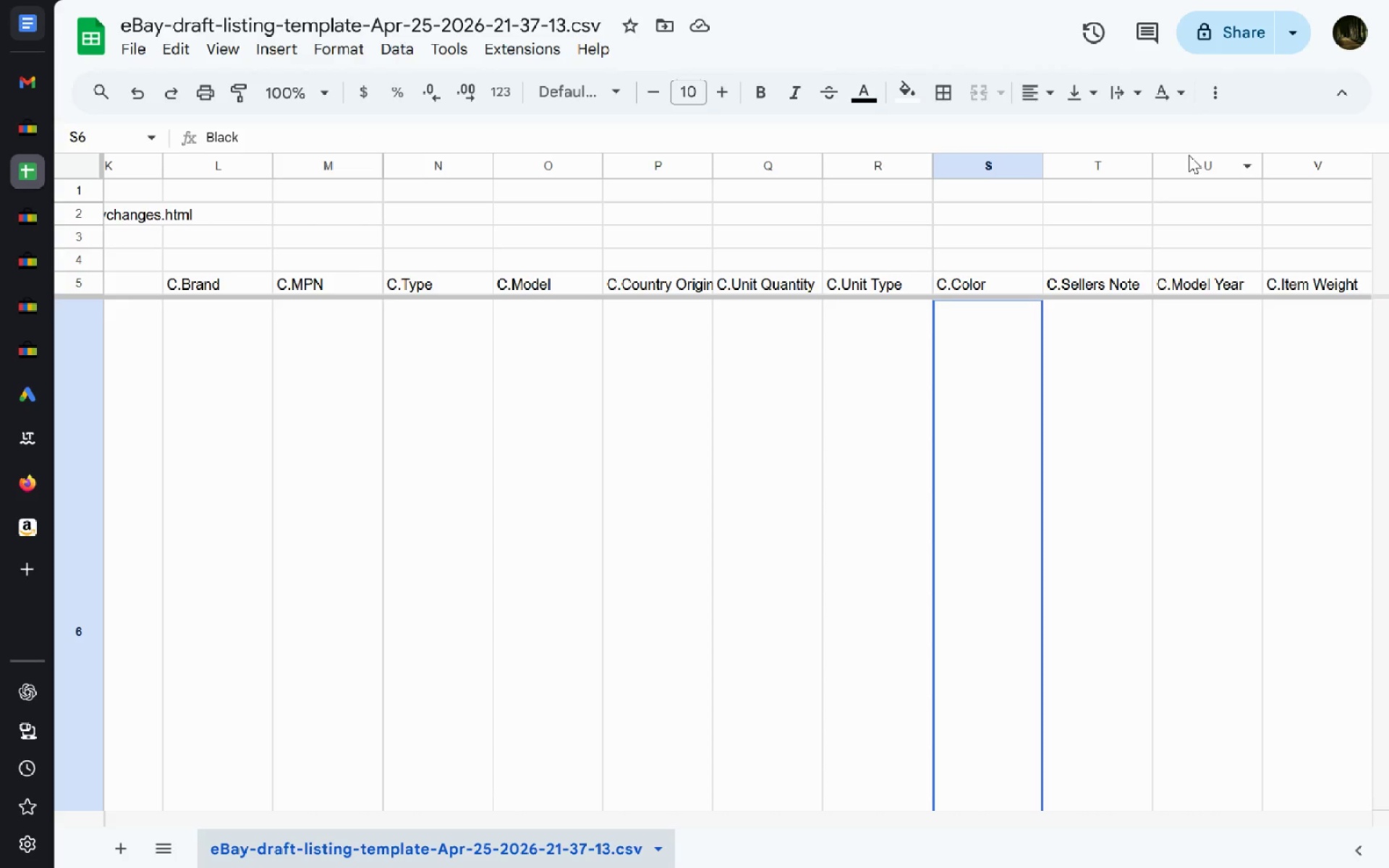 
right_click([1189, 155])
 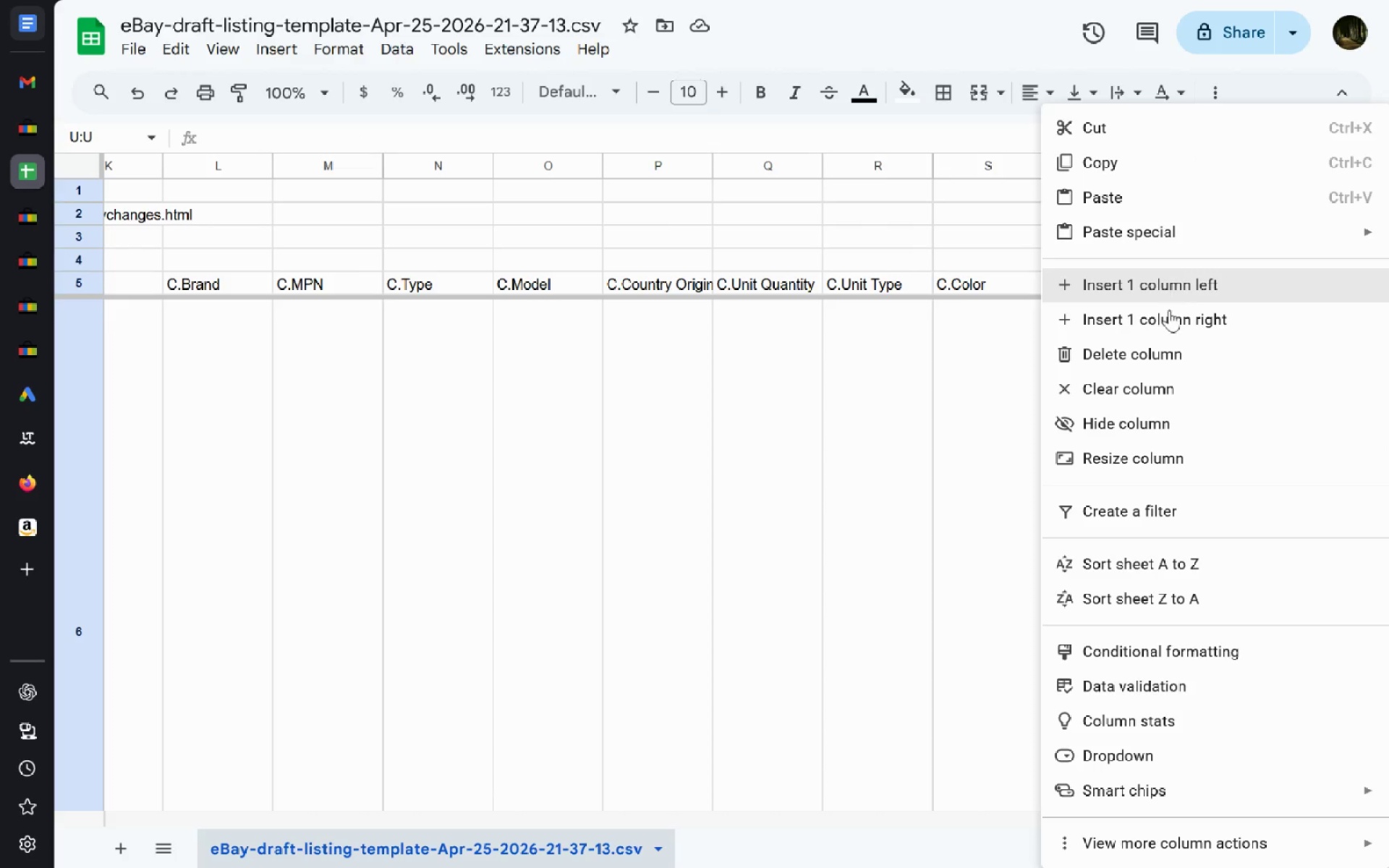 
left_click([1160, 360])
 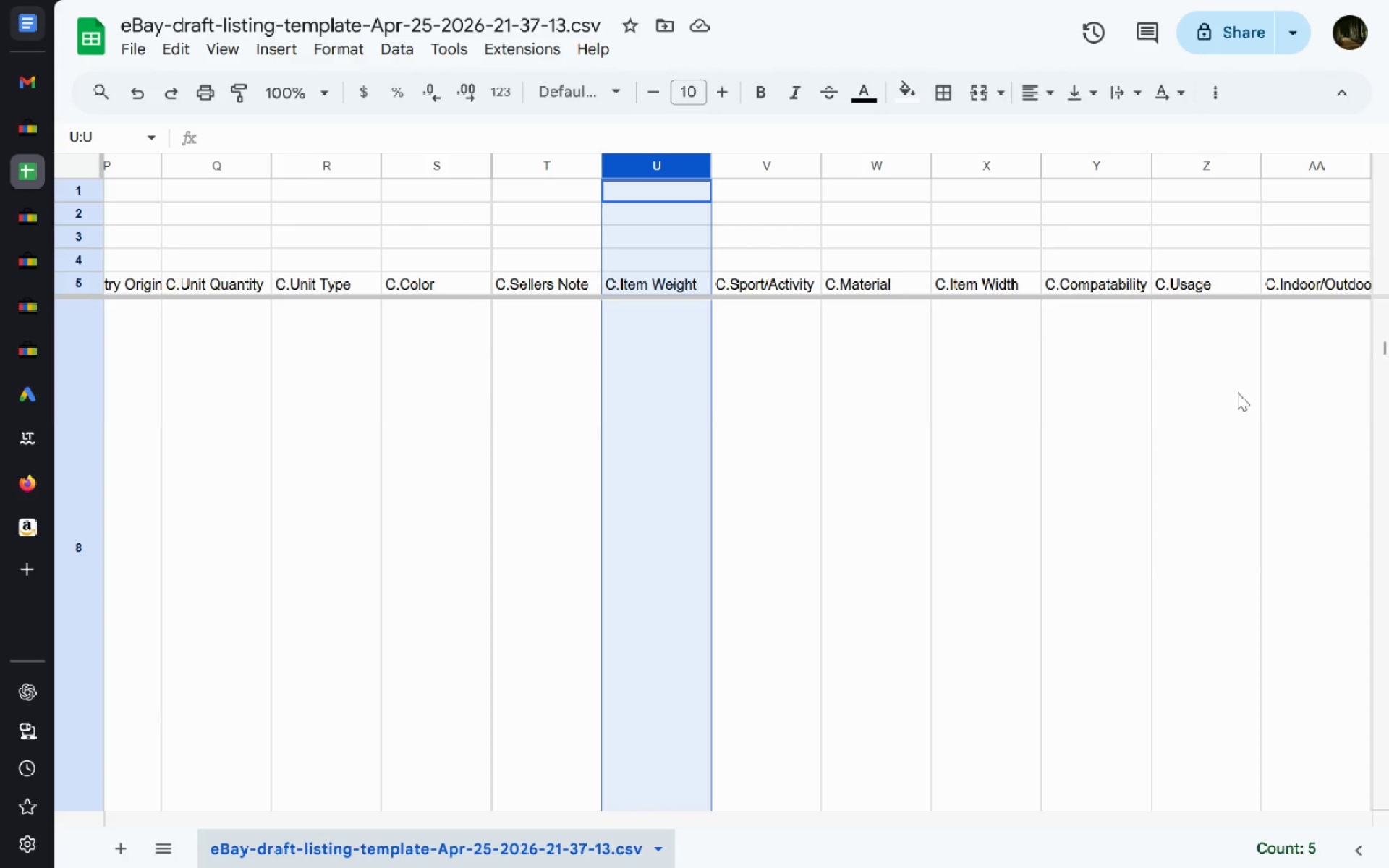 
wait(20.78)
 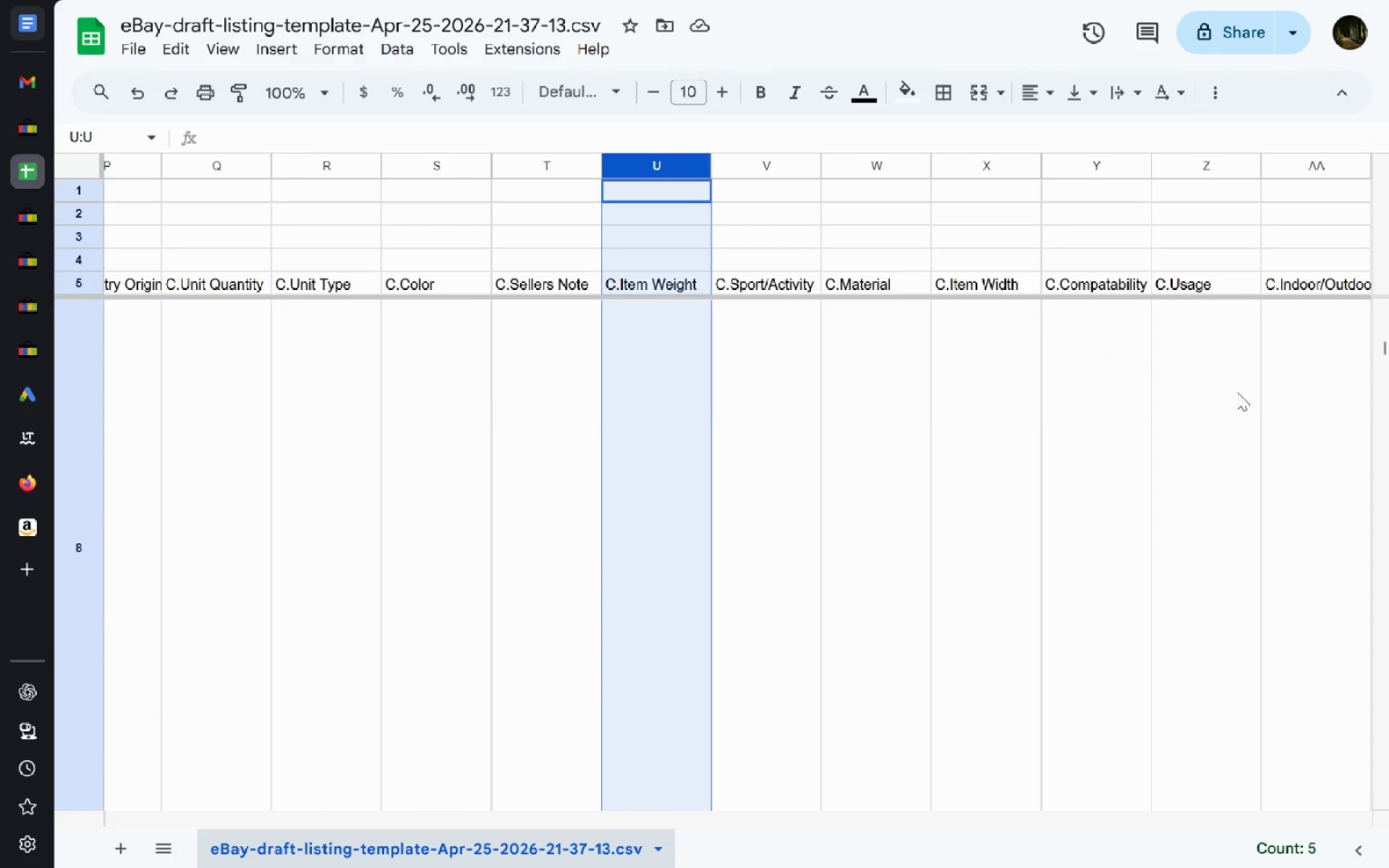 
left_click([32, 136])
 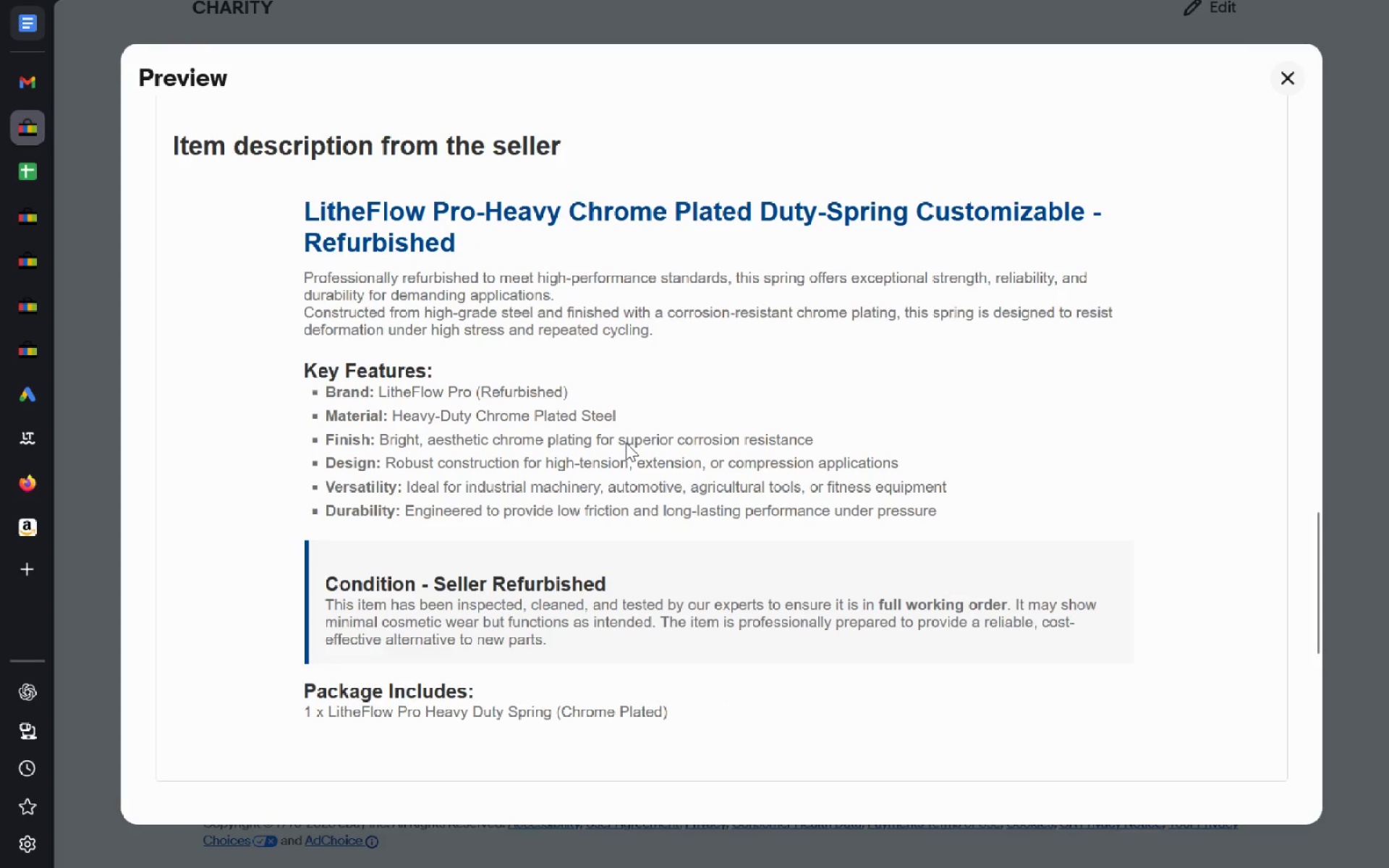 
left_click([1280, 64])
 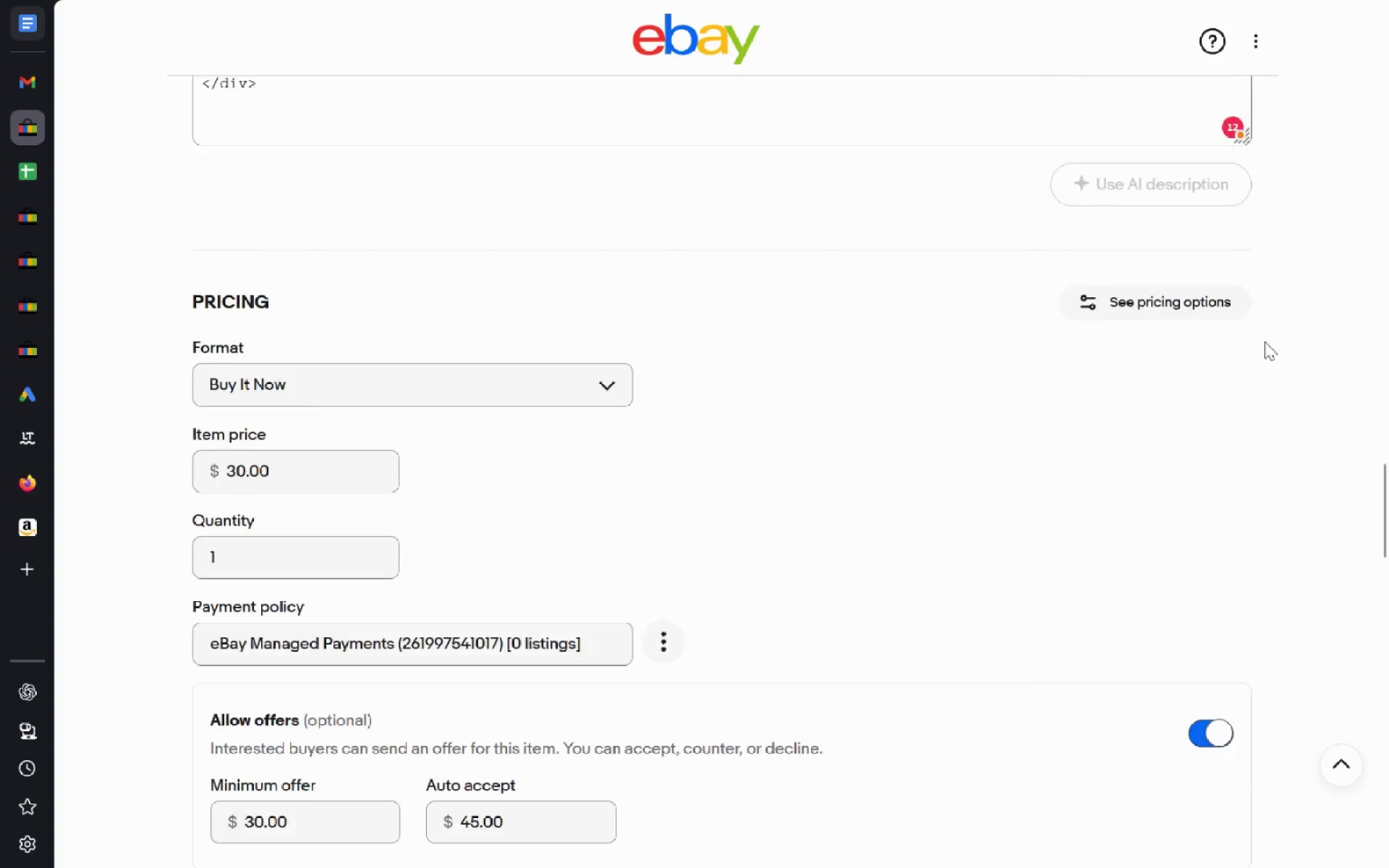 
wait(12.26)
 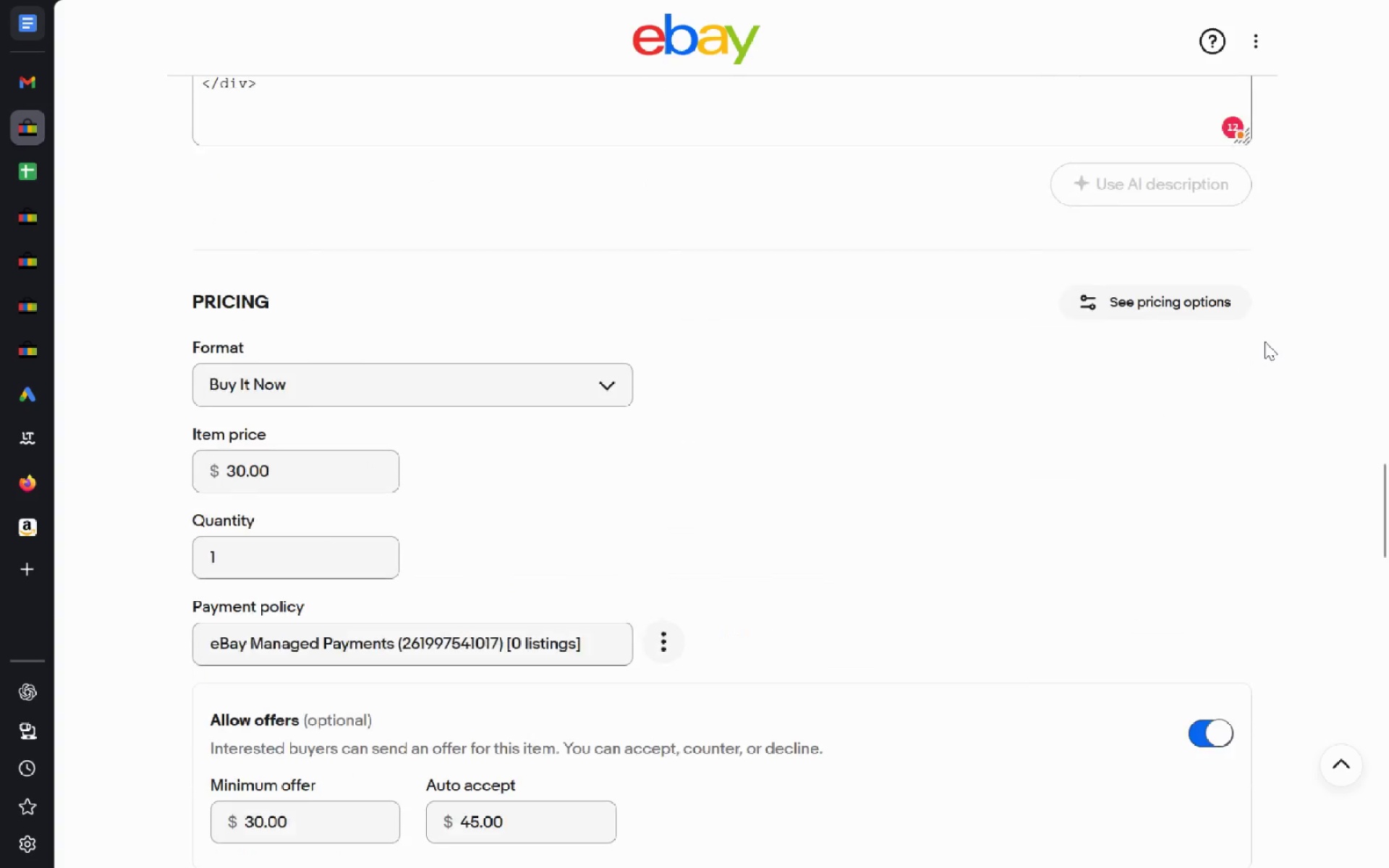 
mouse_move([631, 606])
 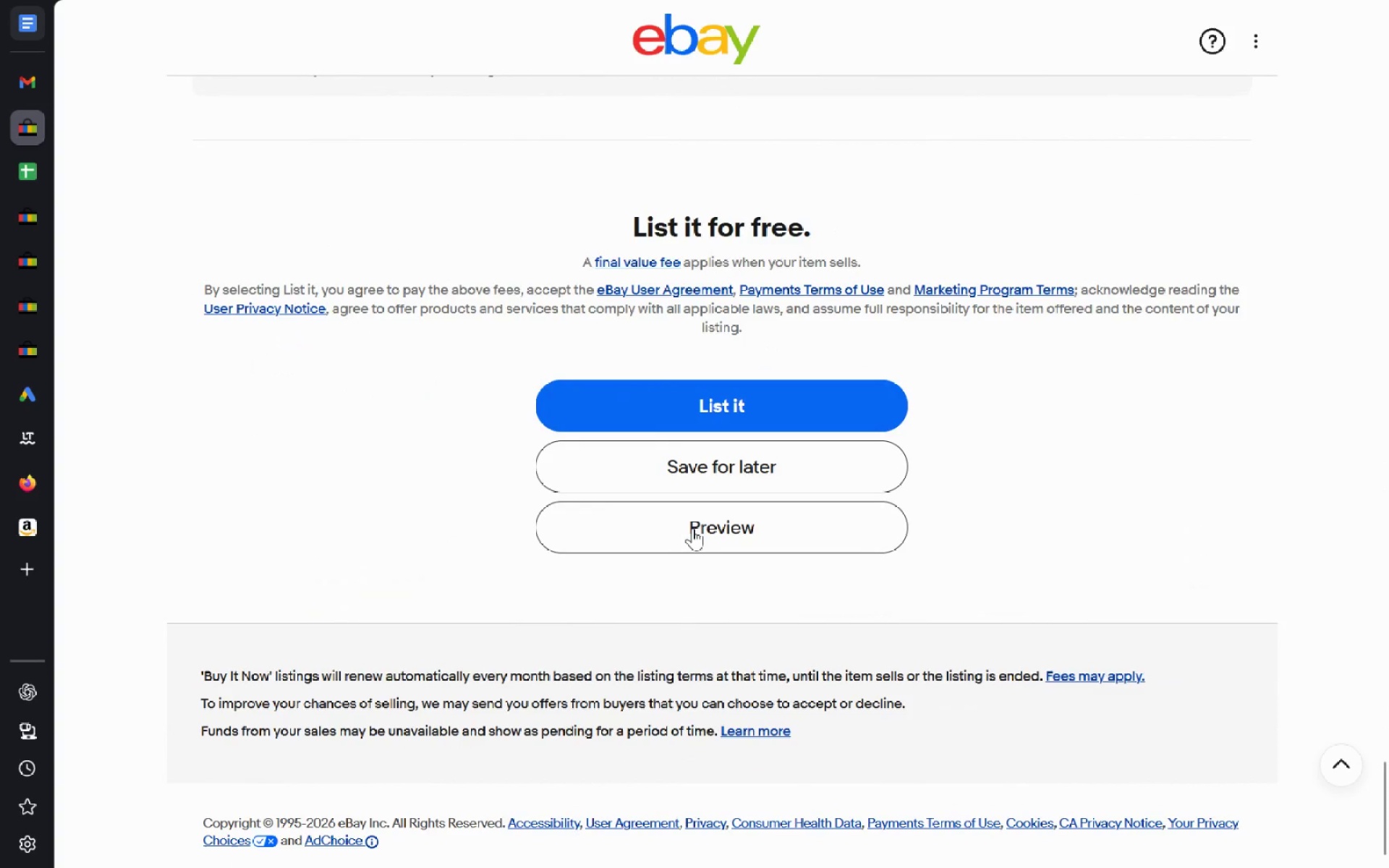 
left_click([692, 528])
 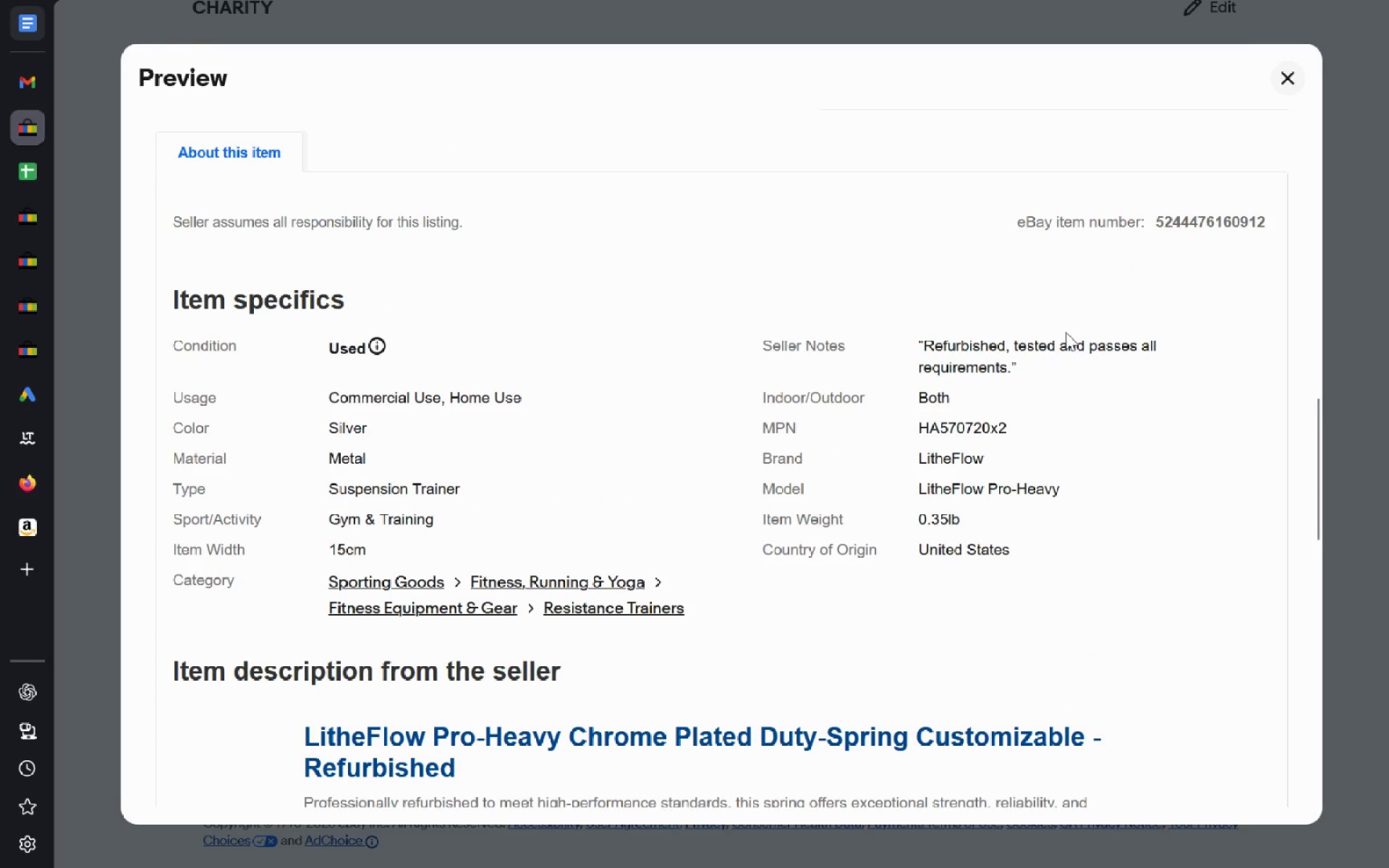 
wait(43.77)
 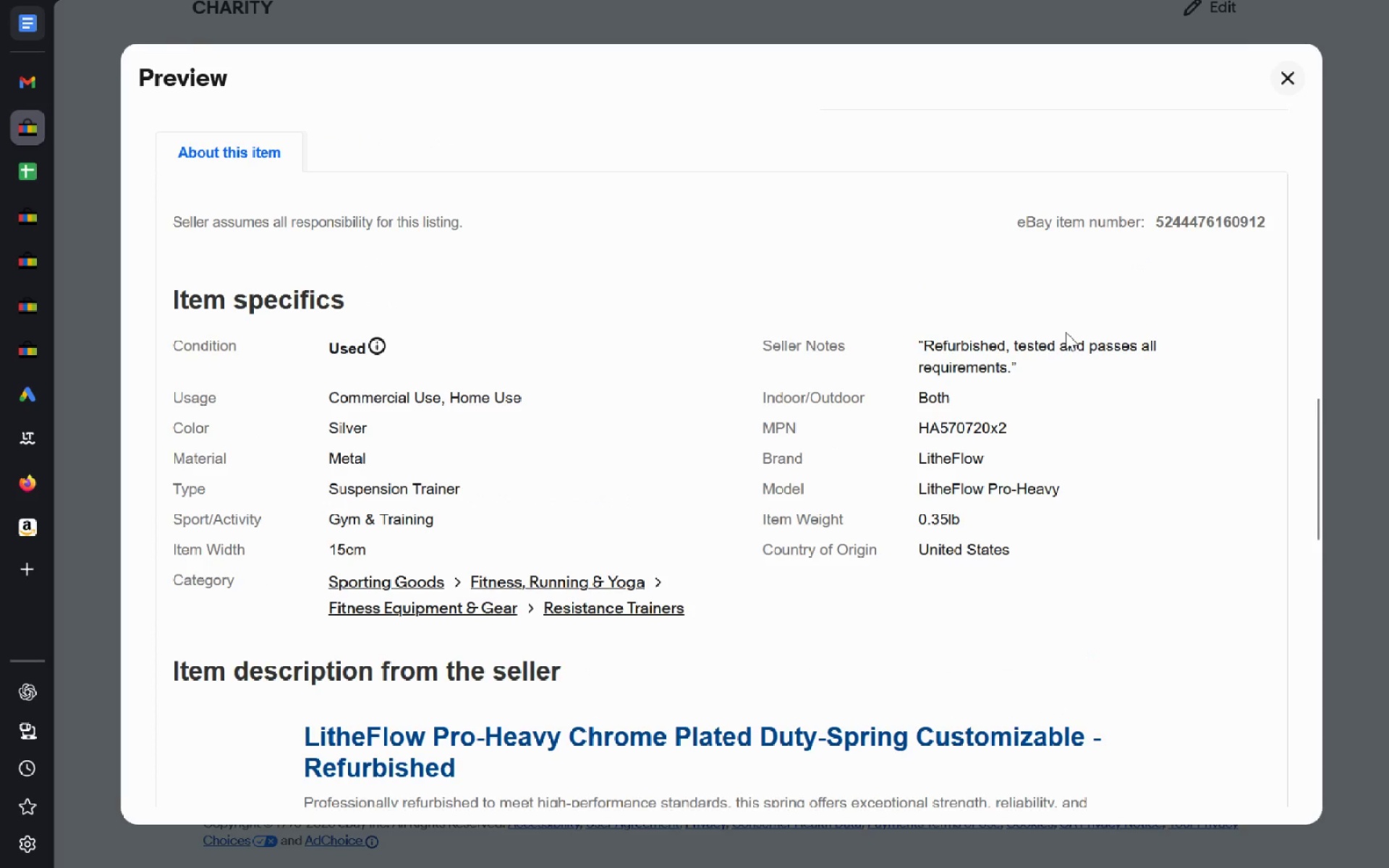 
left_click([1287, 83])
 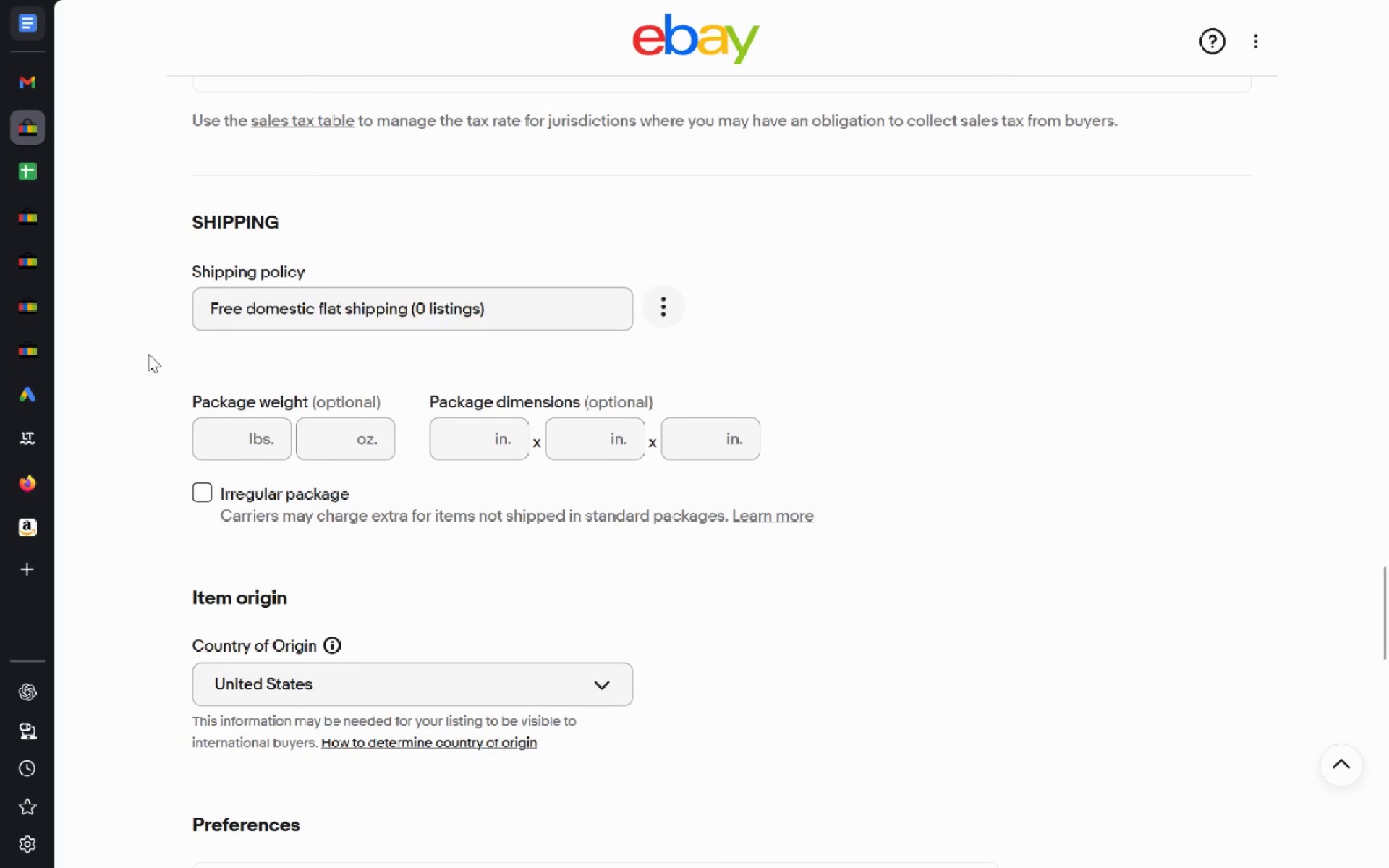 
left_click([47, 188])
 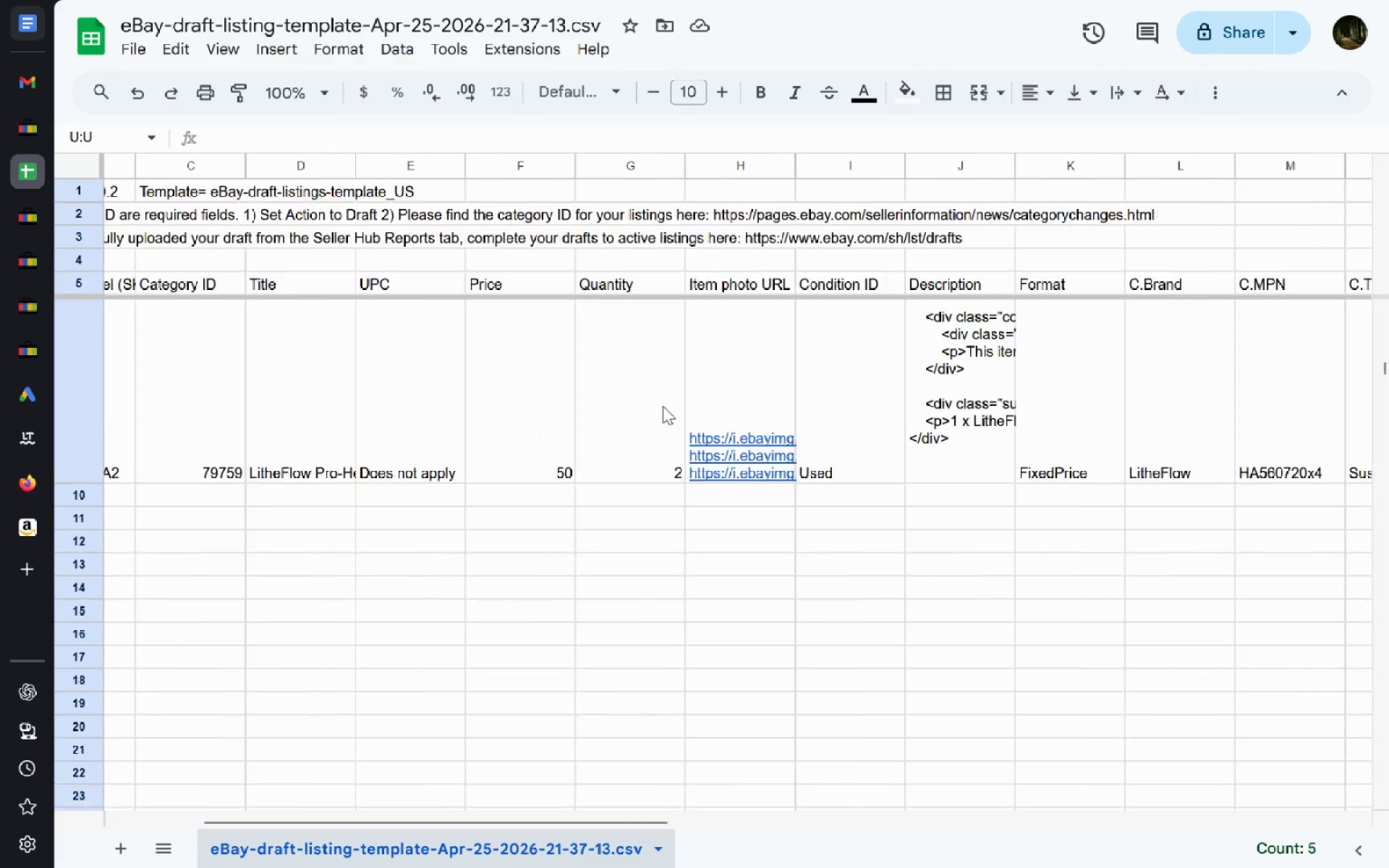 
wait(7.28)
 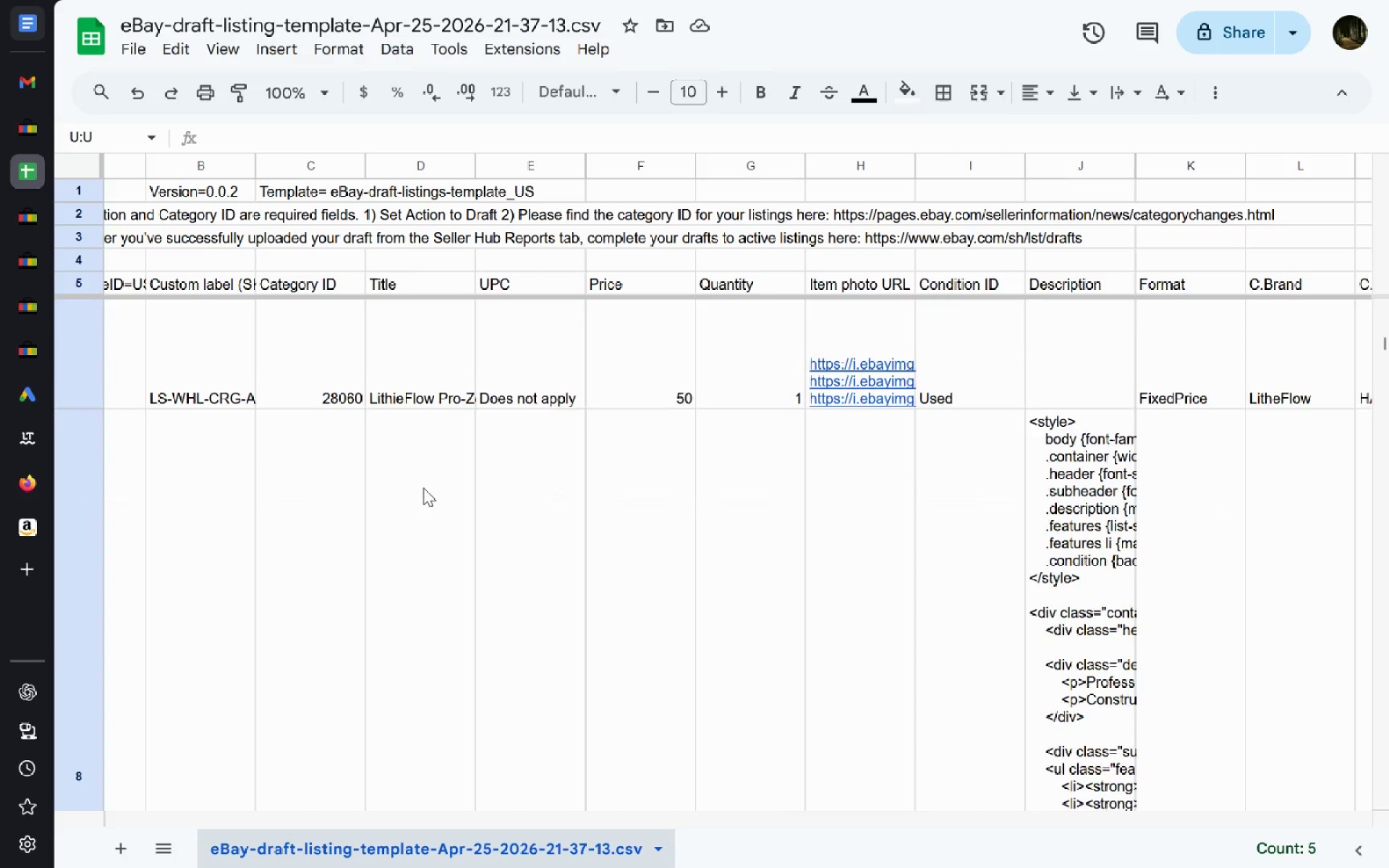 
left_click([30, 122])
 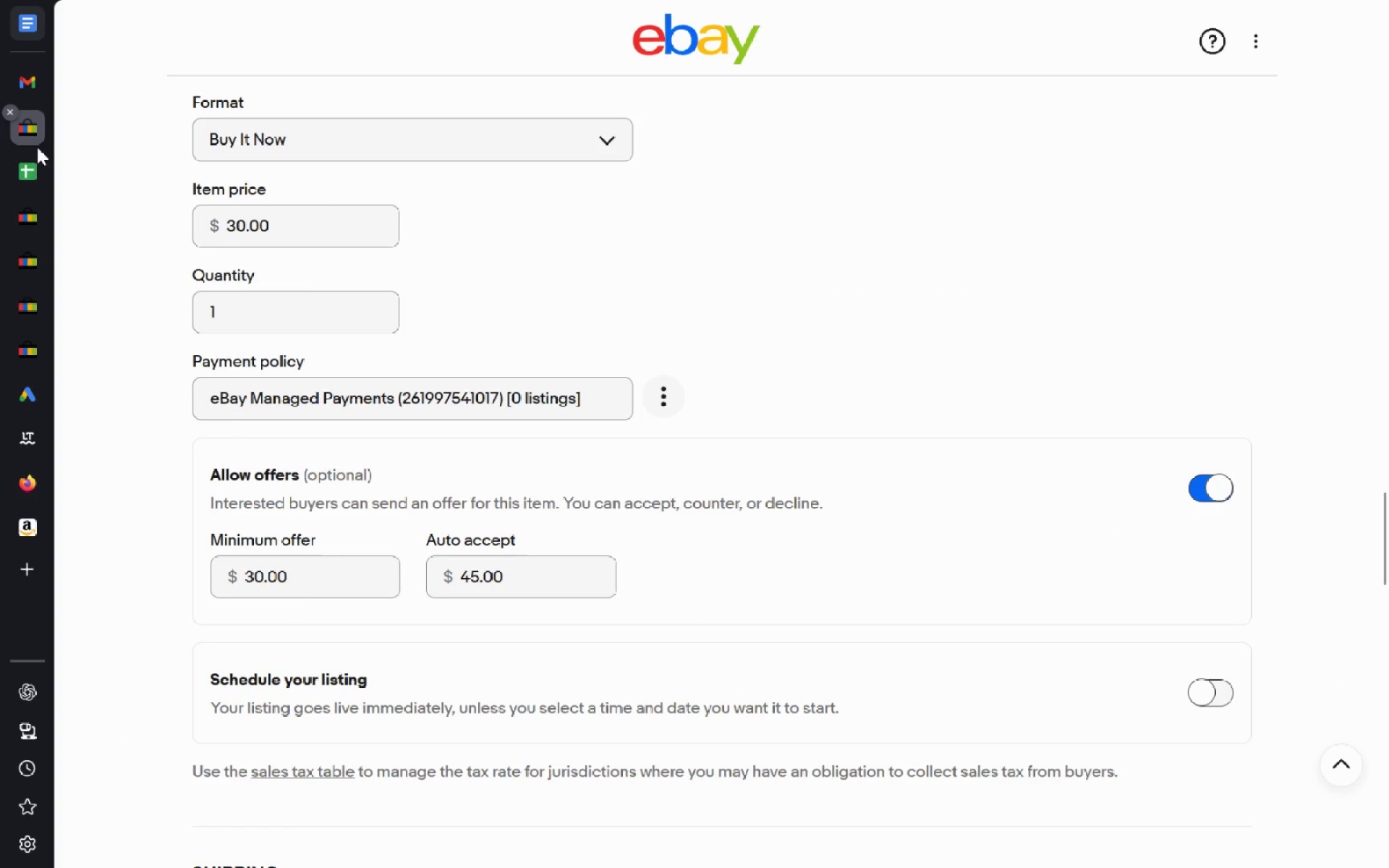 
left_click([36, 158])
 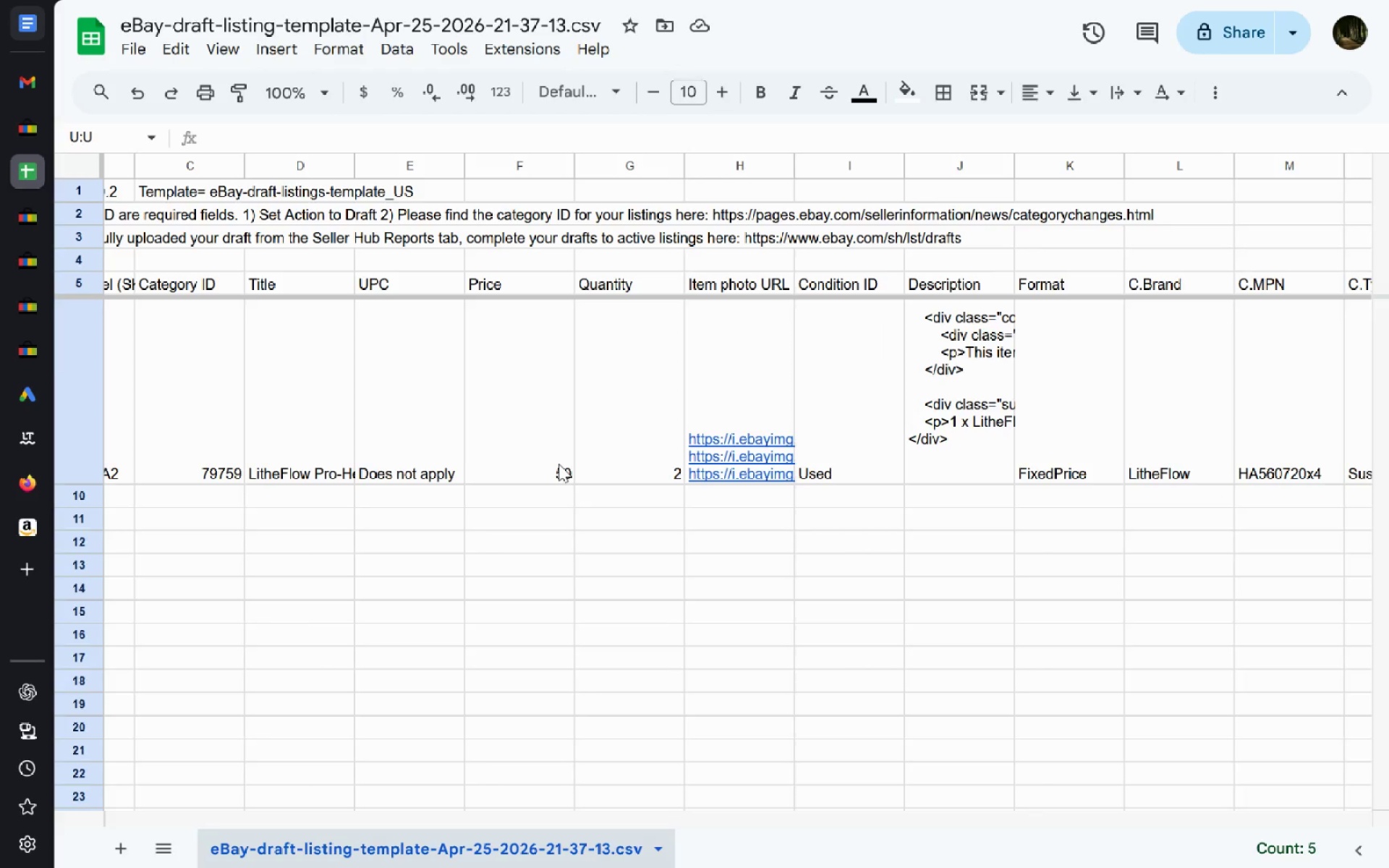 
double_click([558, 464])
 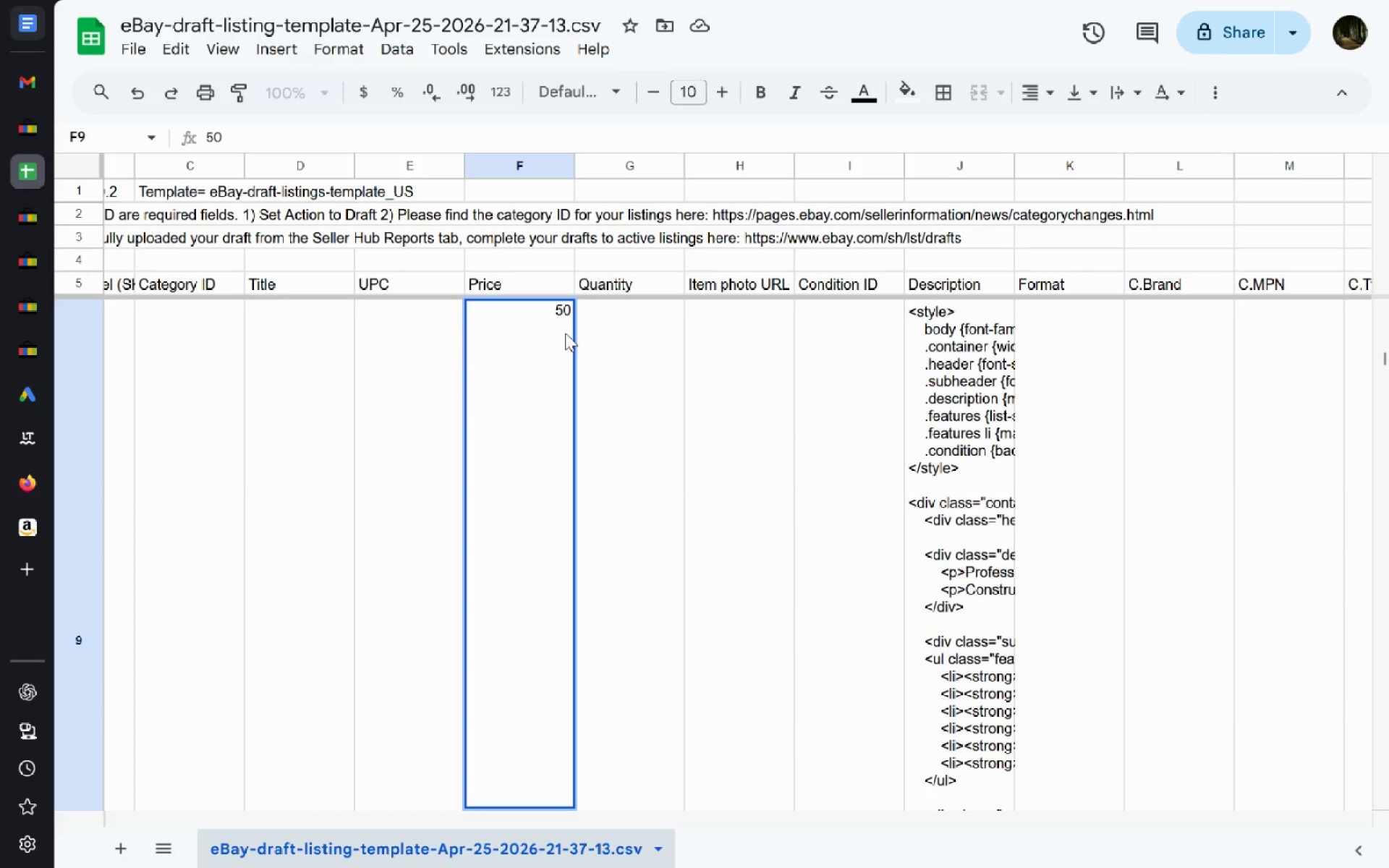 
key(Backspace)
key(Backspace)
type(30)
 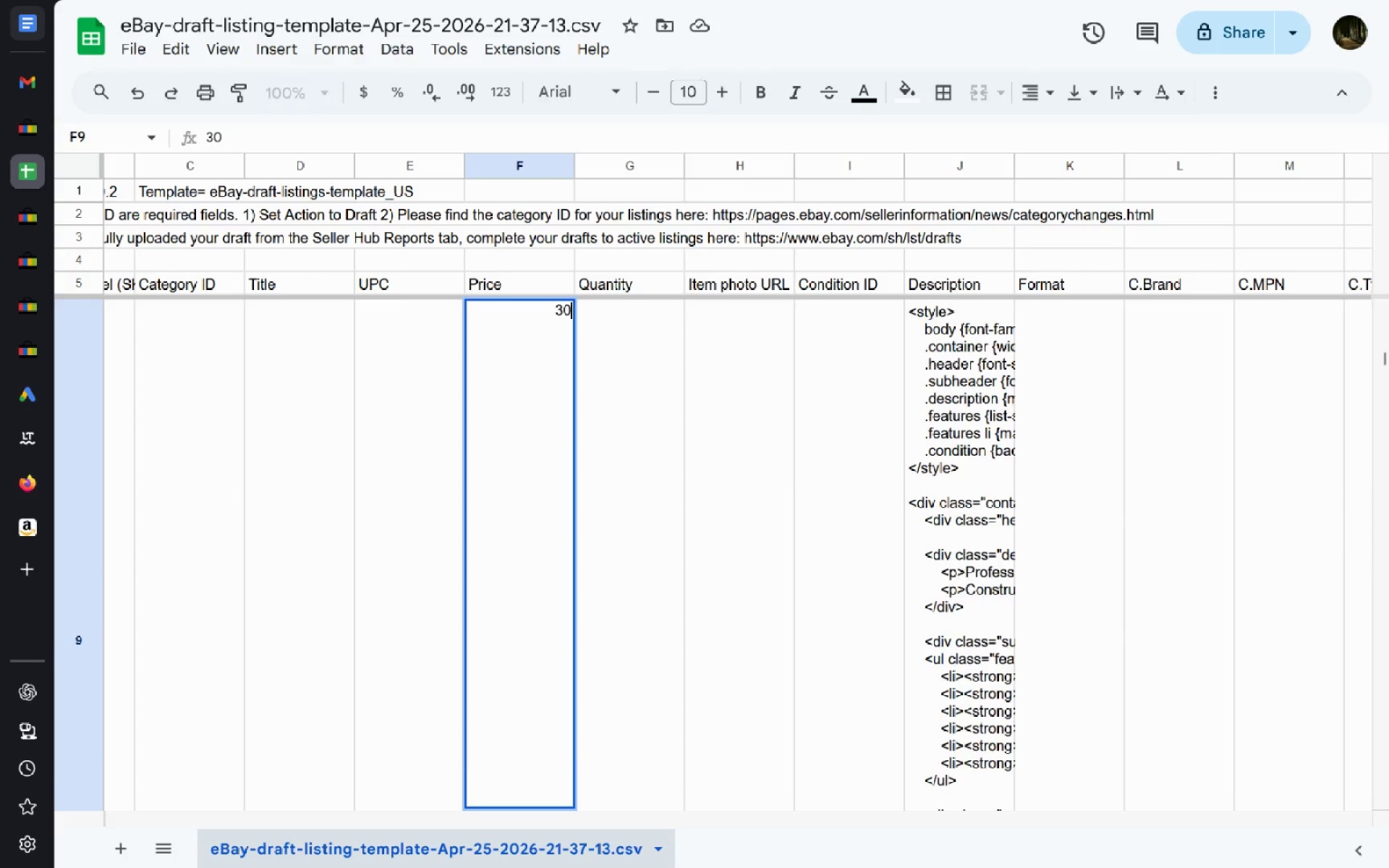 
key(Enter)
 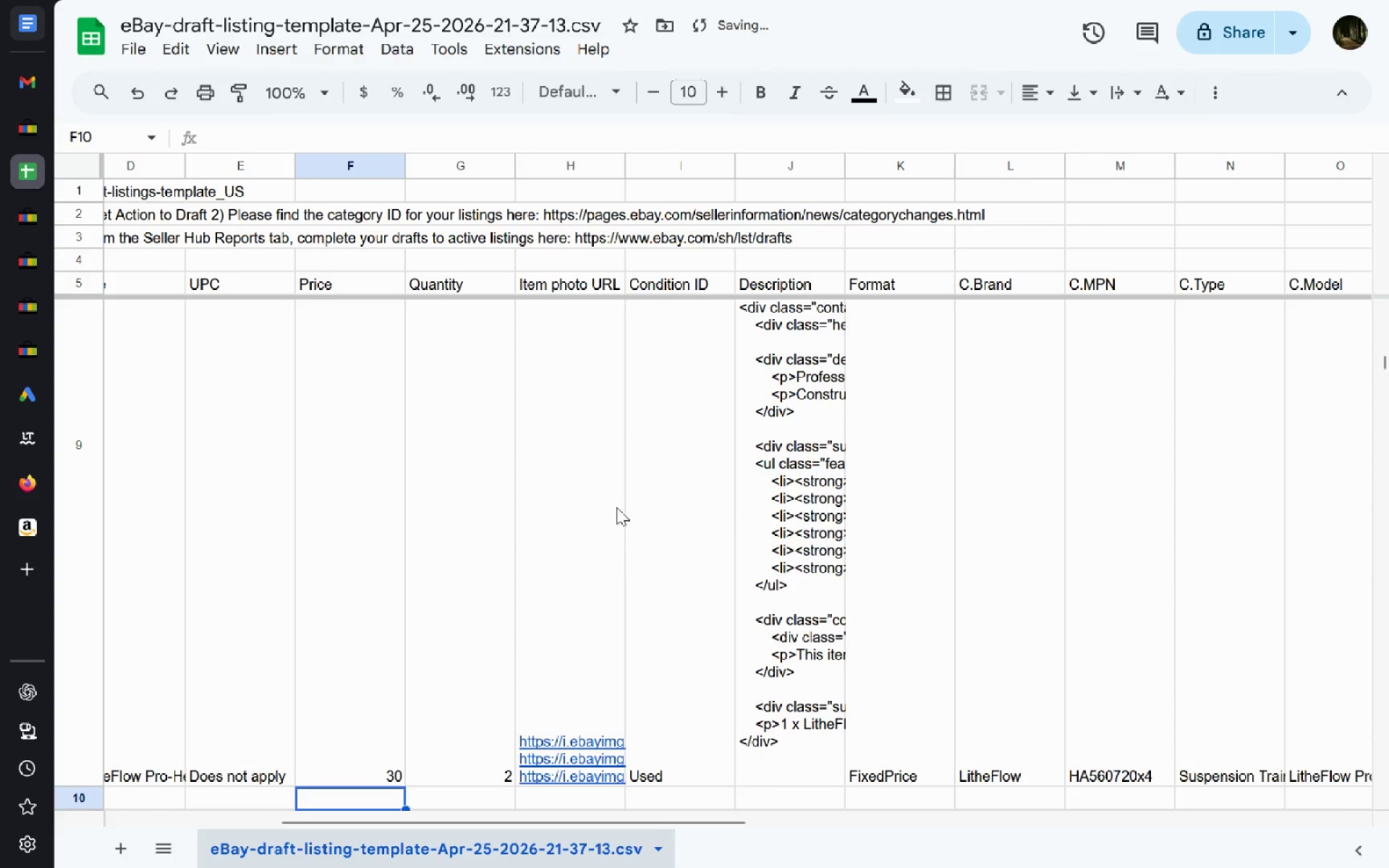 
right_click([566, 609])
 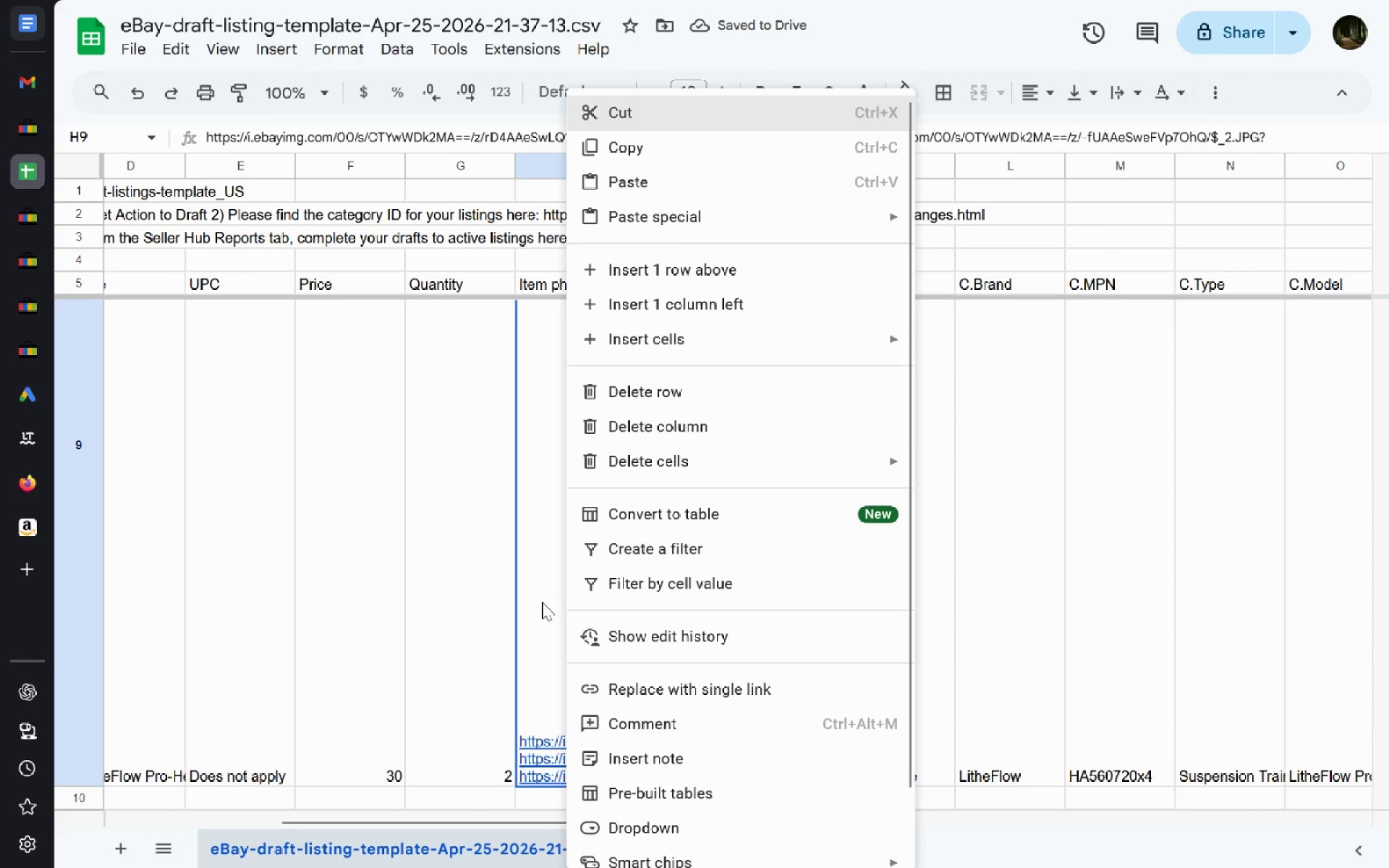 
left_click([542, 602])
 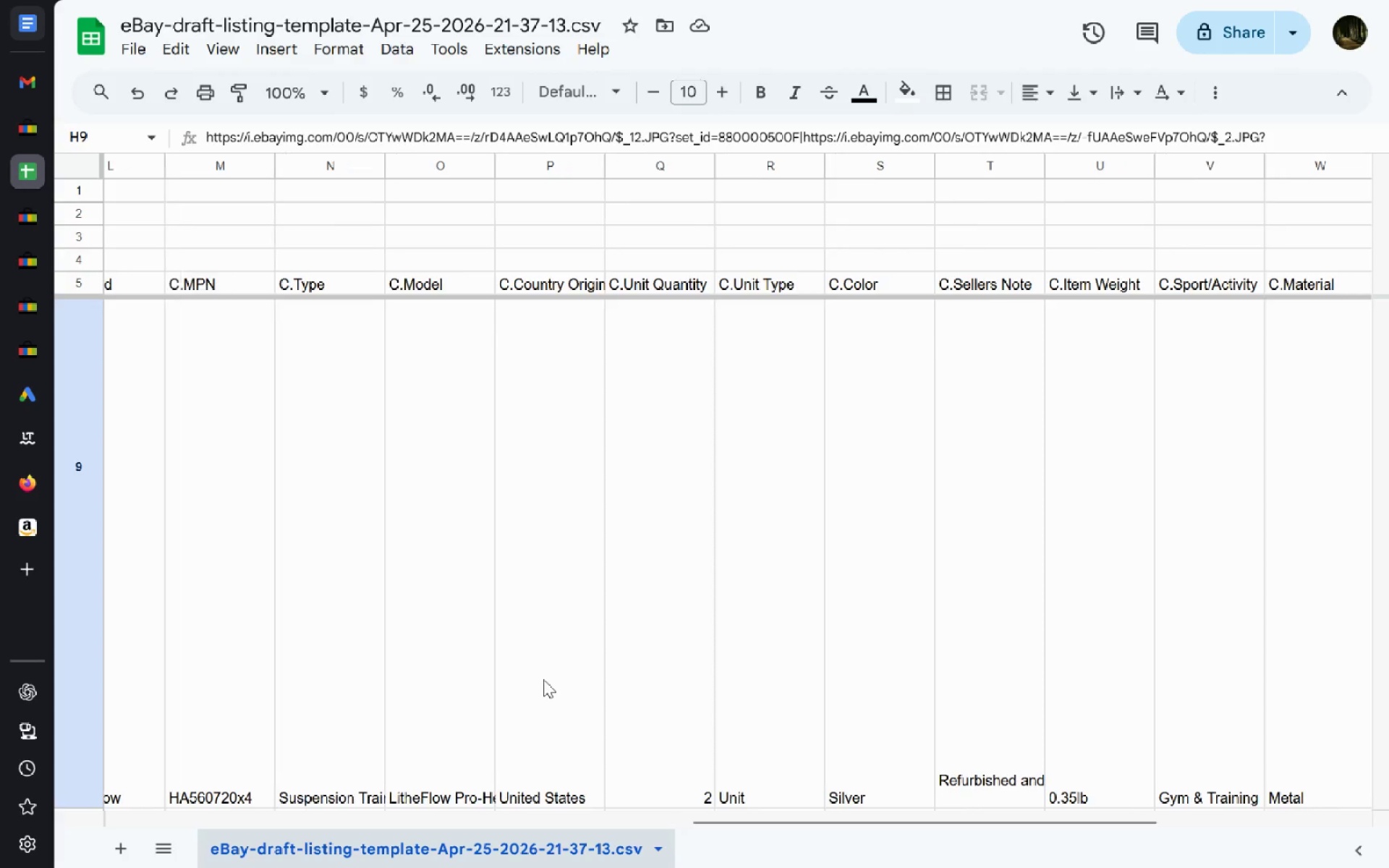 
wait(13.3)
 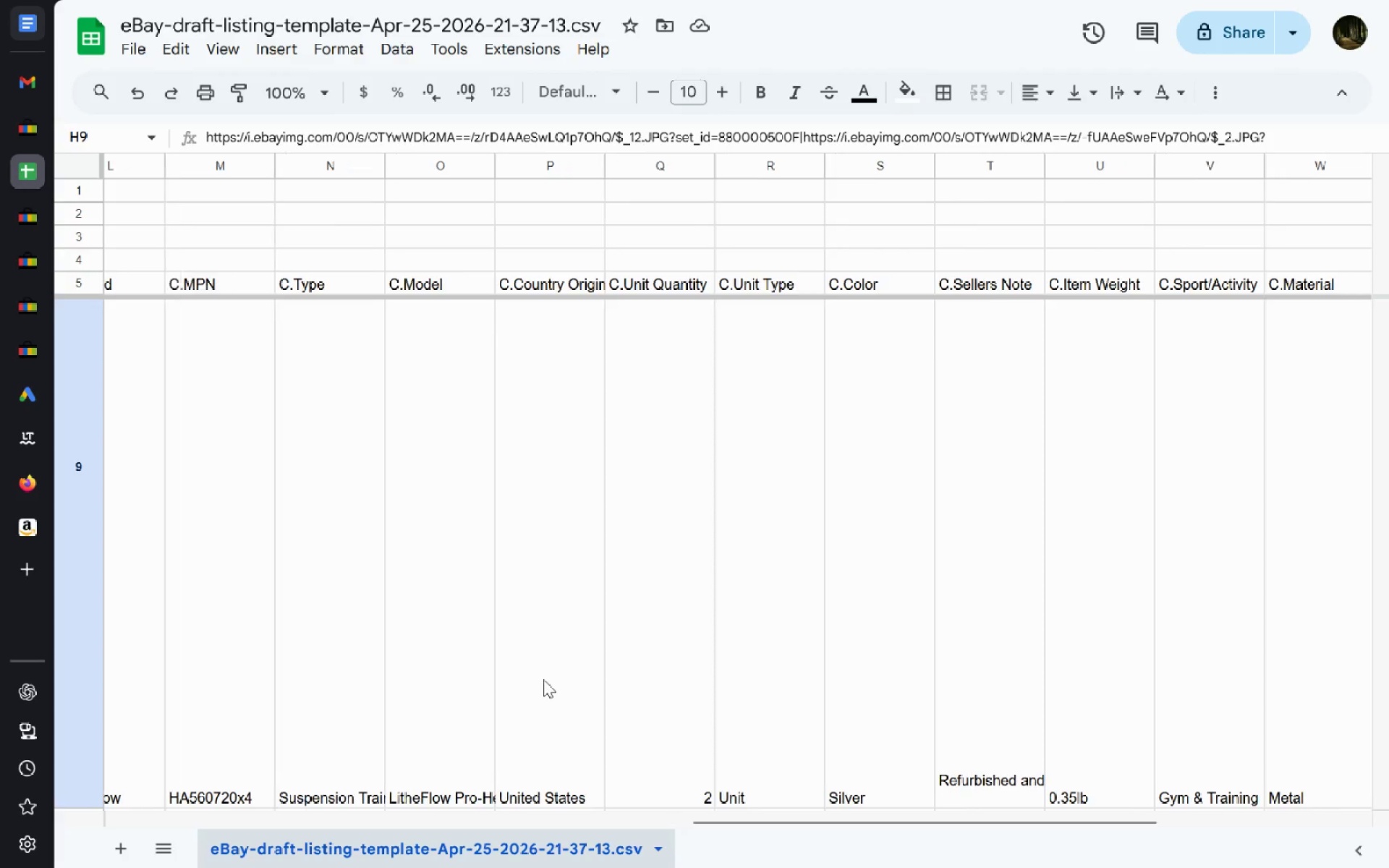 
double_click([704, 651])
 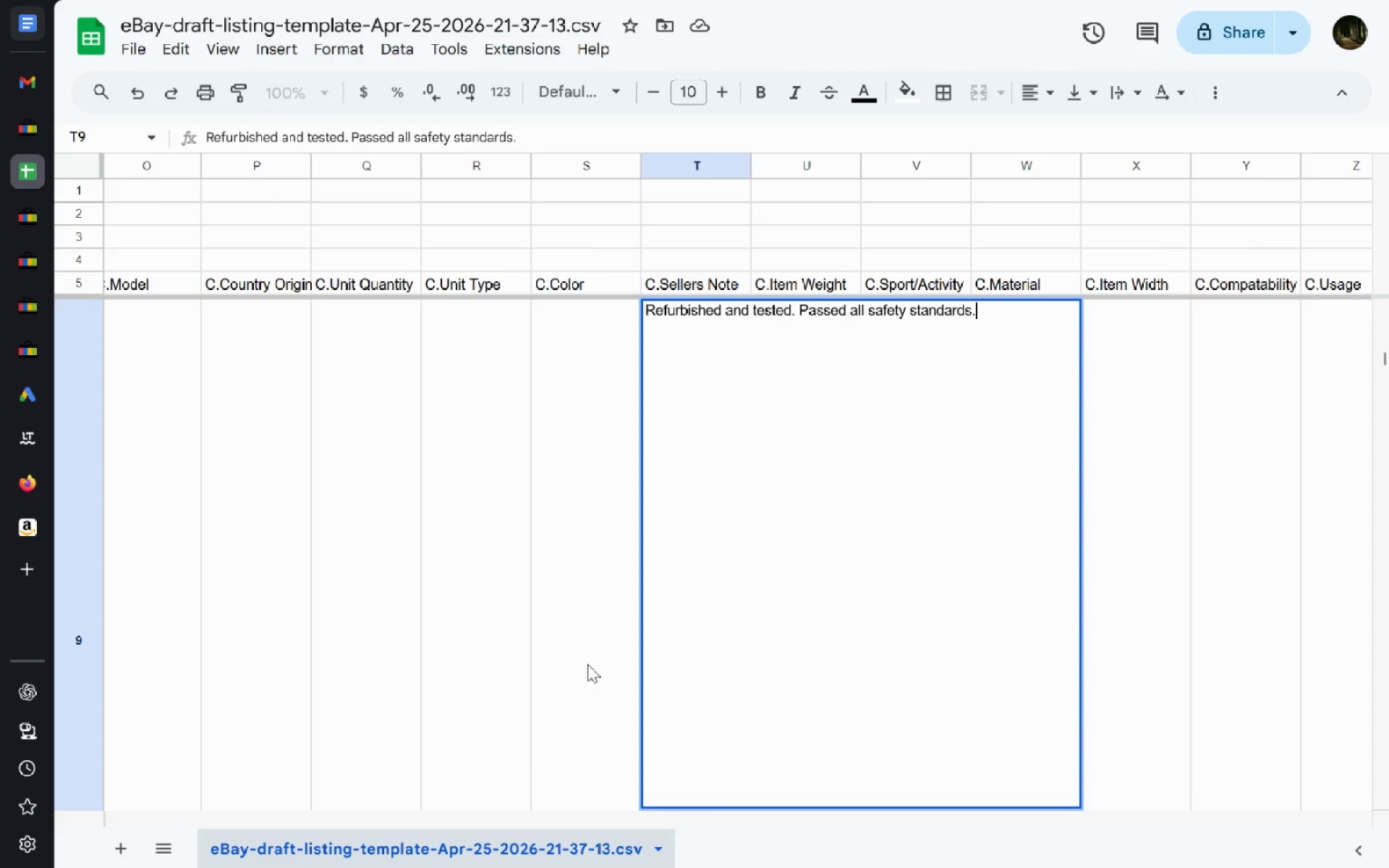 
left_click([587, 664])
 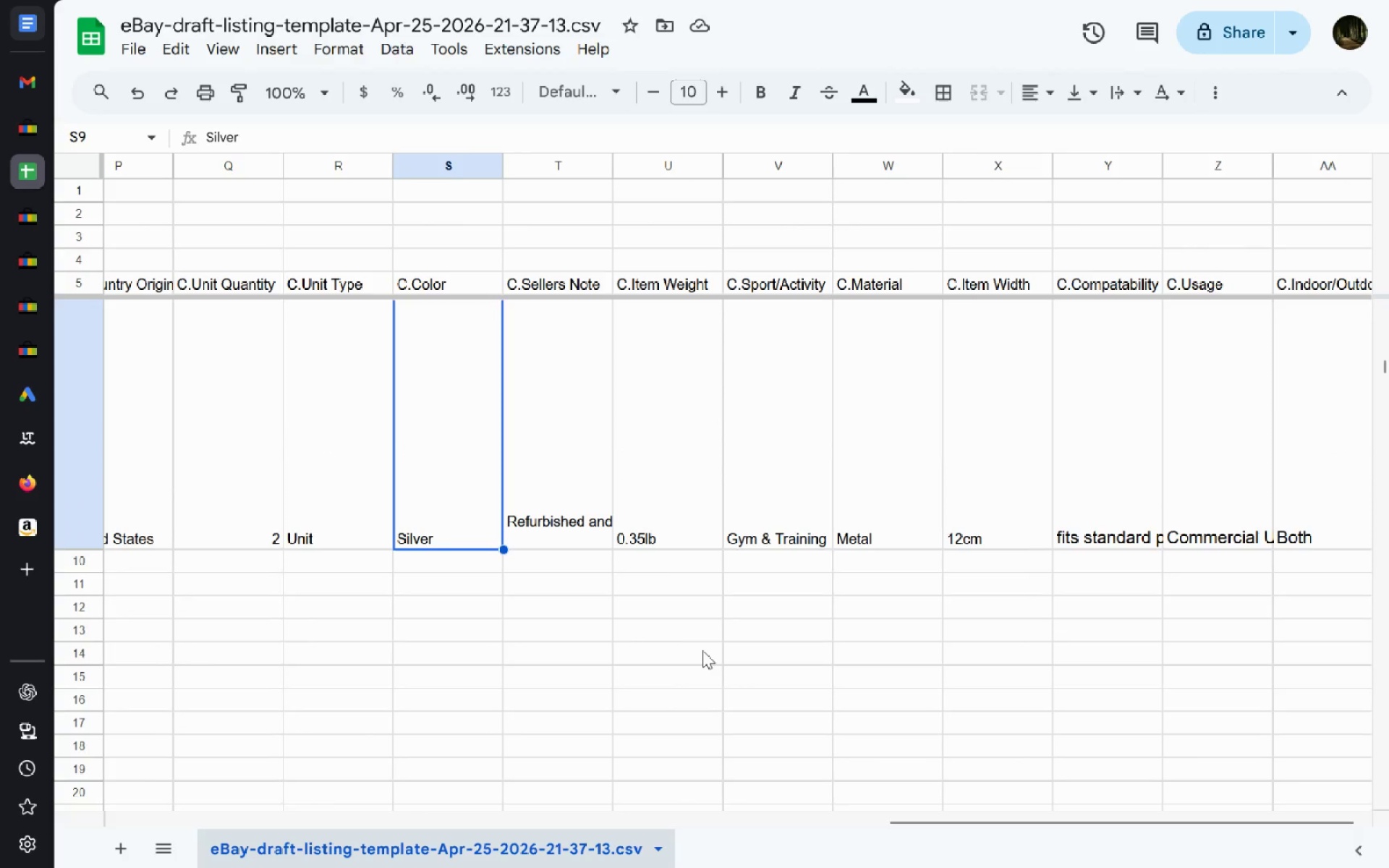 
left_click([778, 519])
 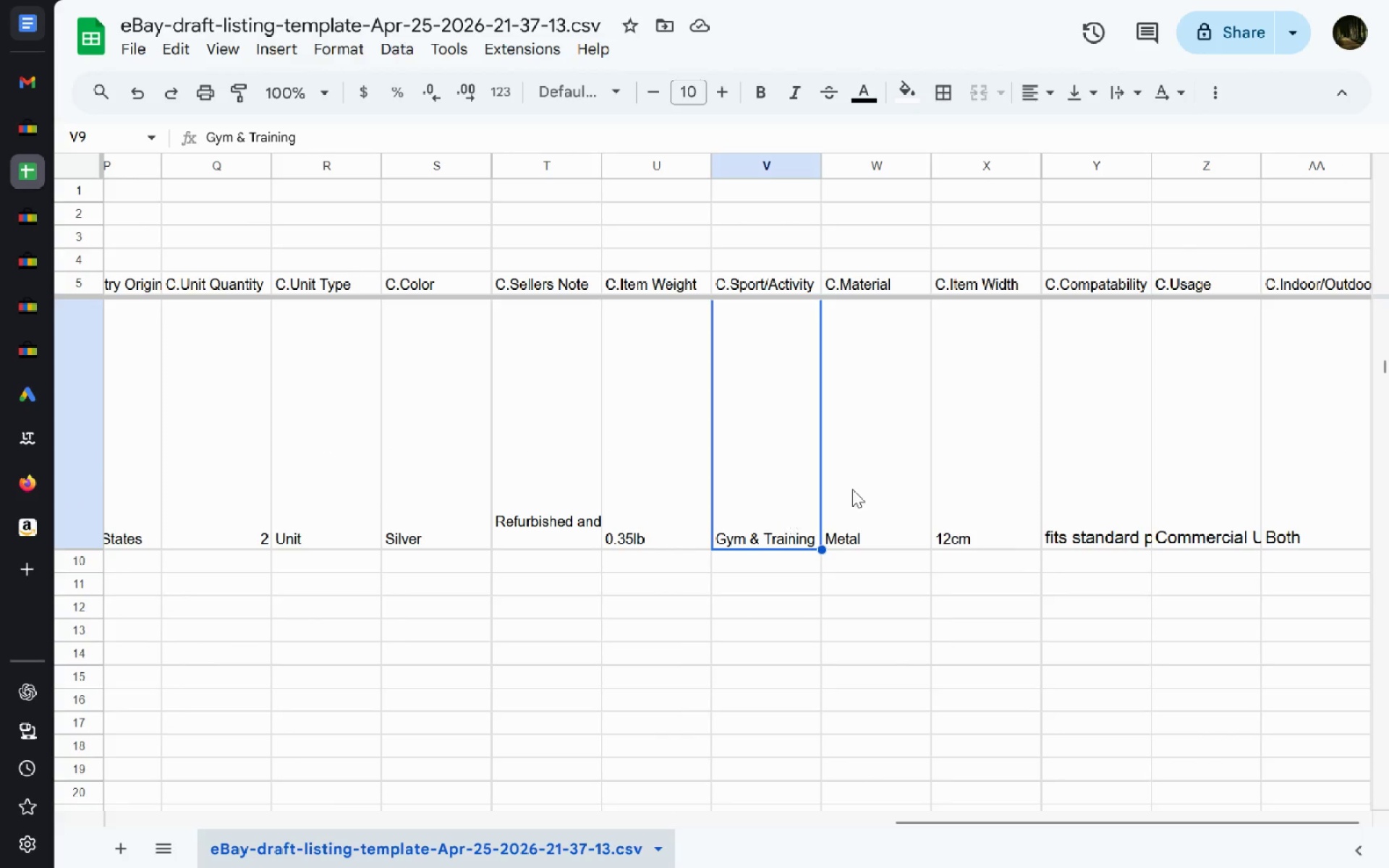 
left_click([852, 489])
 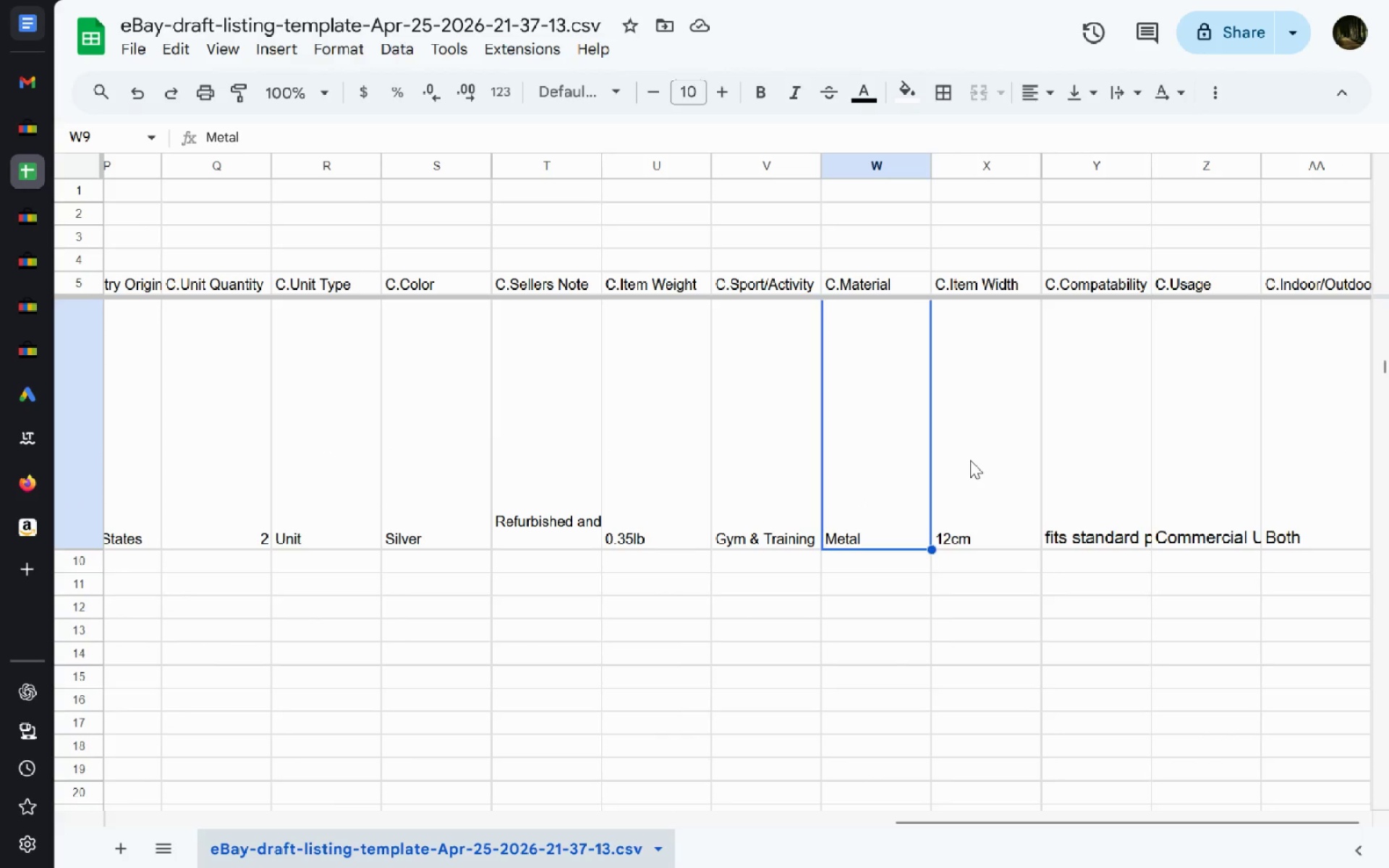 
left_click([970, 460])
 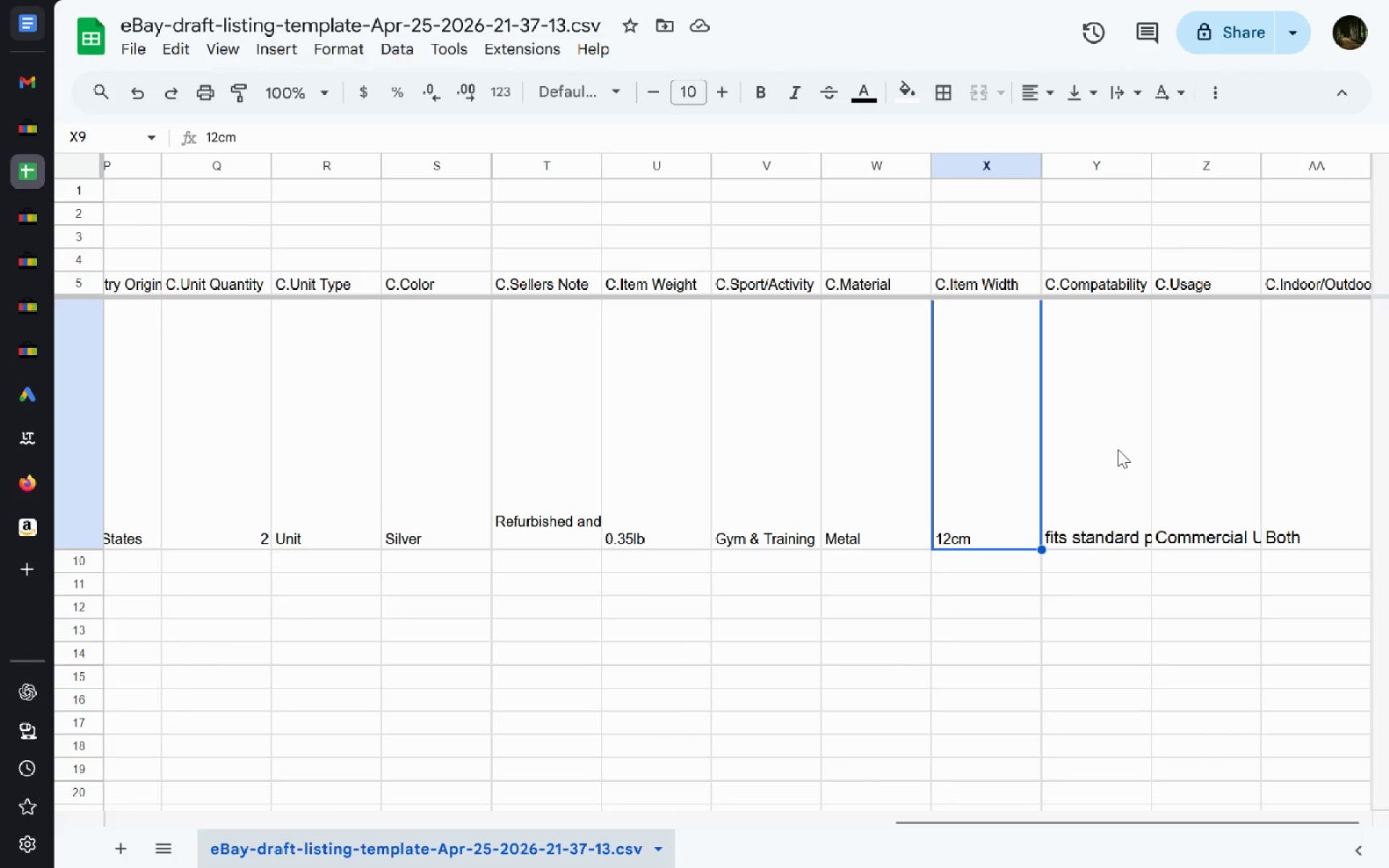 
left_click([1118, 449])
 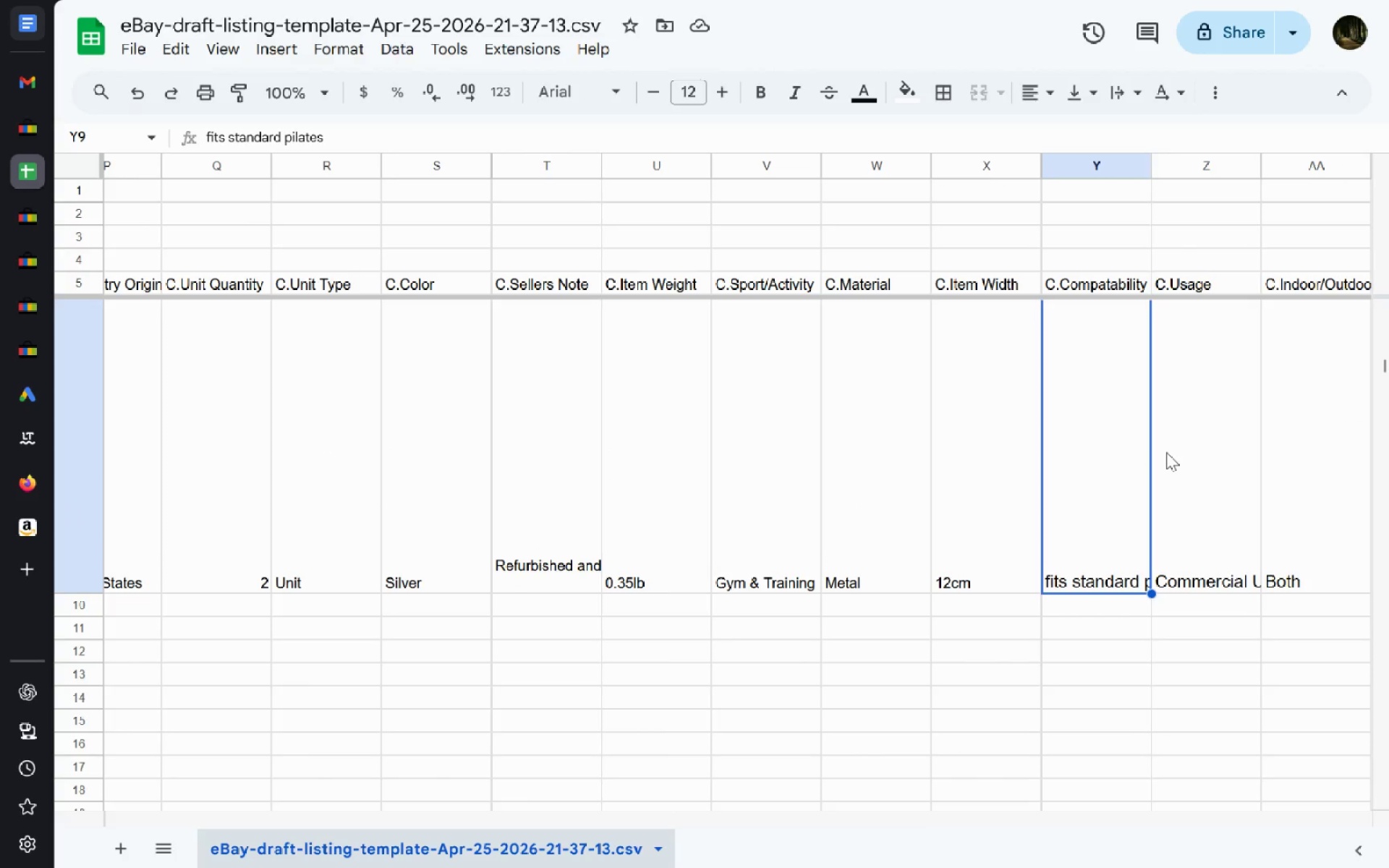 
left_click([1166, 452])
 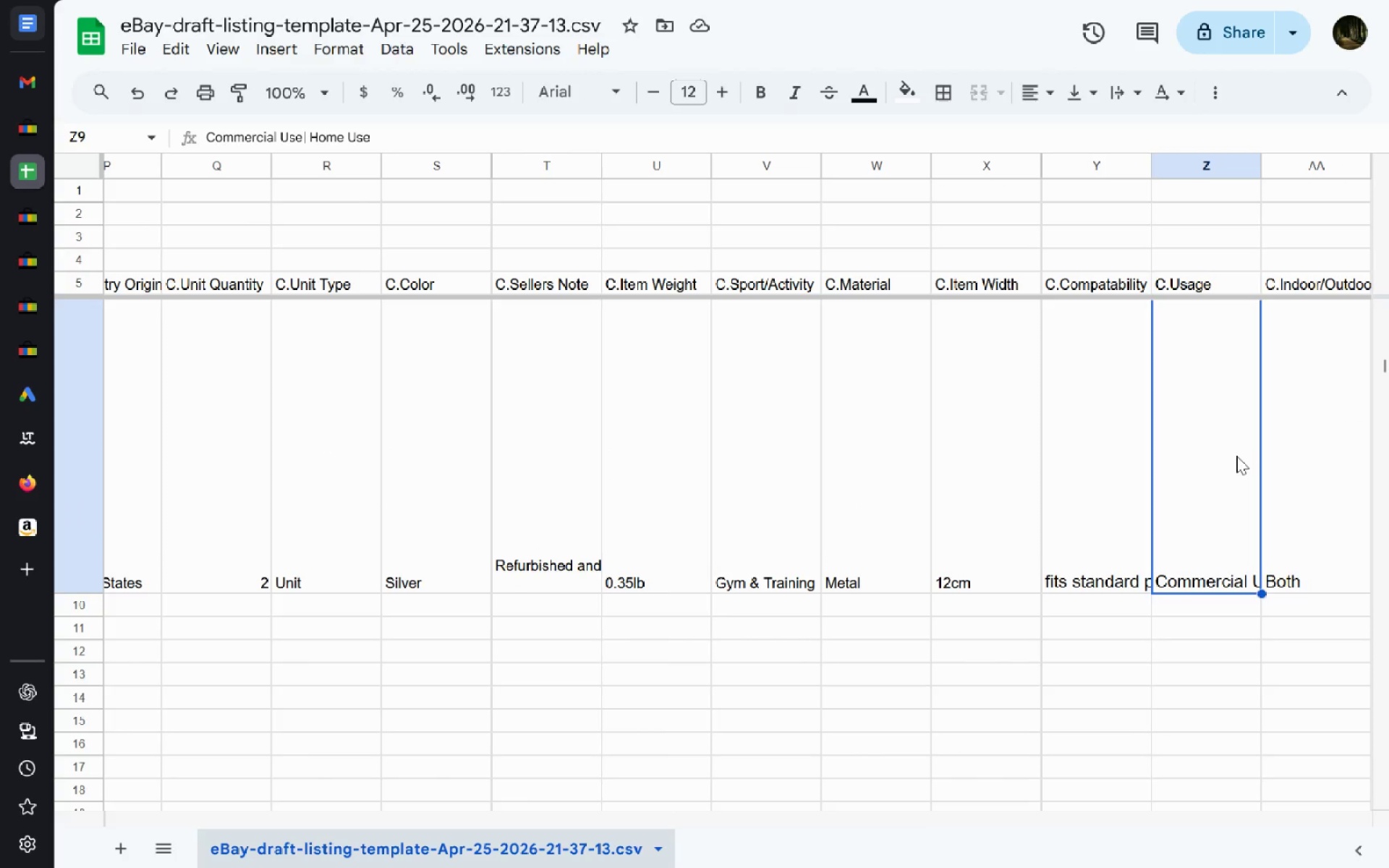 
left_click([1291, 454])
 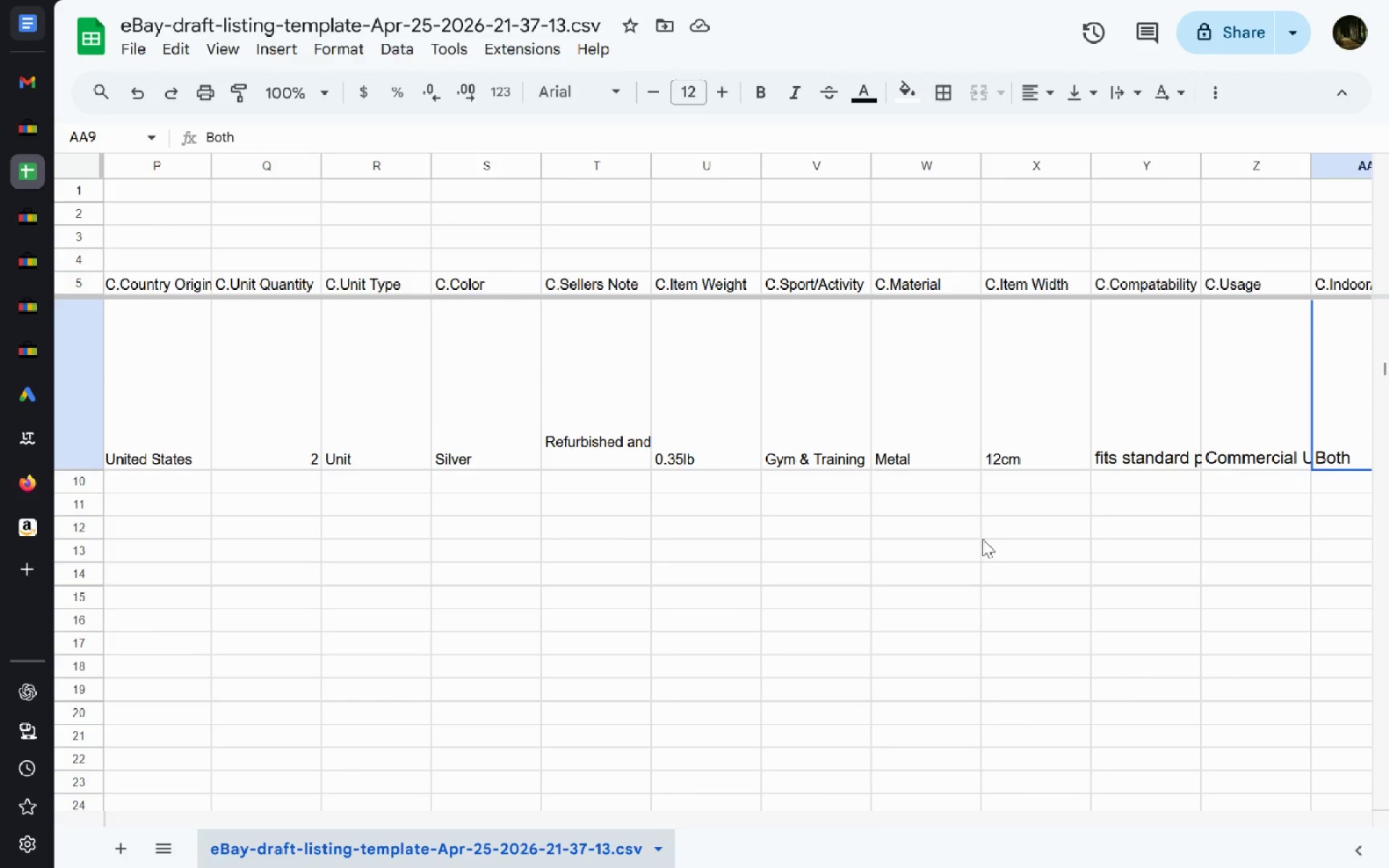 
wait(13.45)
 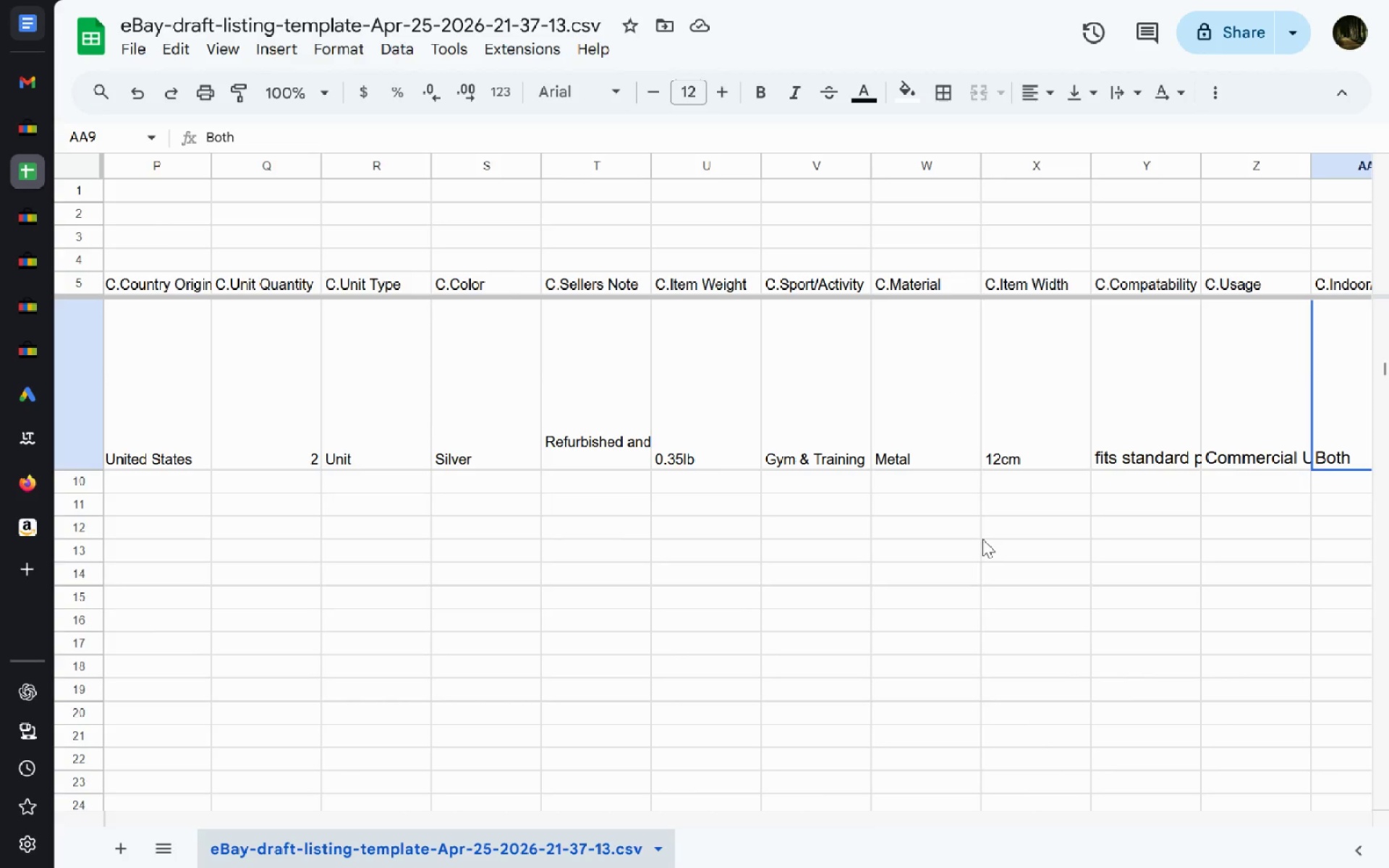 
left_click([35, 134])
 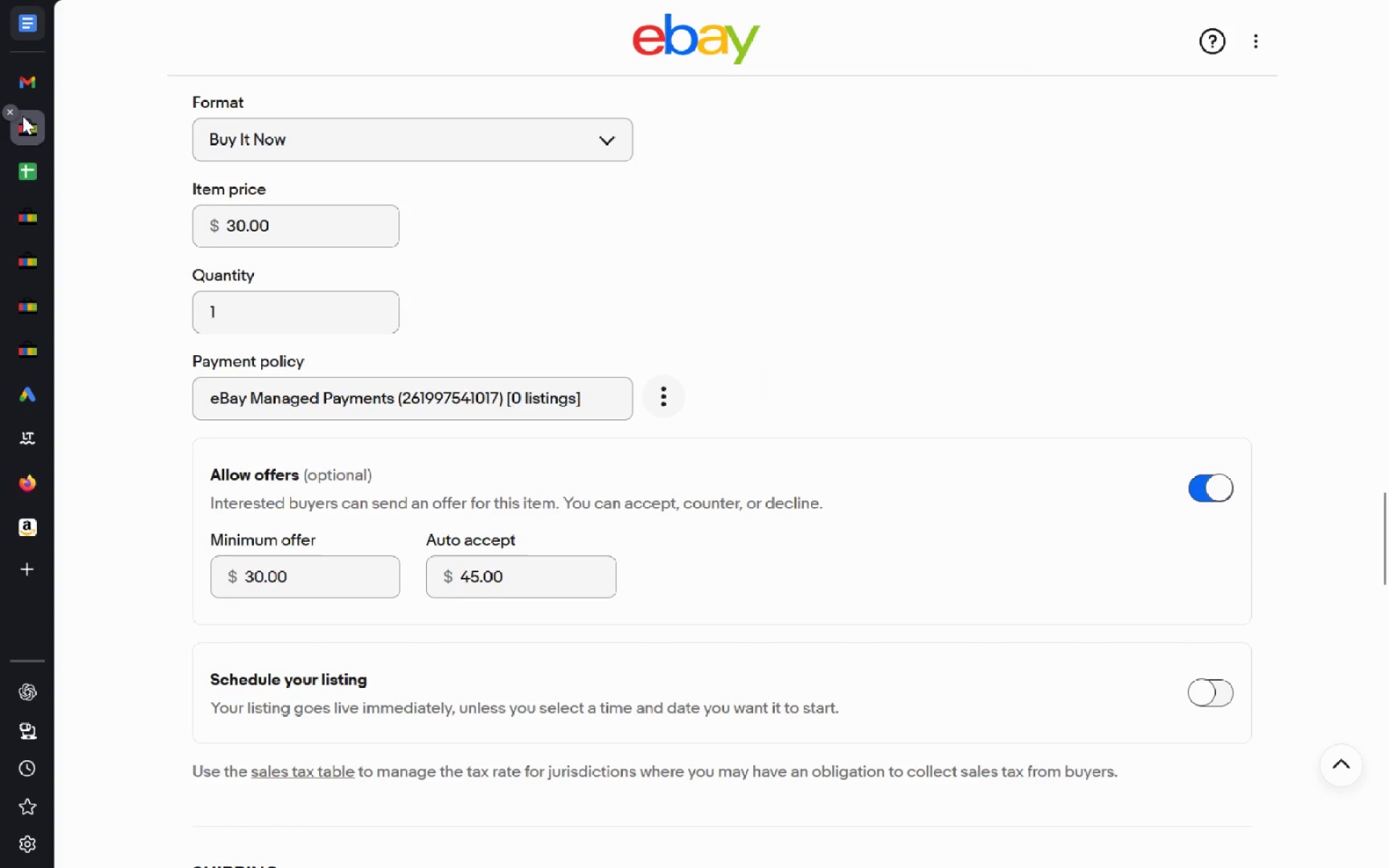 
left_click_drag(start_coordinate=[33, 127], to_coordinate=[35, 190])
 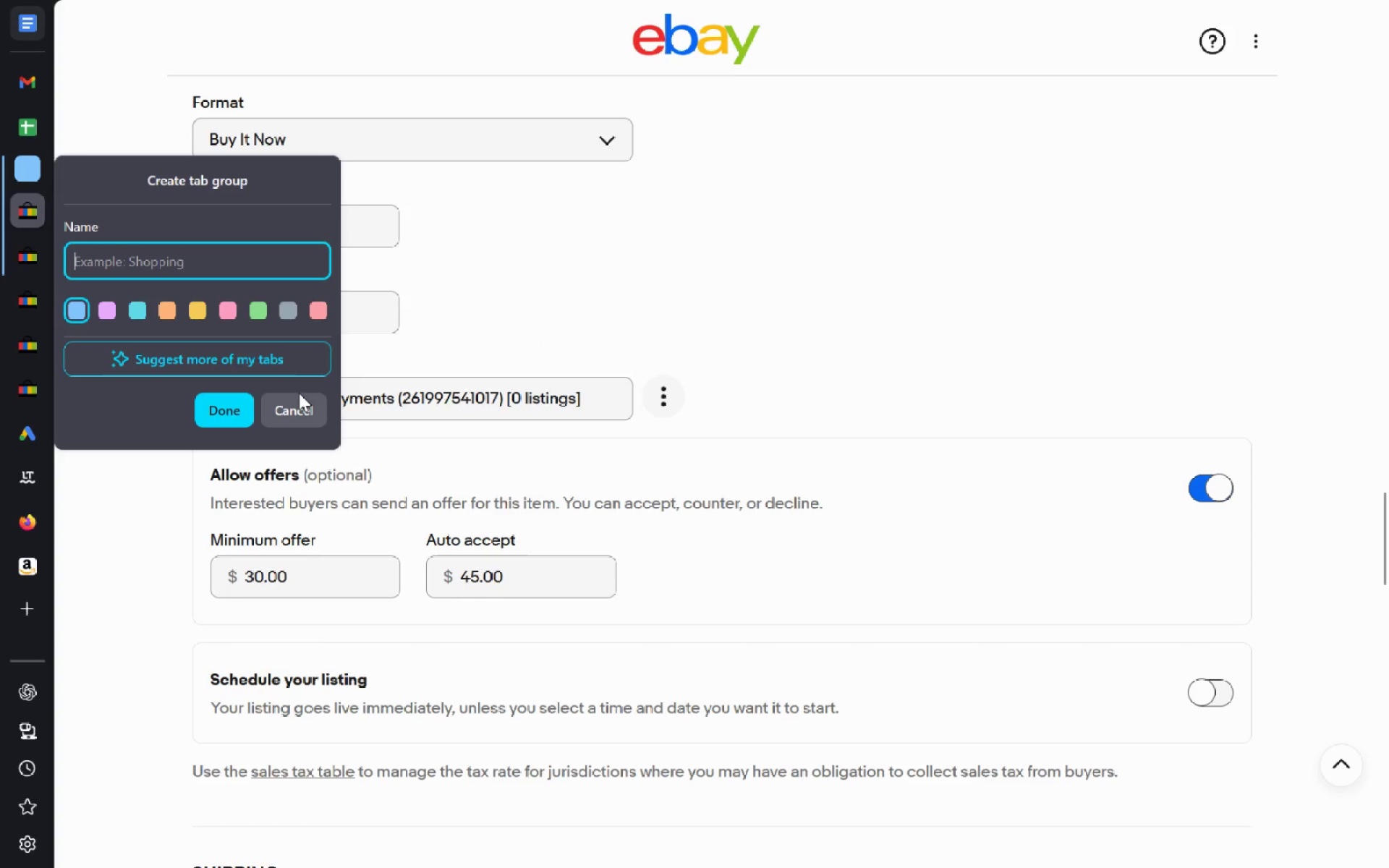 
left_click([303, 398])
 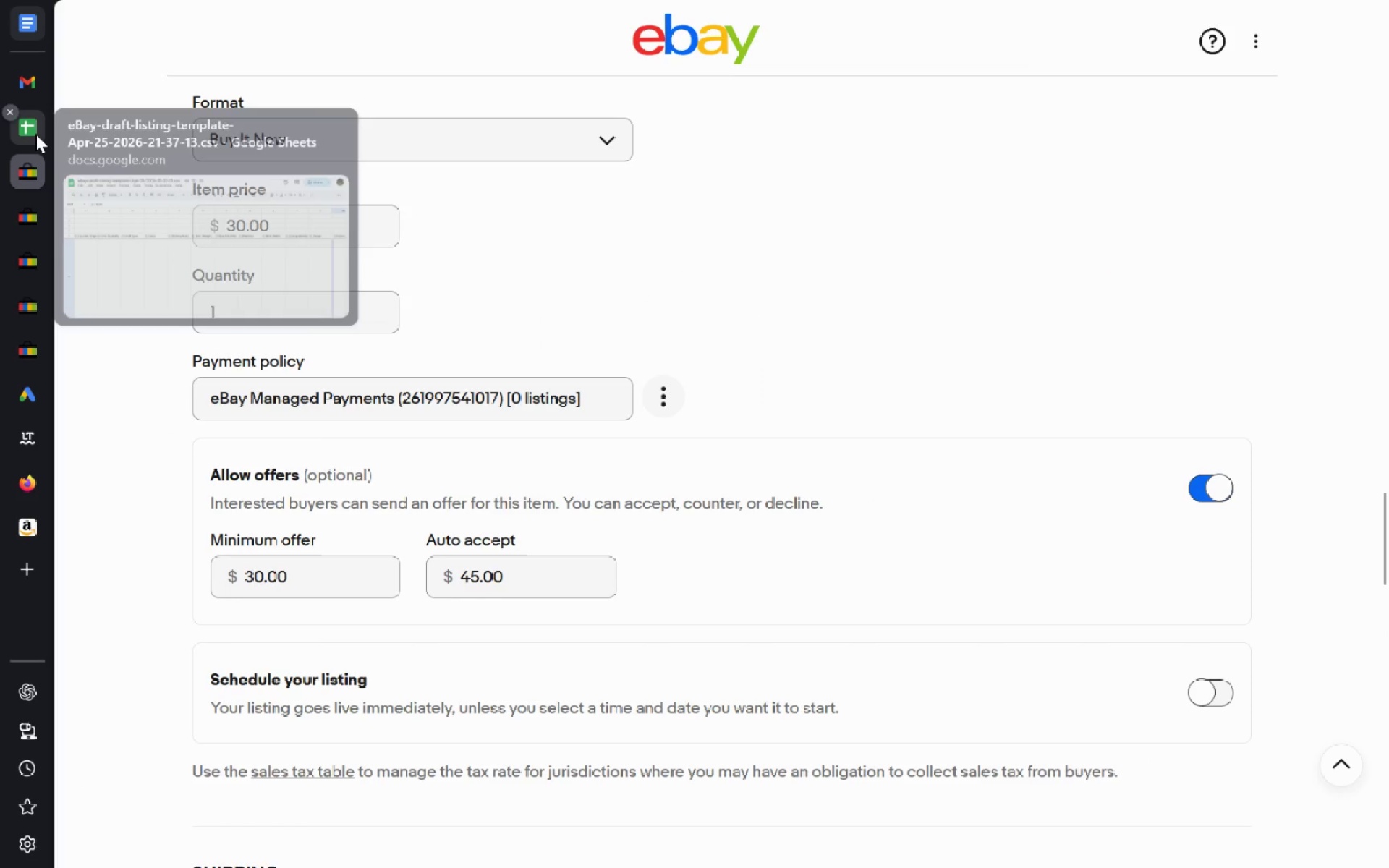 
left_click([35, 134])
 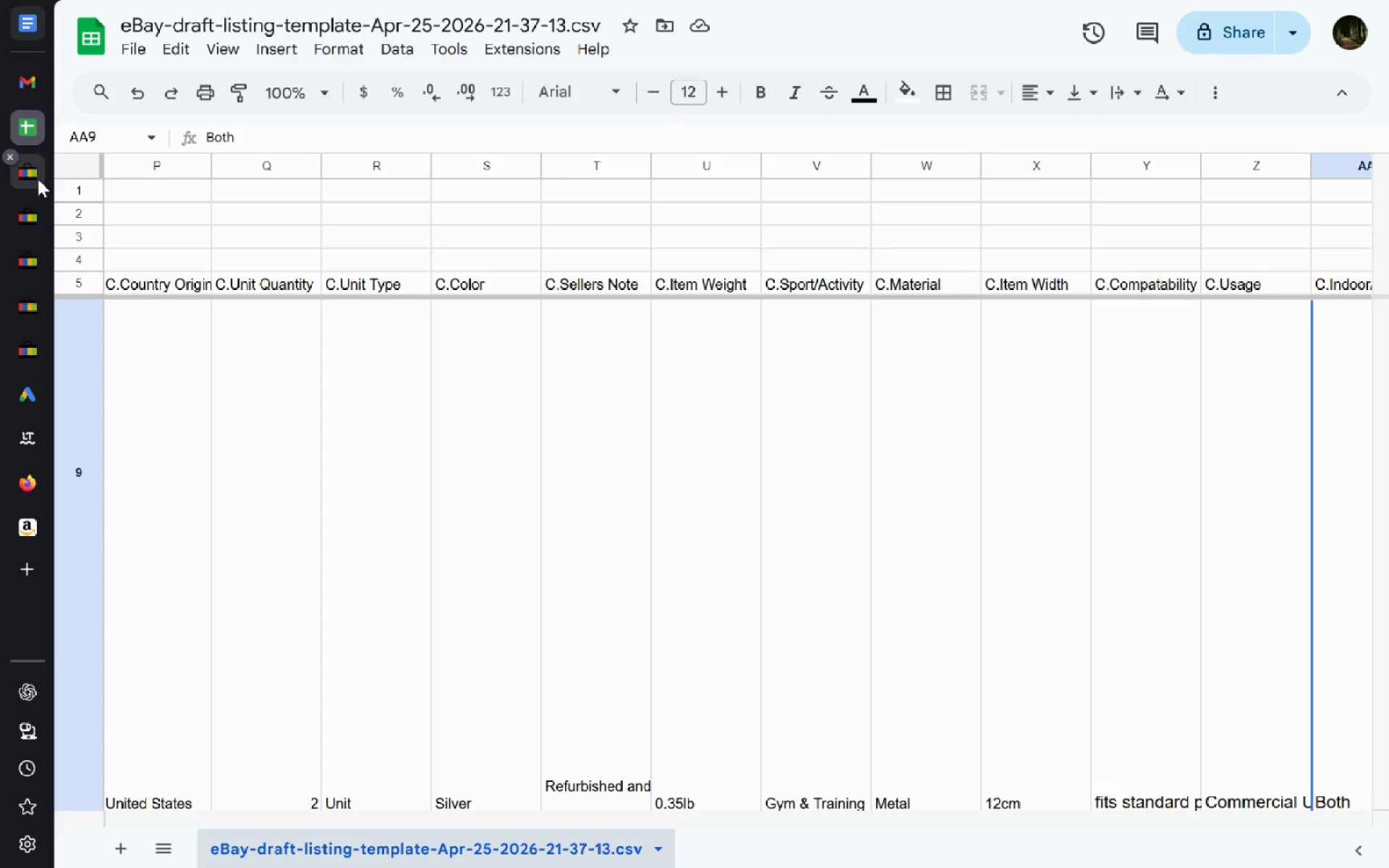 
left_click([38, 179])
 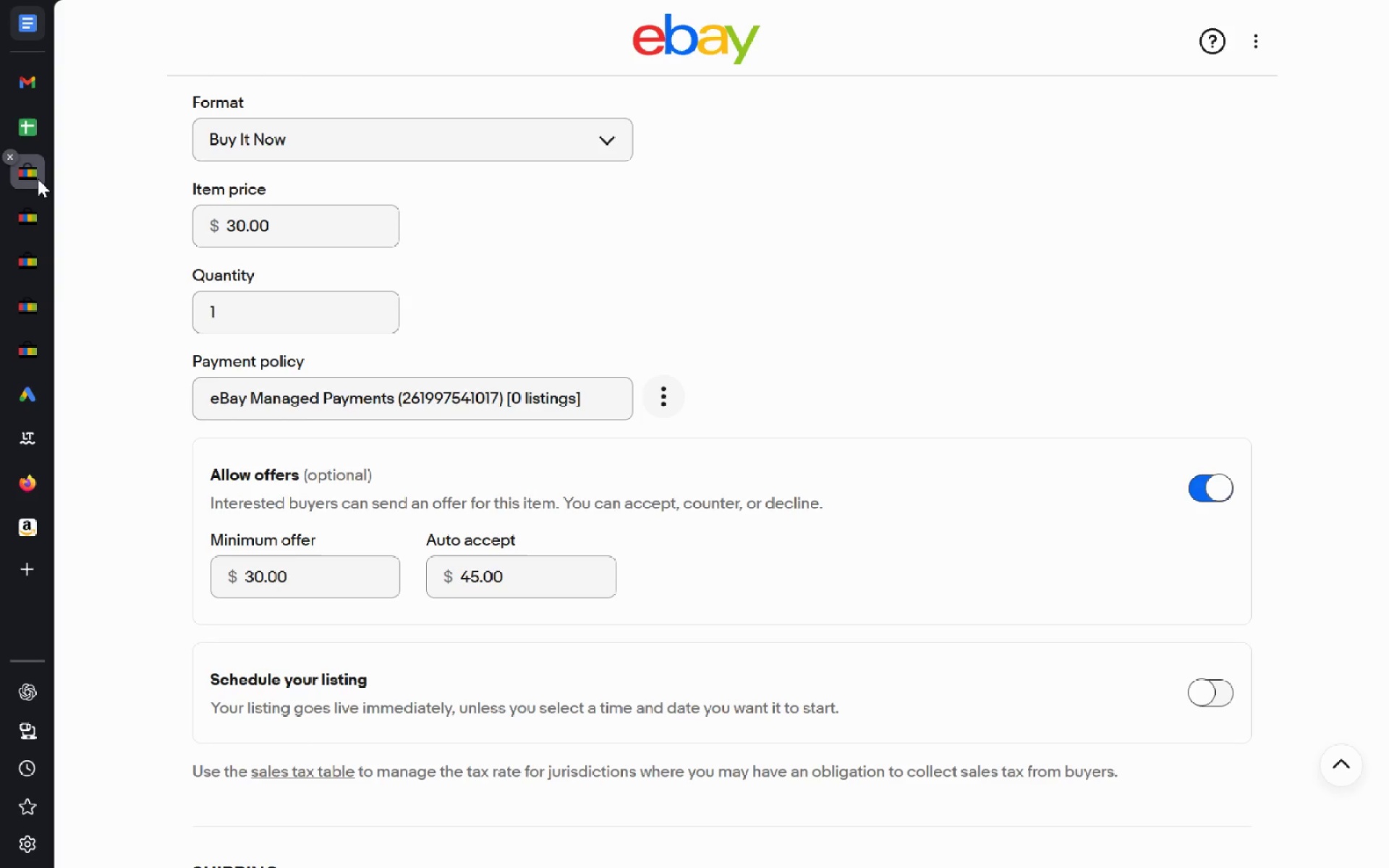 
key(Alt+D)
 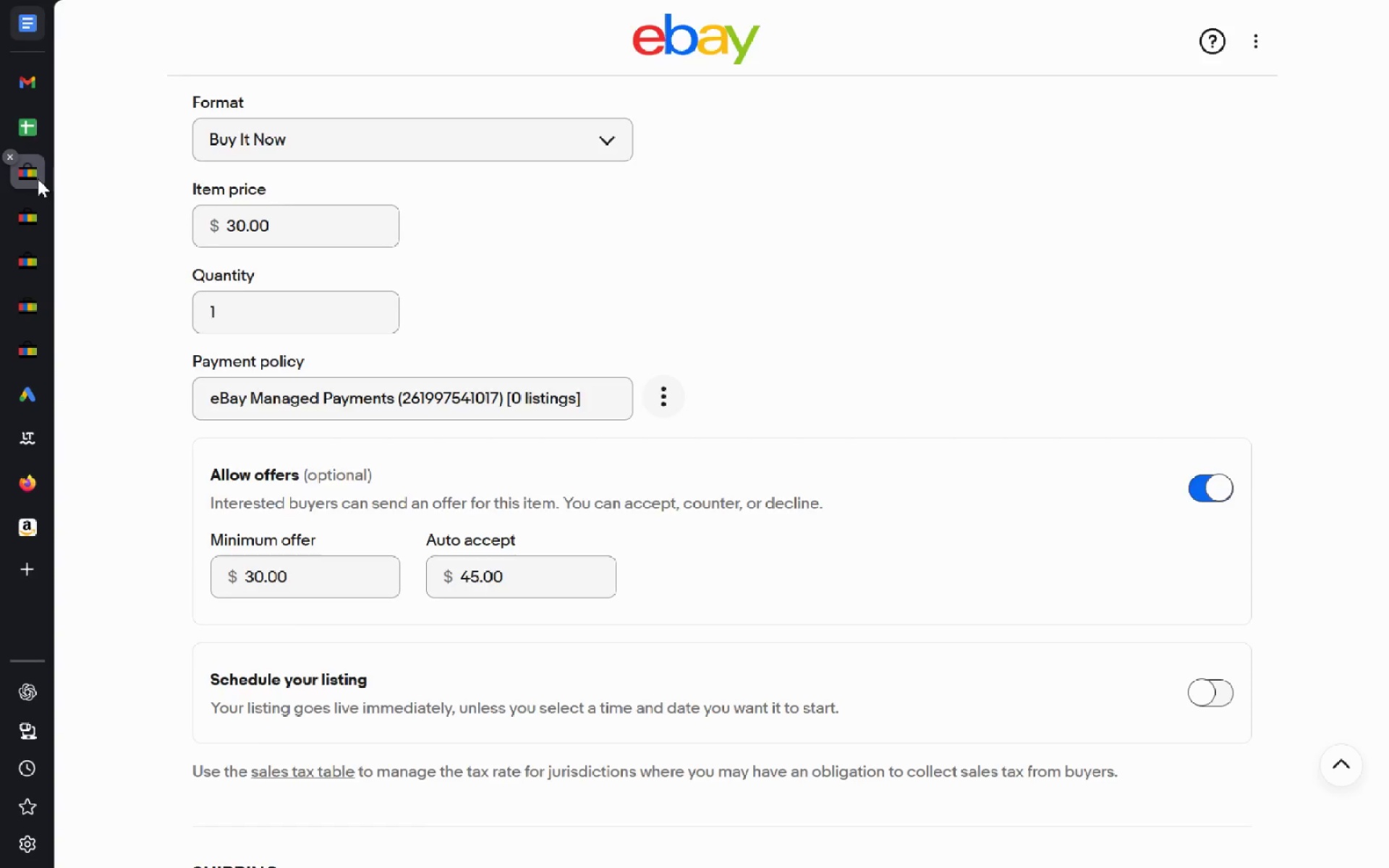 
key(Alt+Enter)
 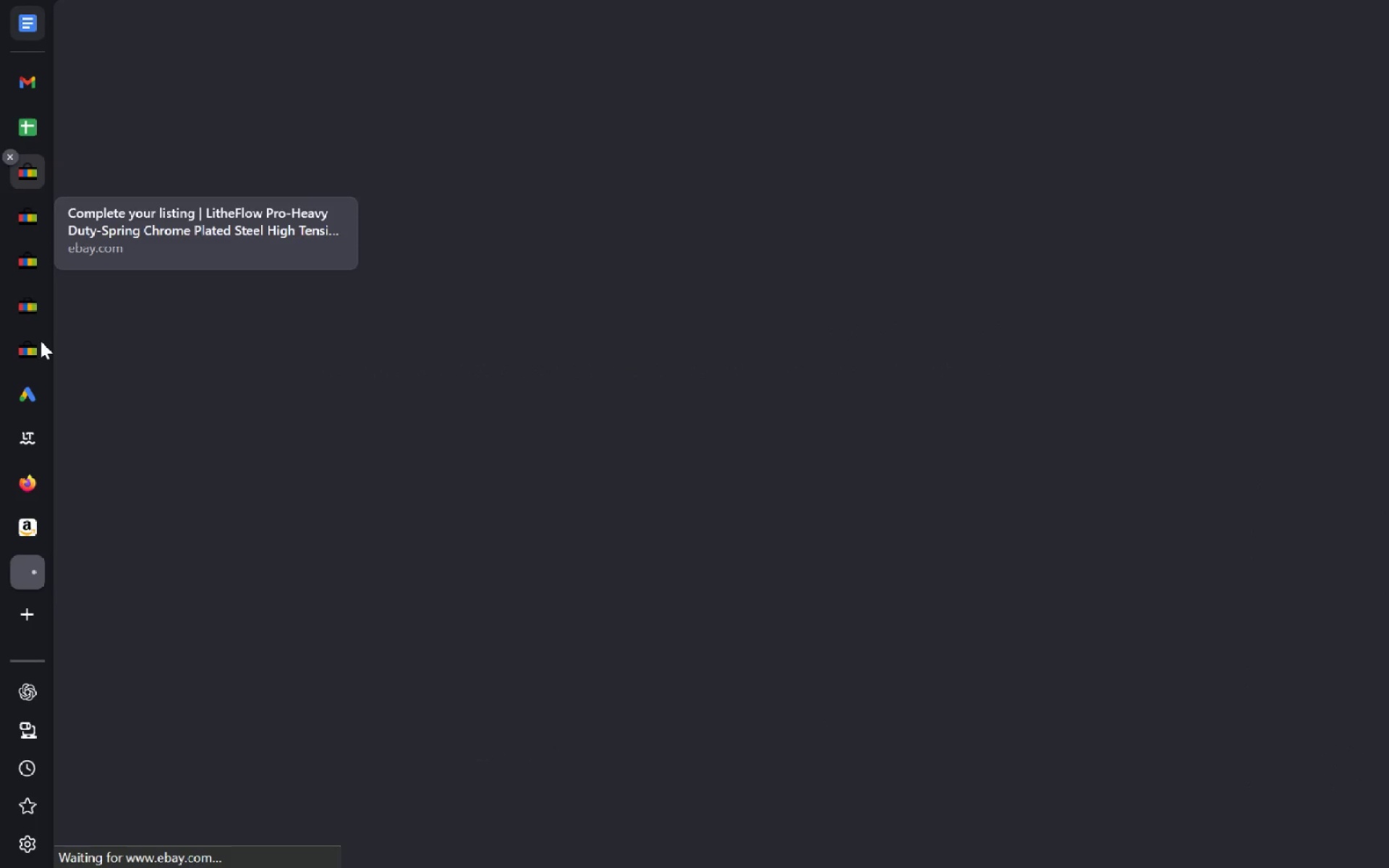 
left_click_drag(start_coordinate=[32, 573], to_coordinate=[31, 133])
 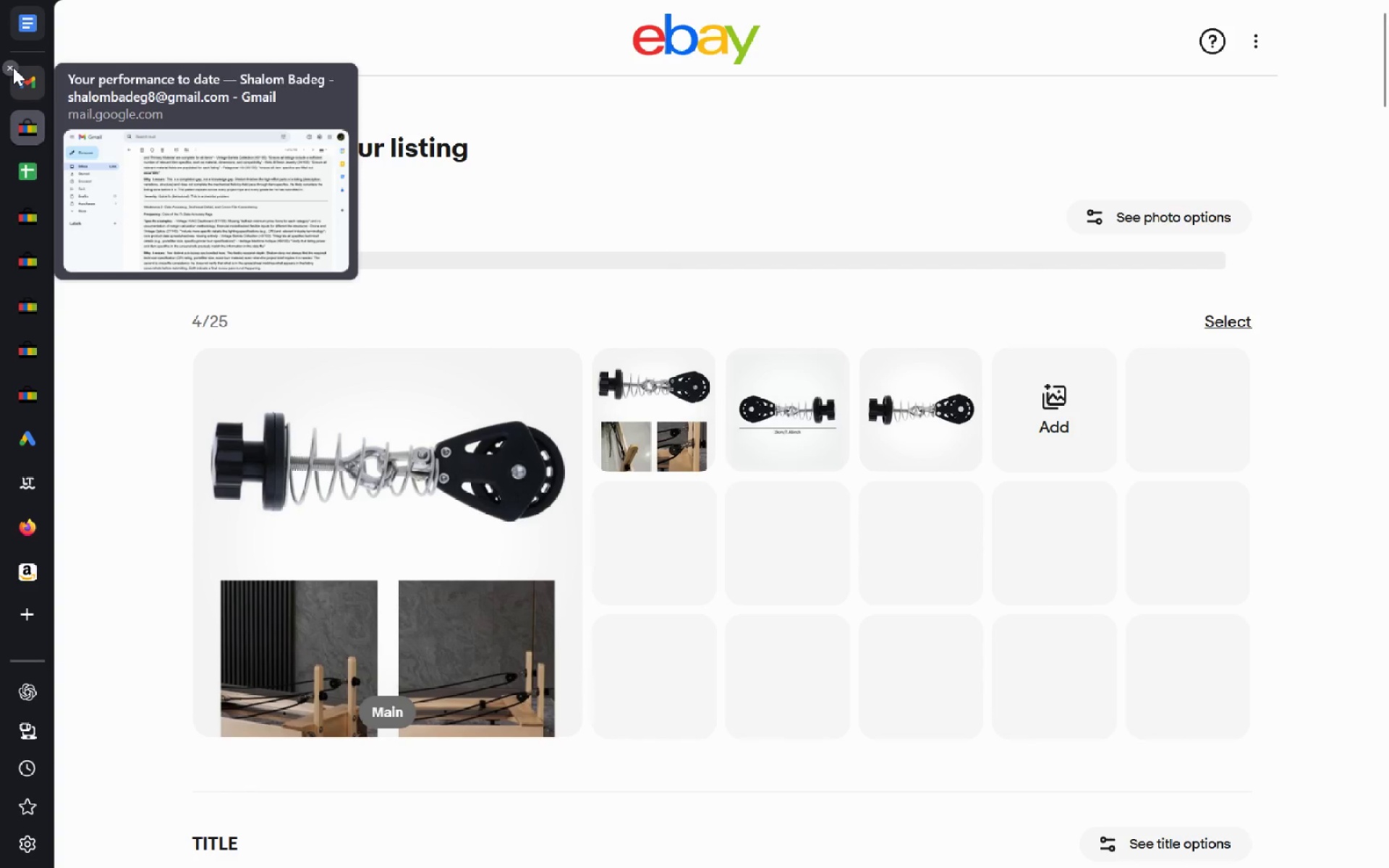 
left_click([12, 66])
 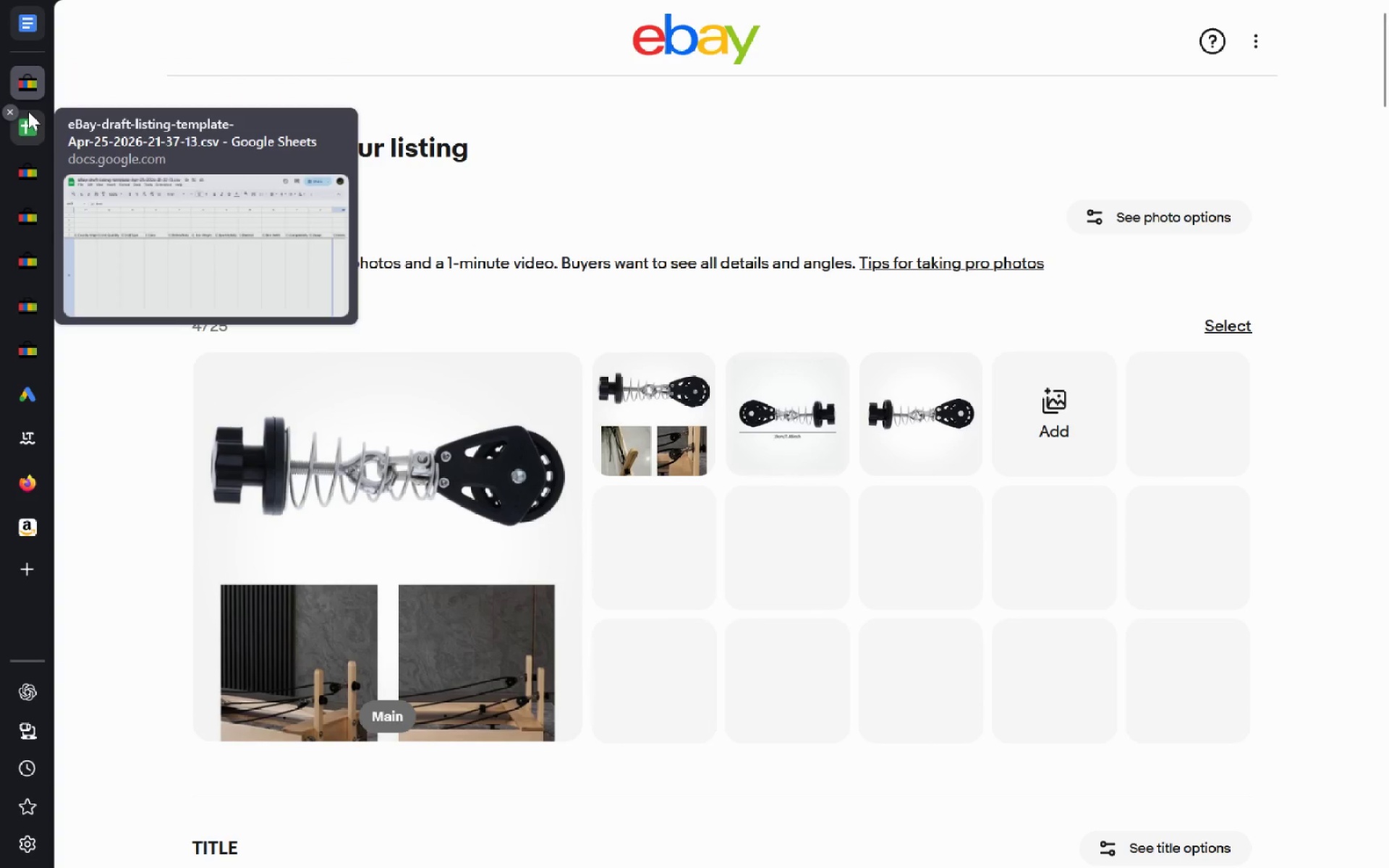 
left_click([28, 111])
 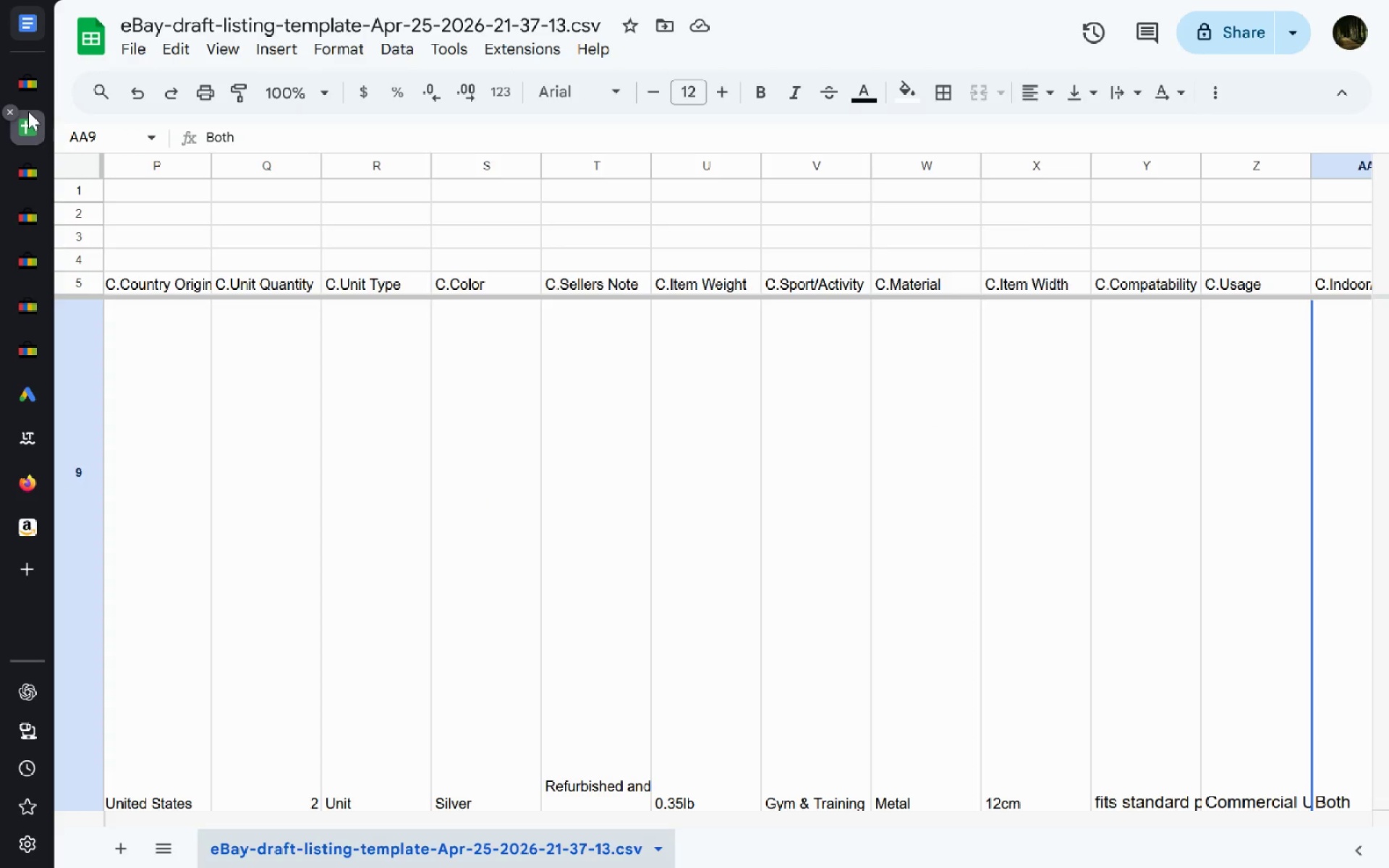 
wait(11.89)
 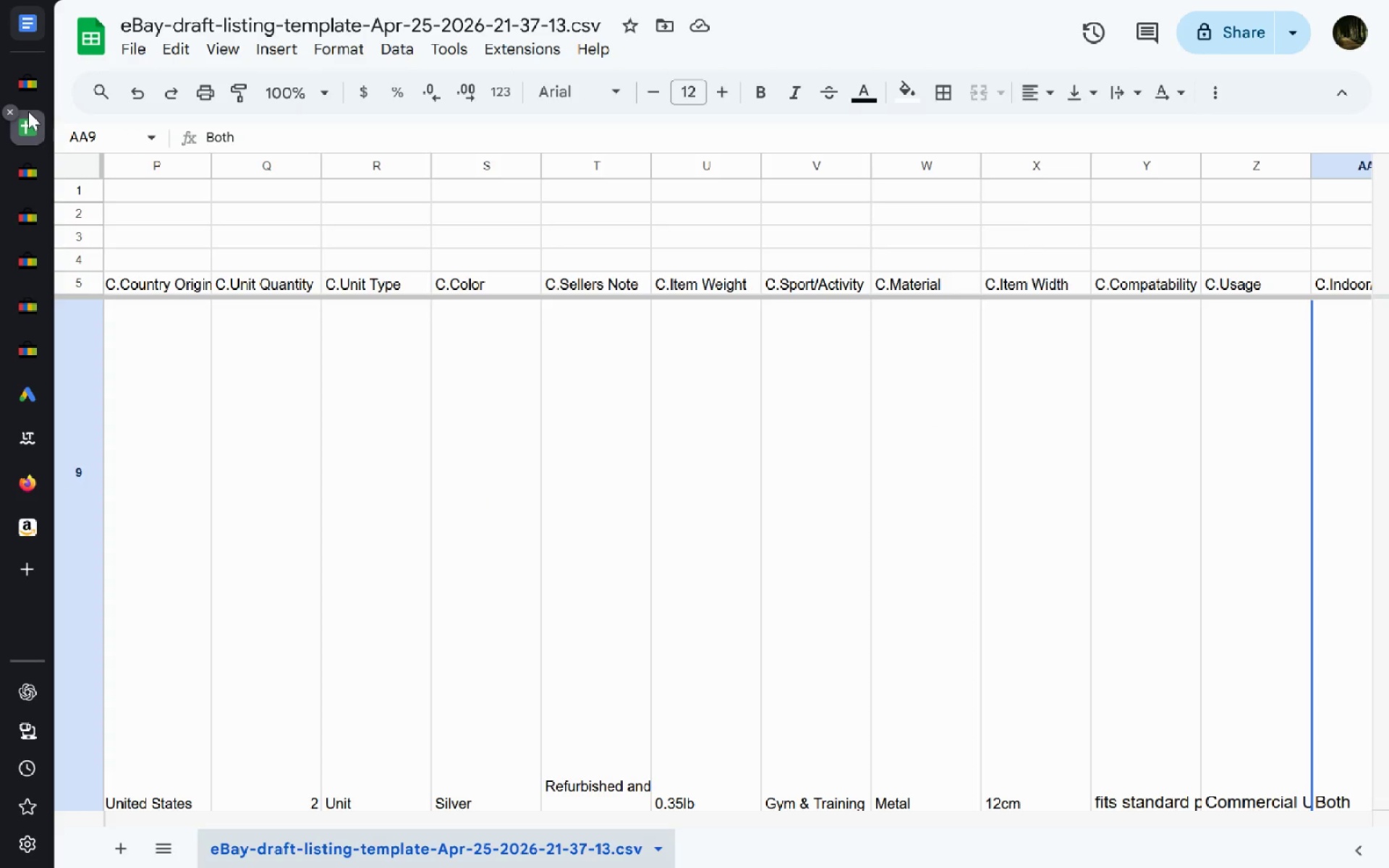 
left_click([28, 111])
 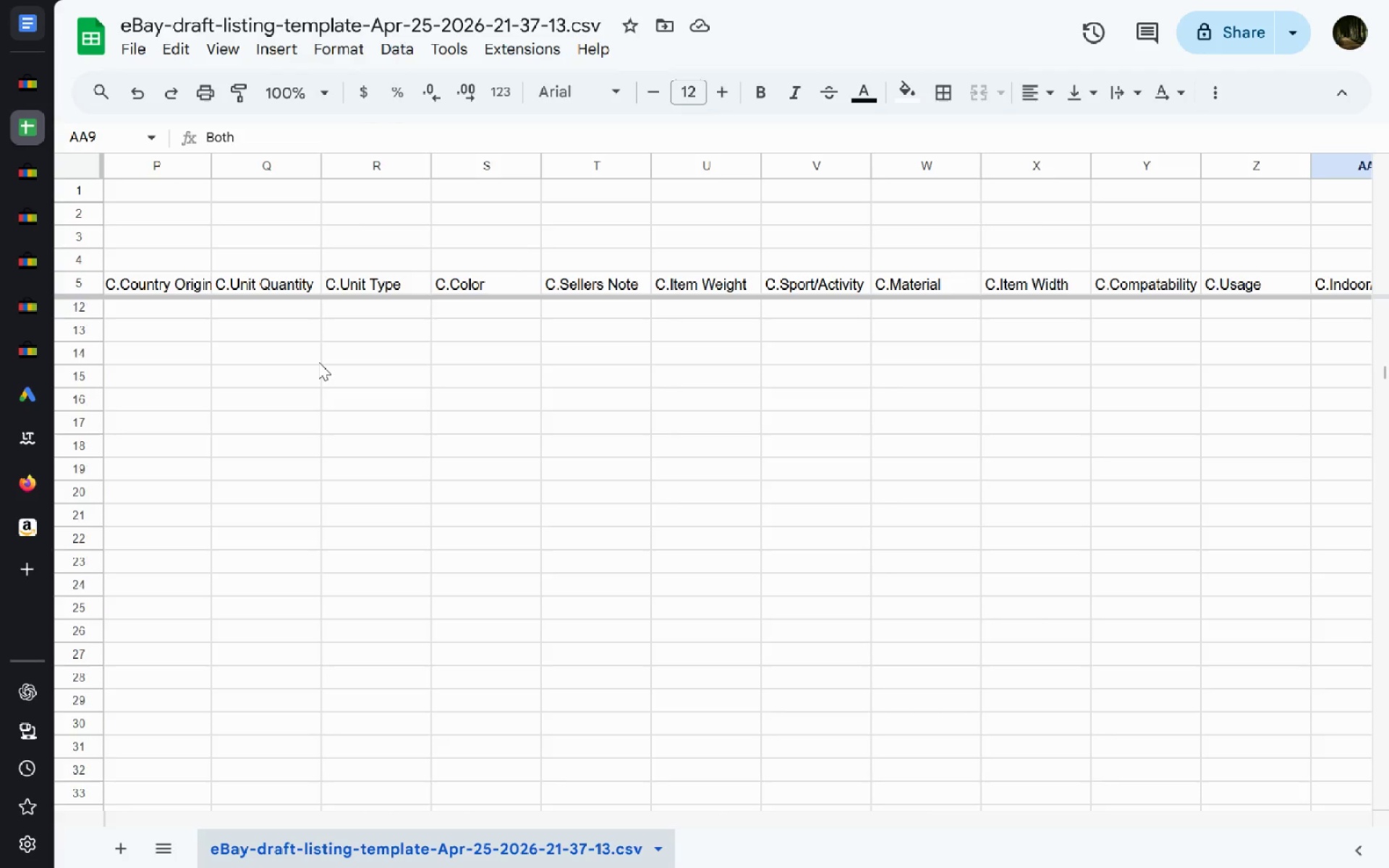 
wait(13.58)
 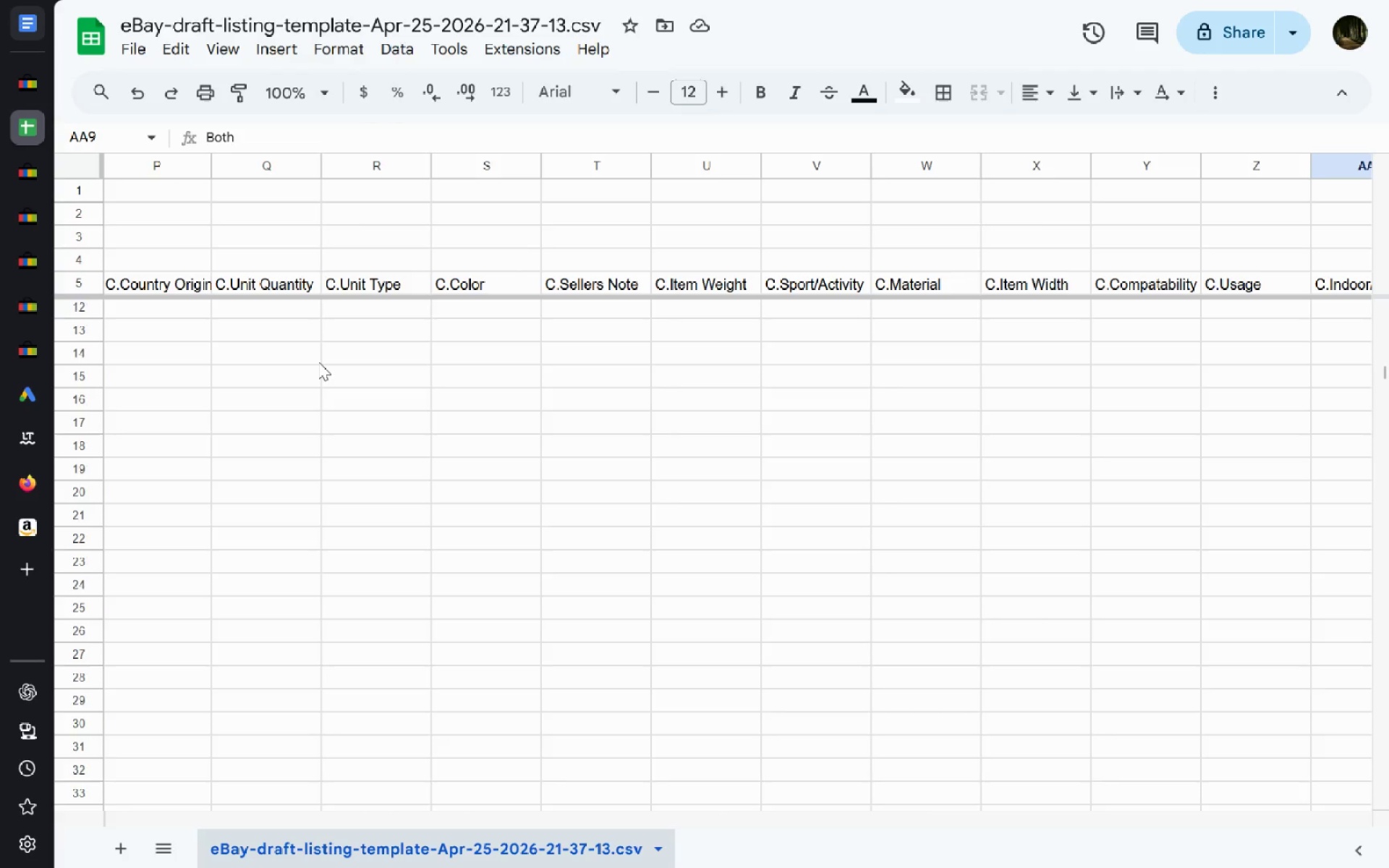 
left_click([33, 99])
 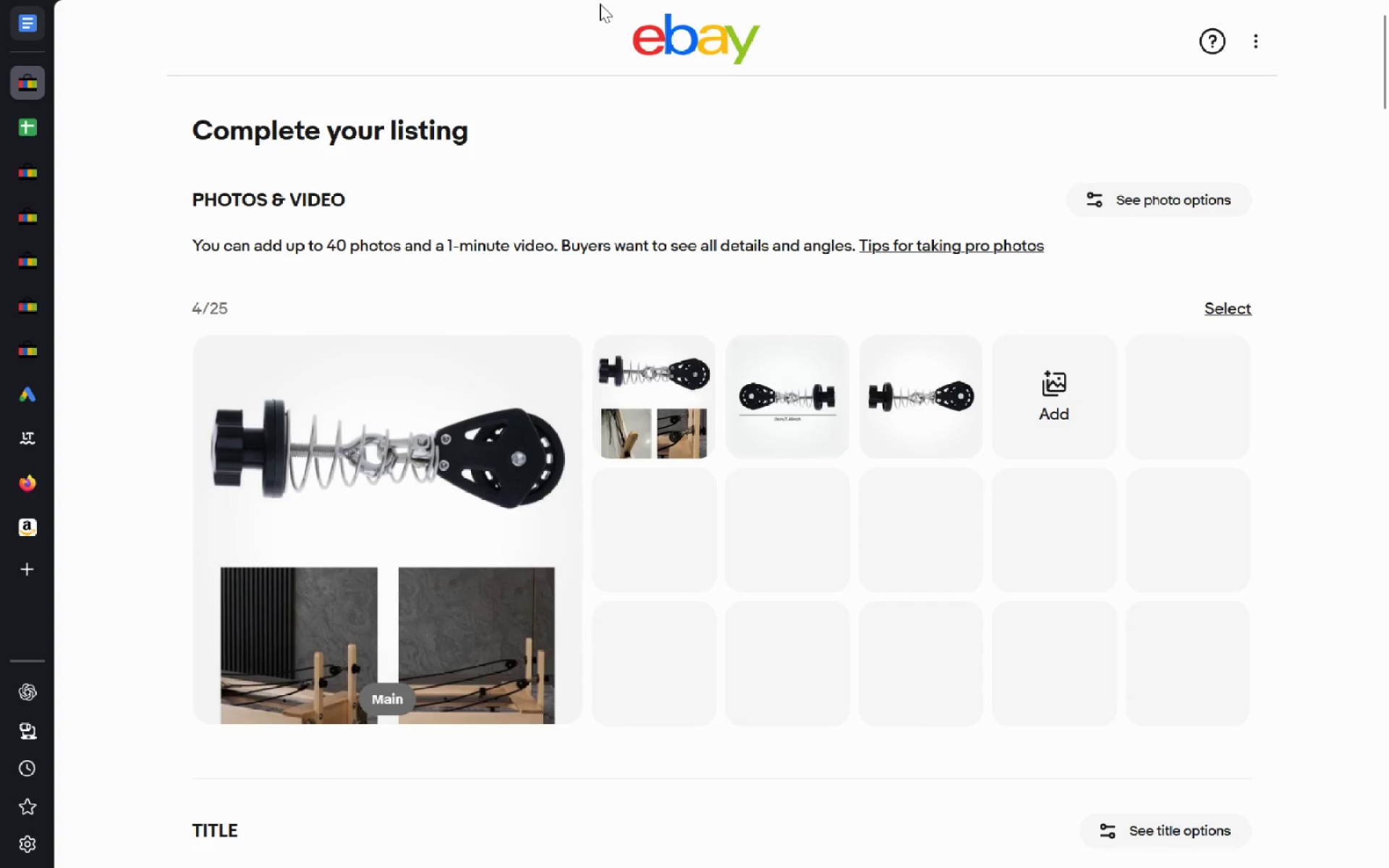 
left_click([695, 27])
 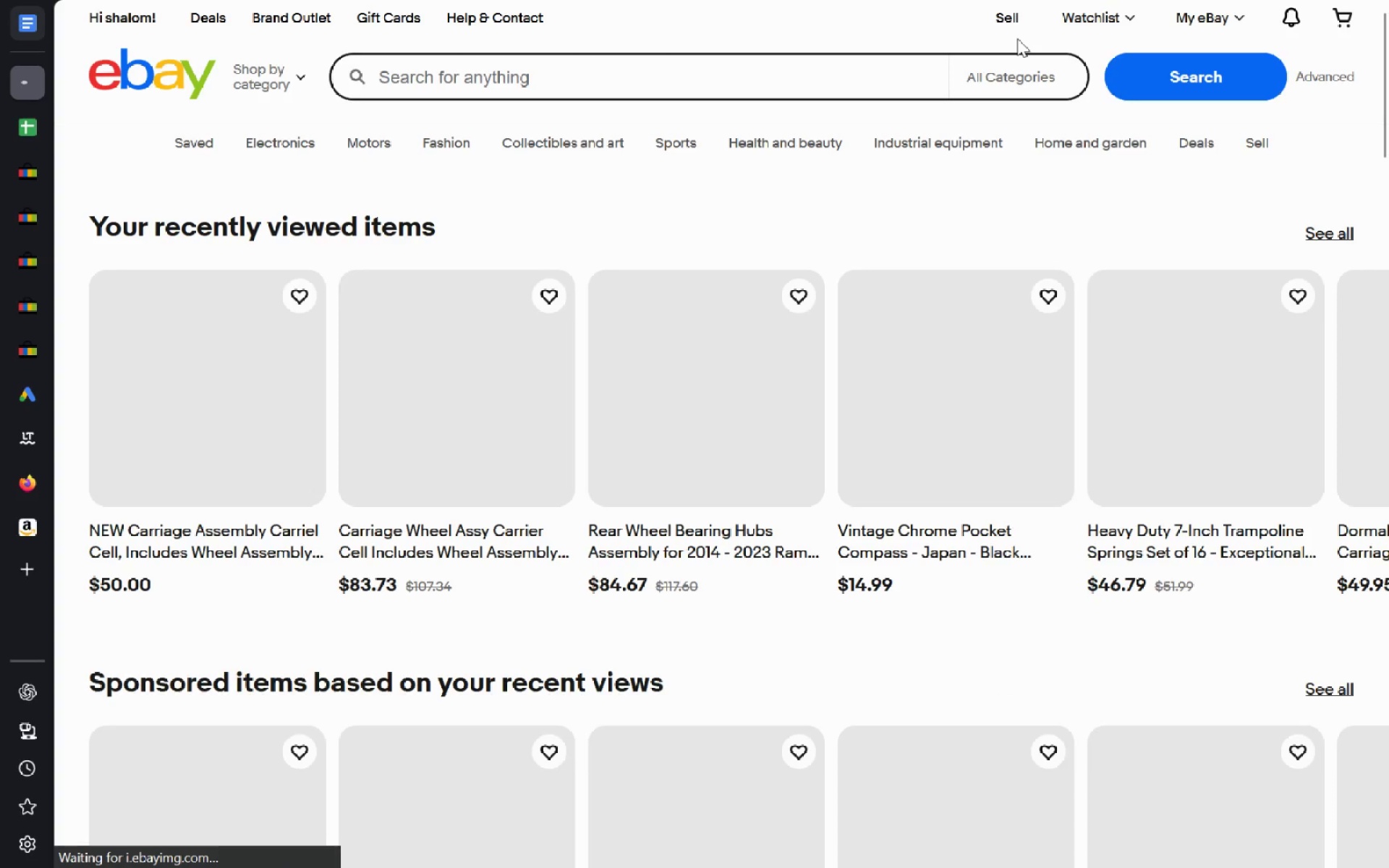 
left_click([1017, 27])
 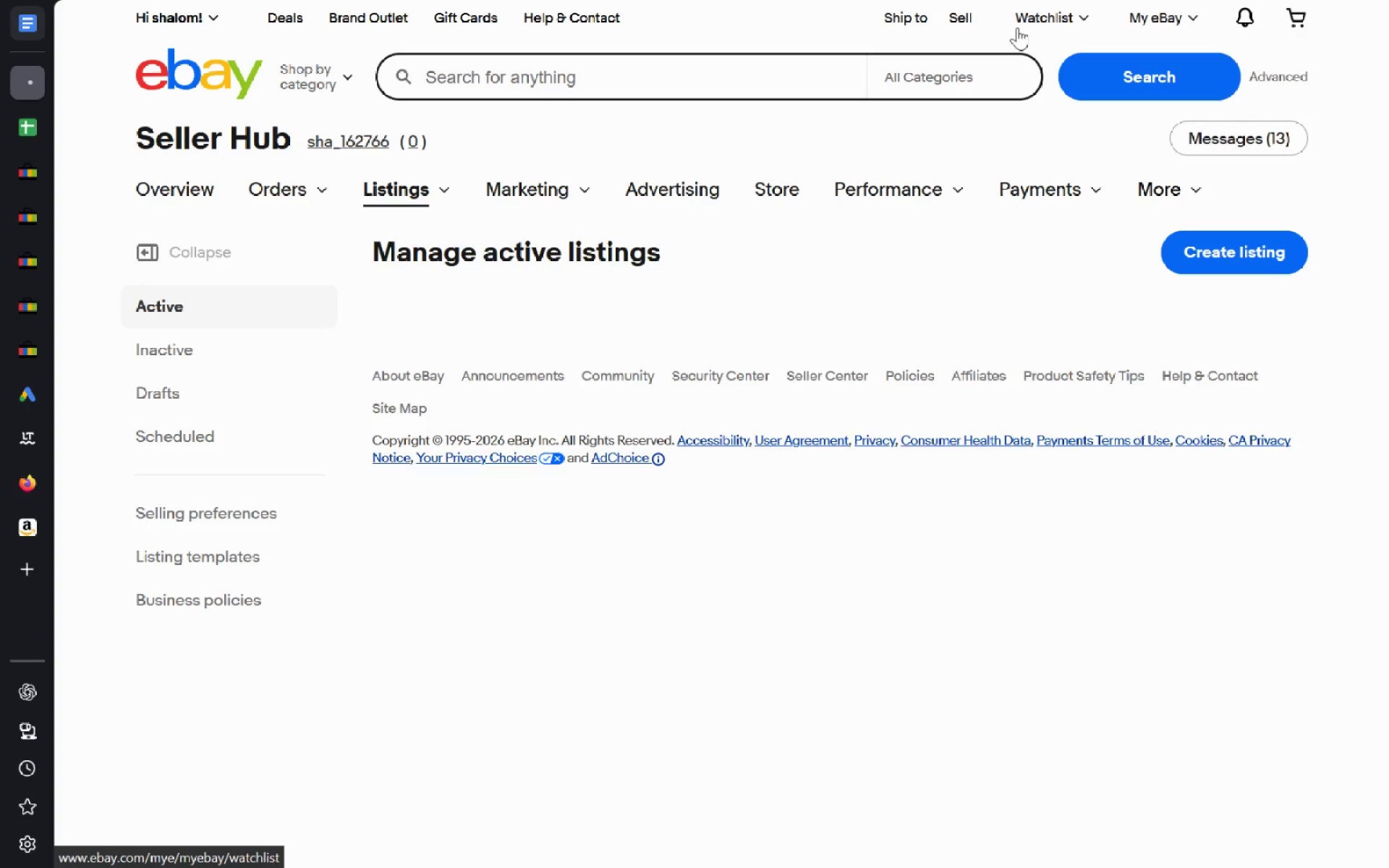 
left_click([218, 395])
 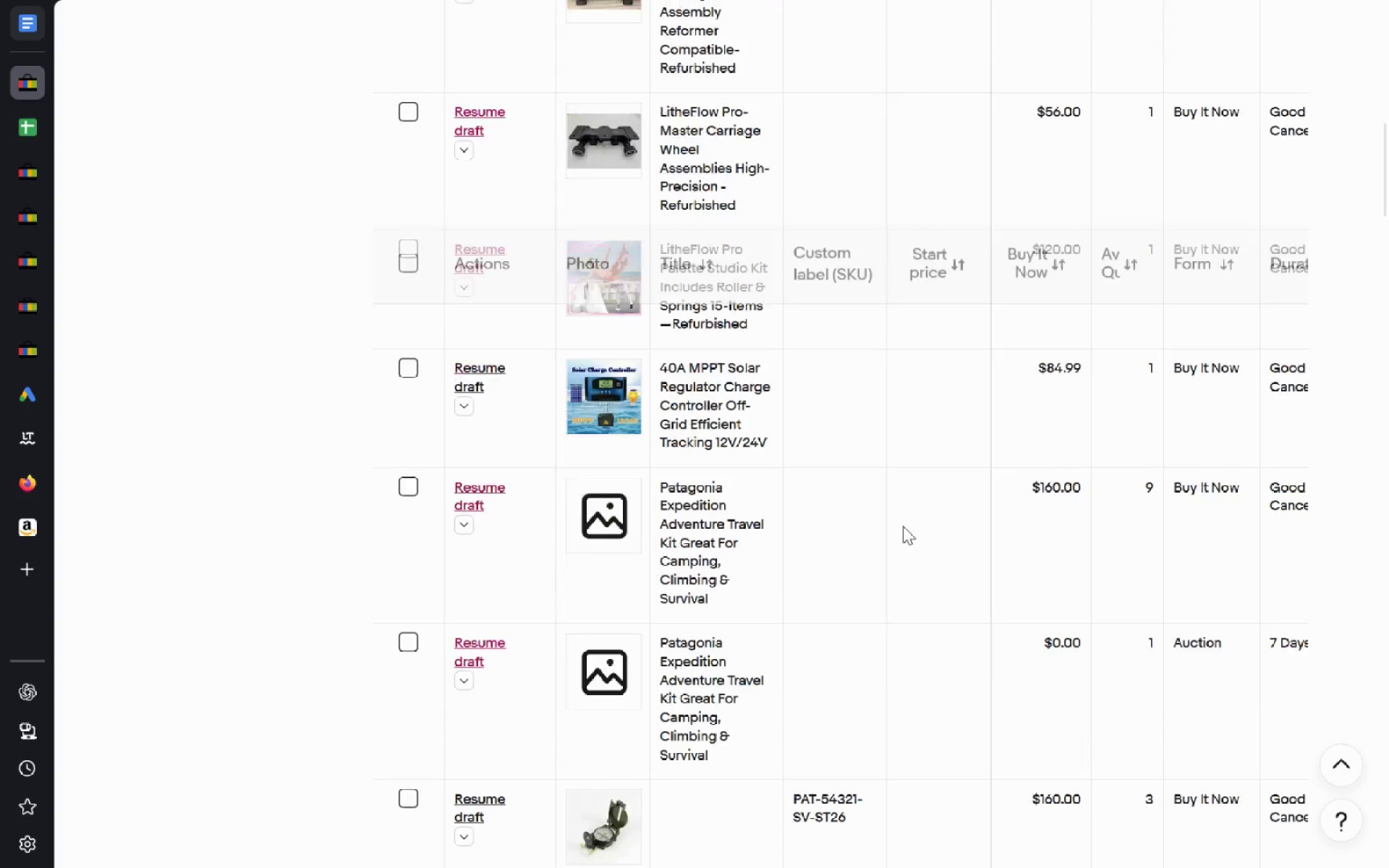 
wait(35.8)
 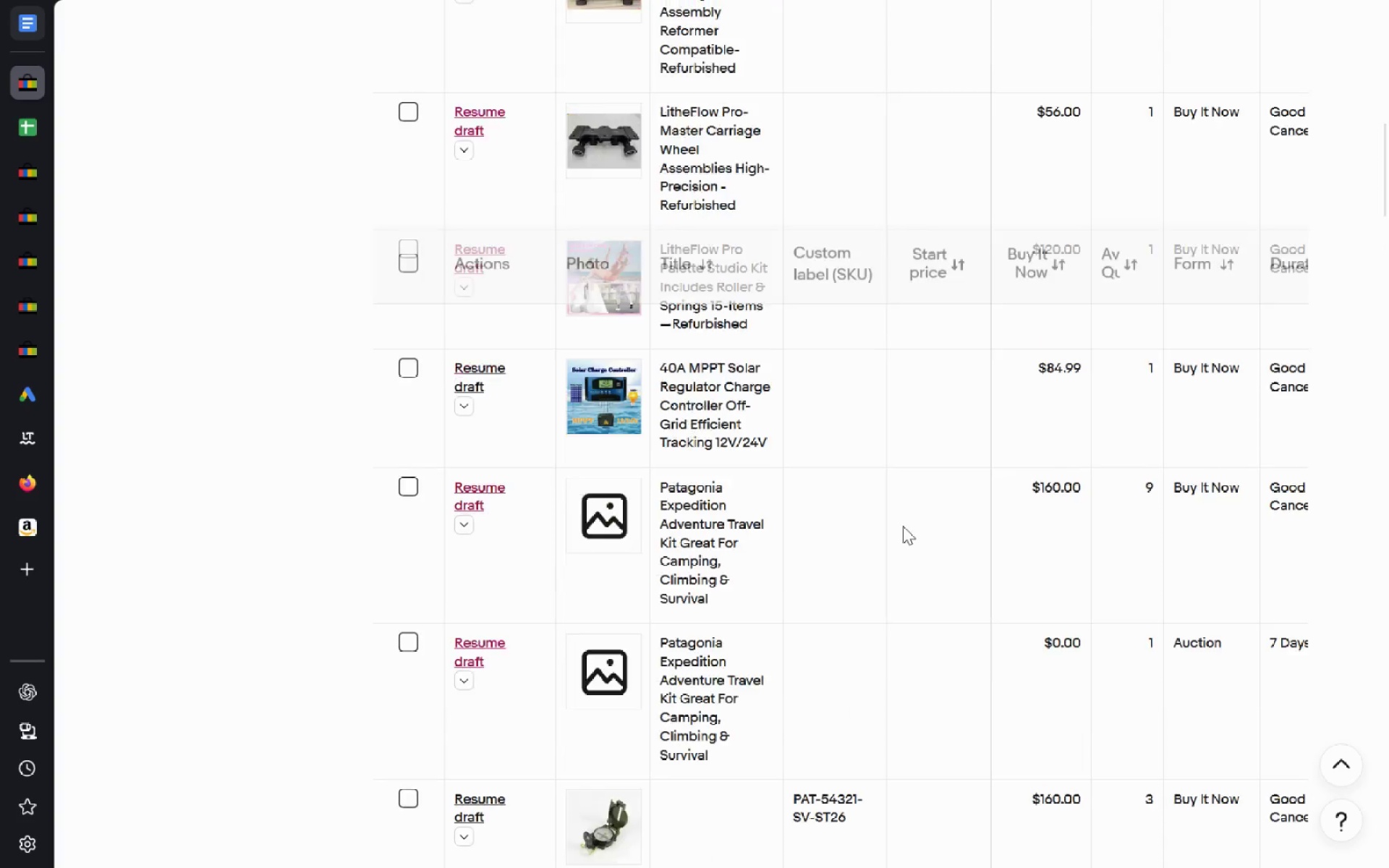 
left_click([479, 545])
 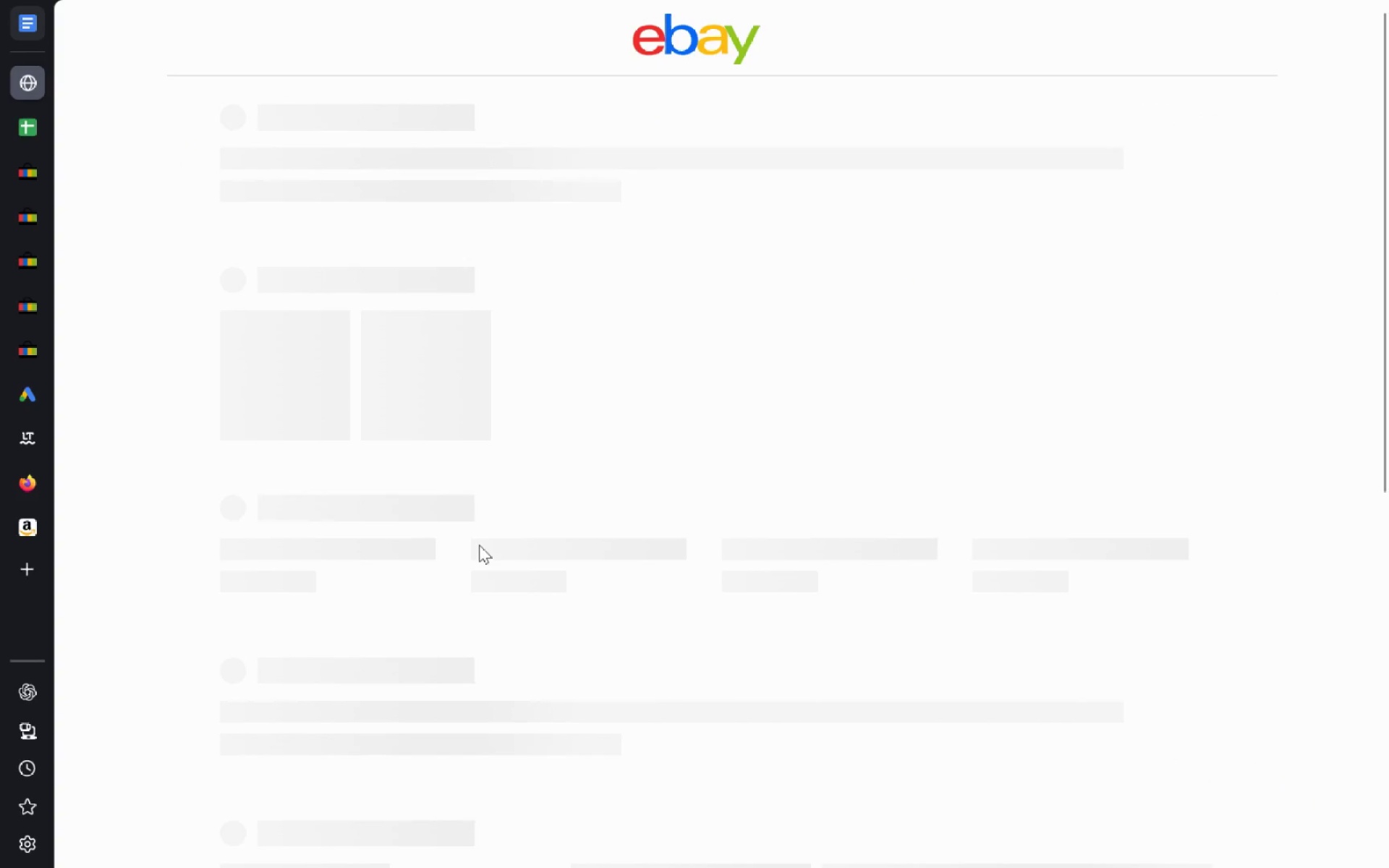 
wait(8.67)
 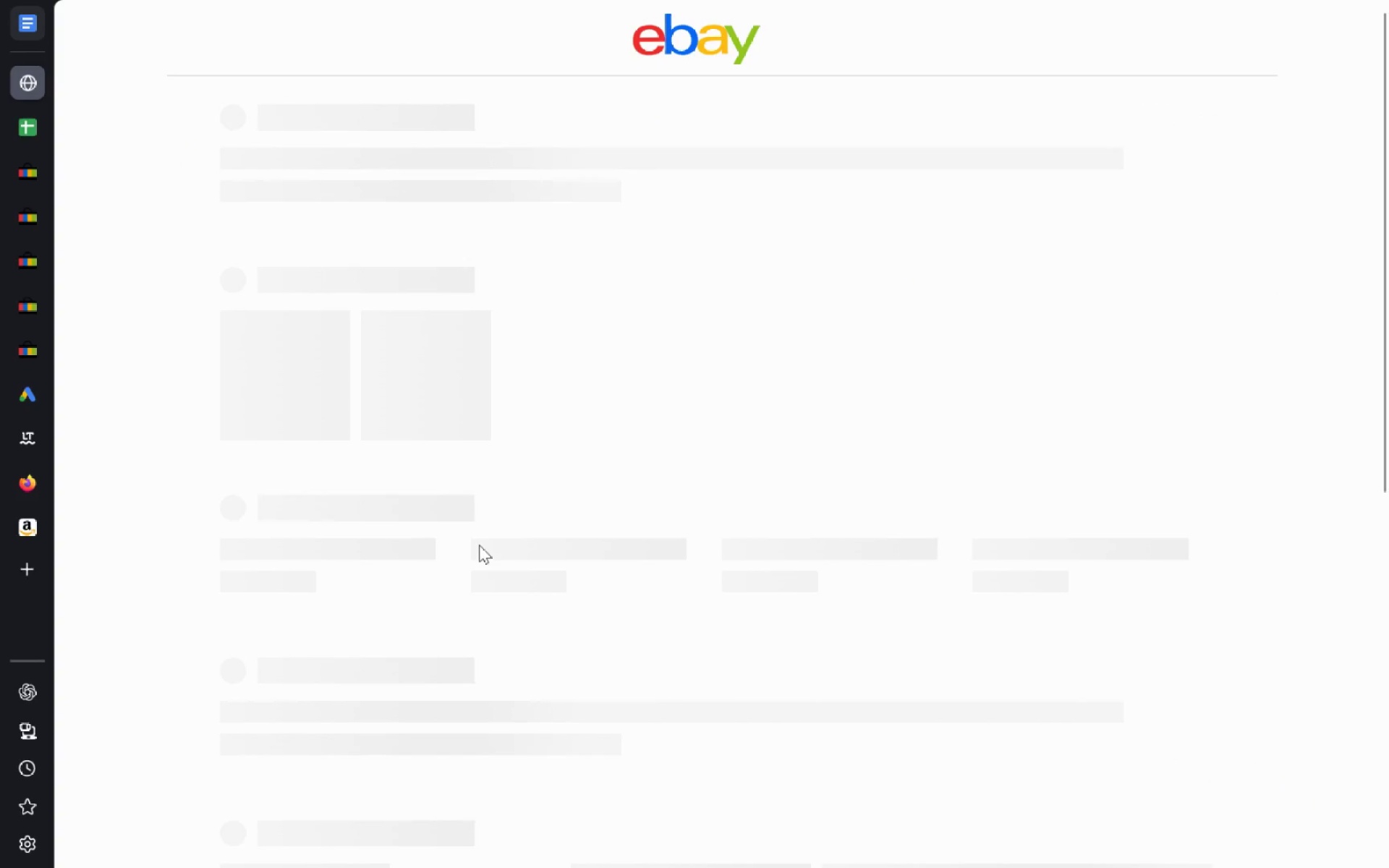 
left_click([644, 370])
 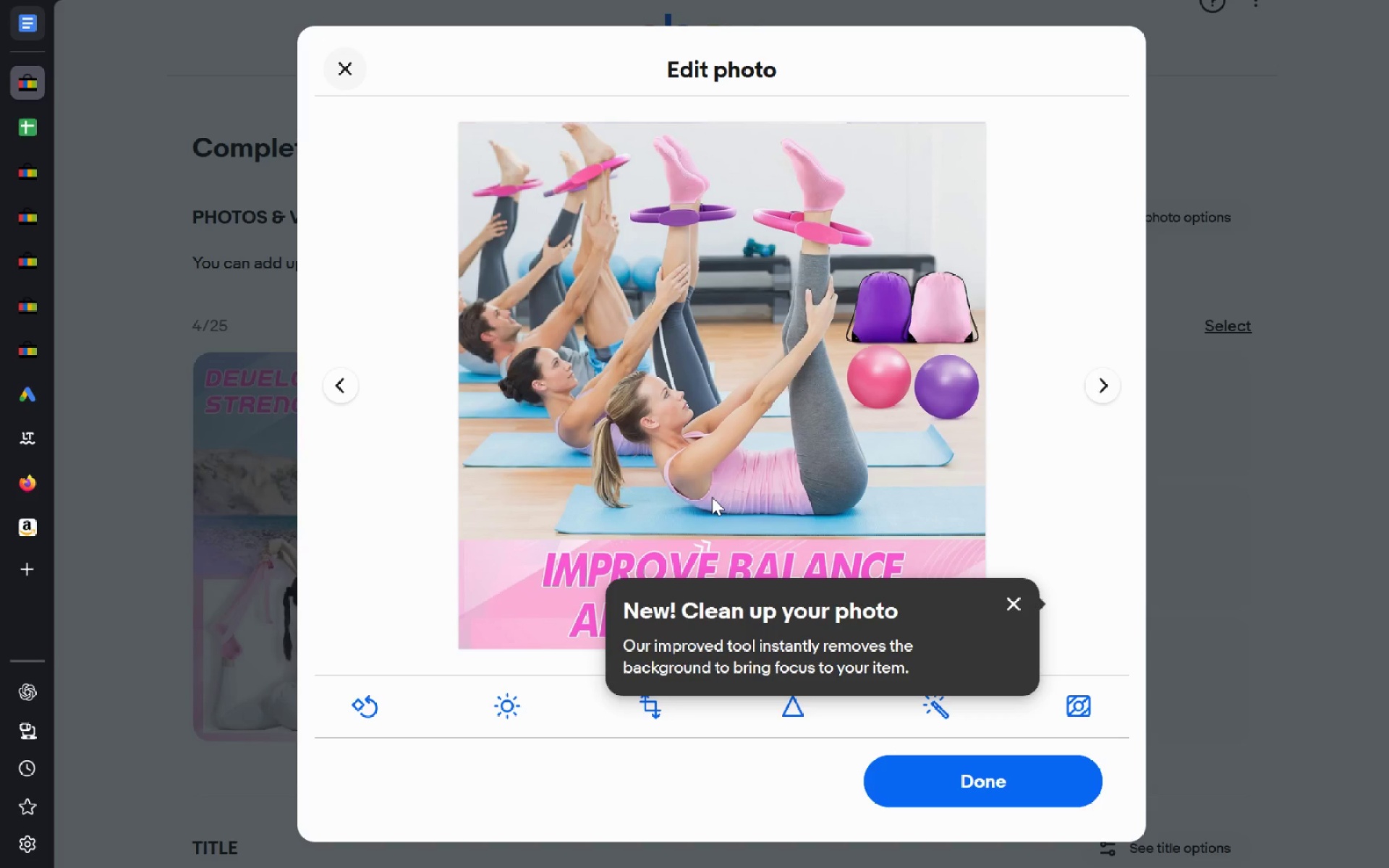 
key(ArrowRight)
 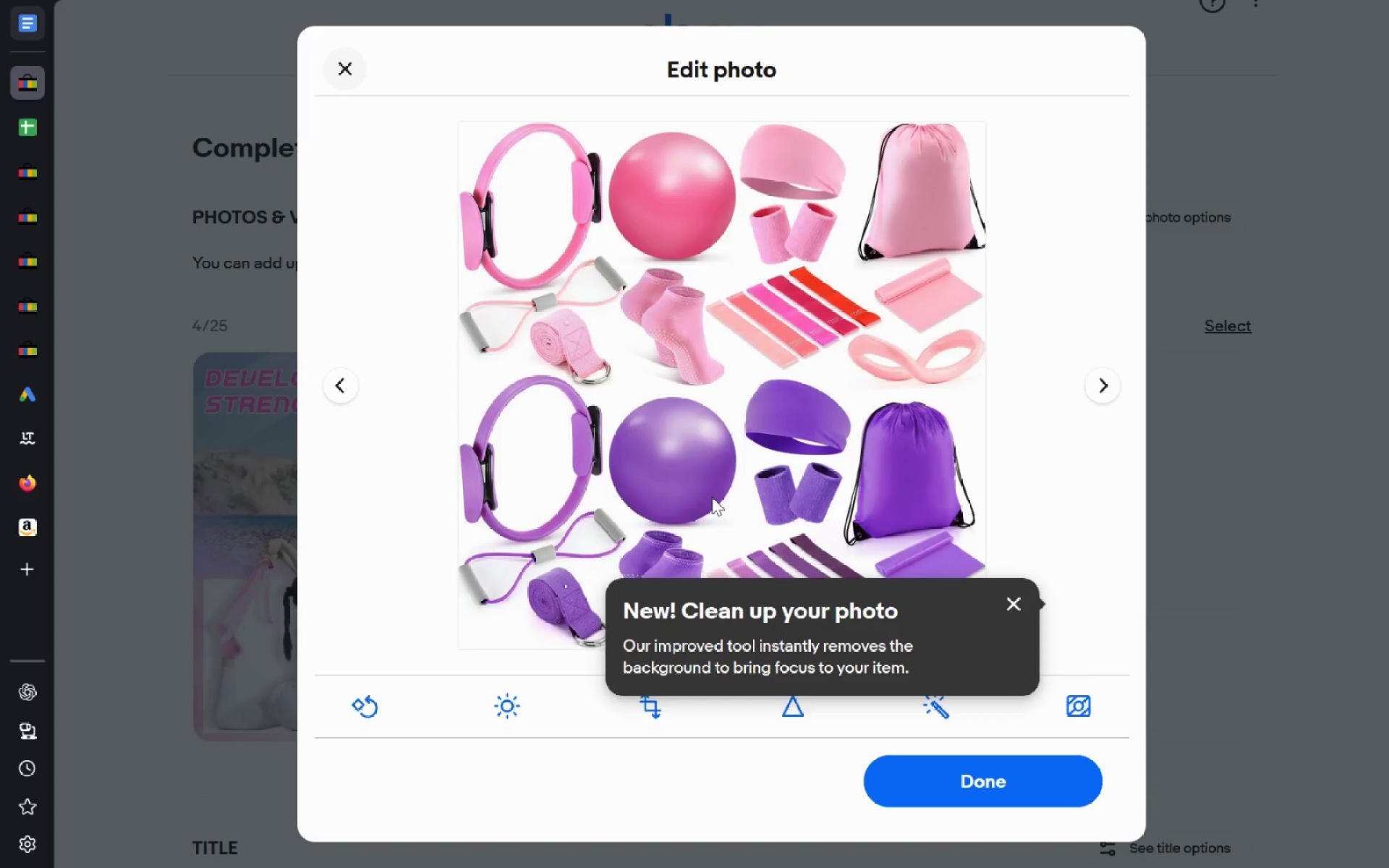 
key(ArrowRight)
 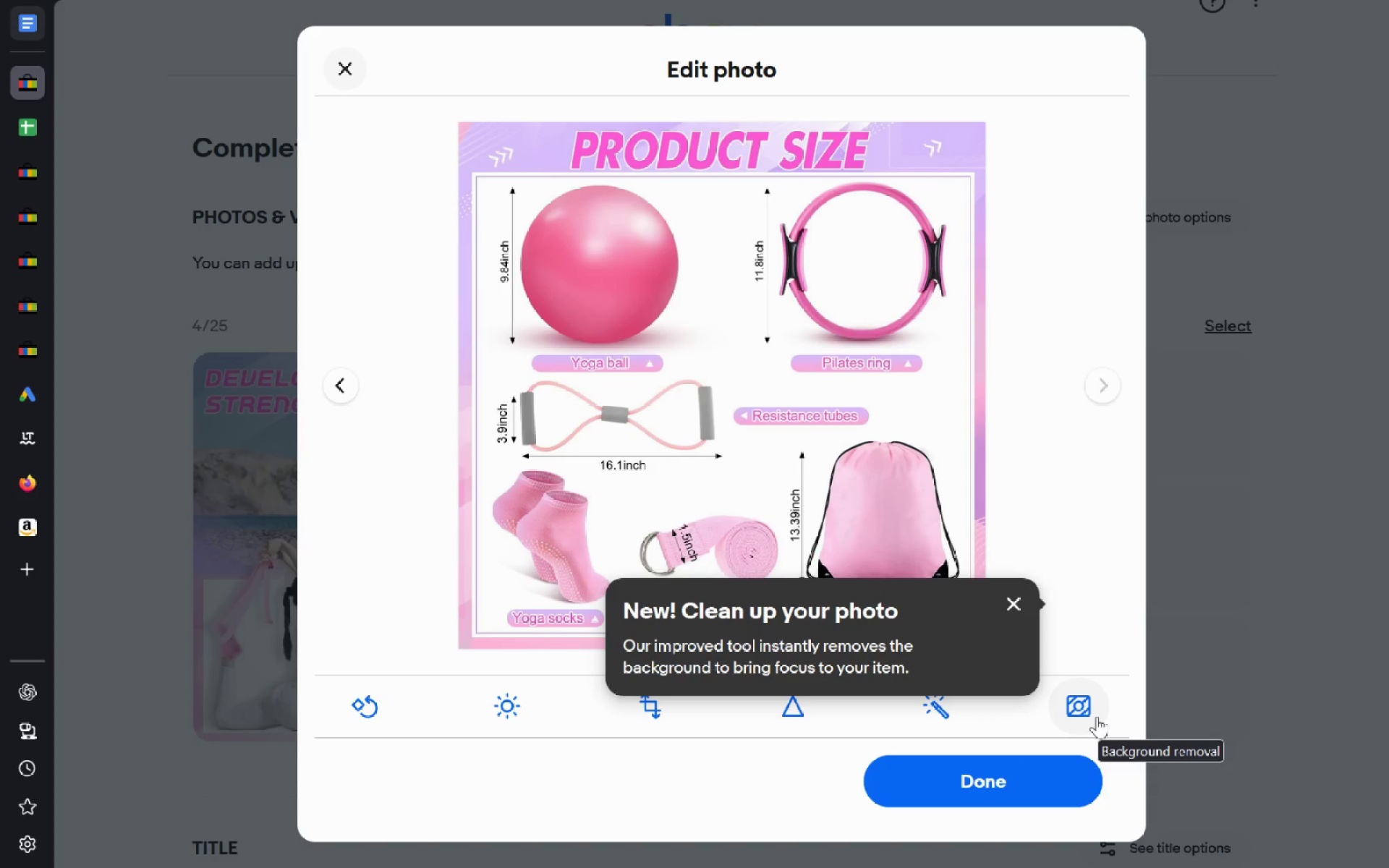 
wait(8.5)
 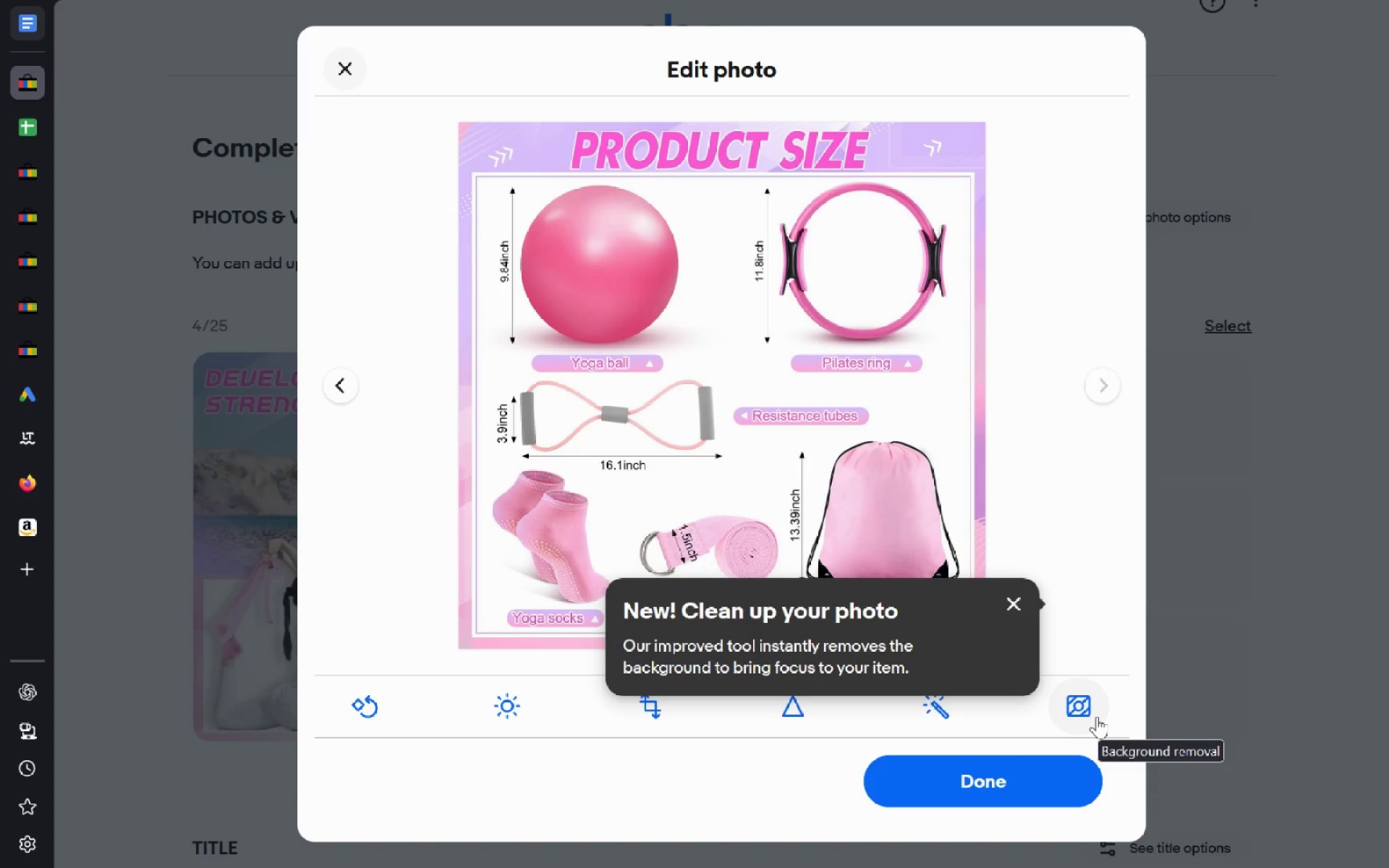 
left_click([1011, 600])
 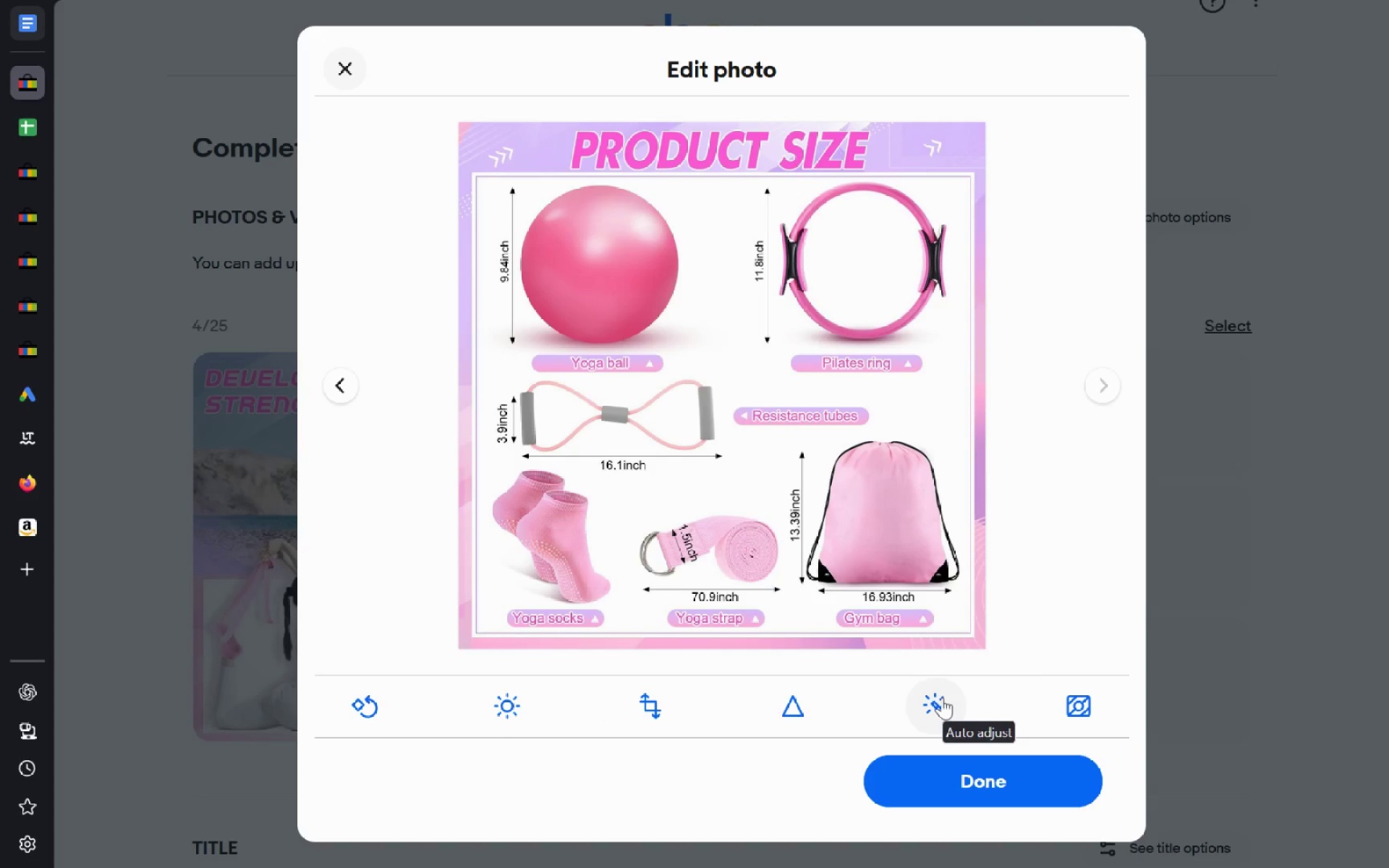 
left_click([942, 697])
 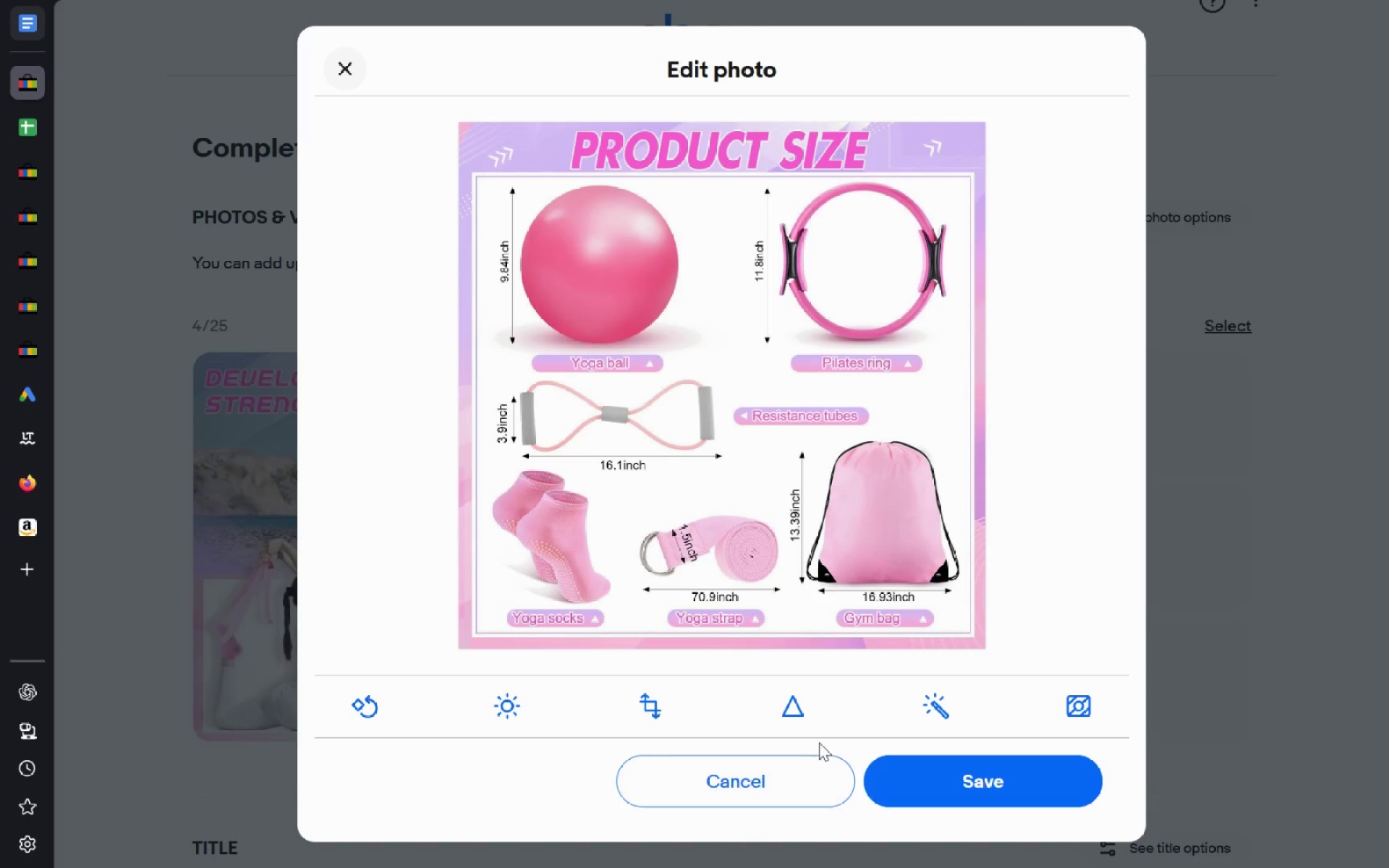 
wait(9.78)
 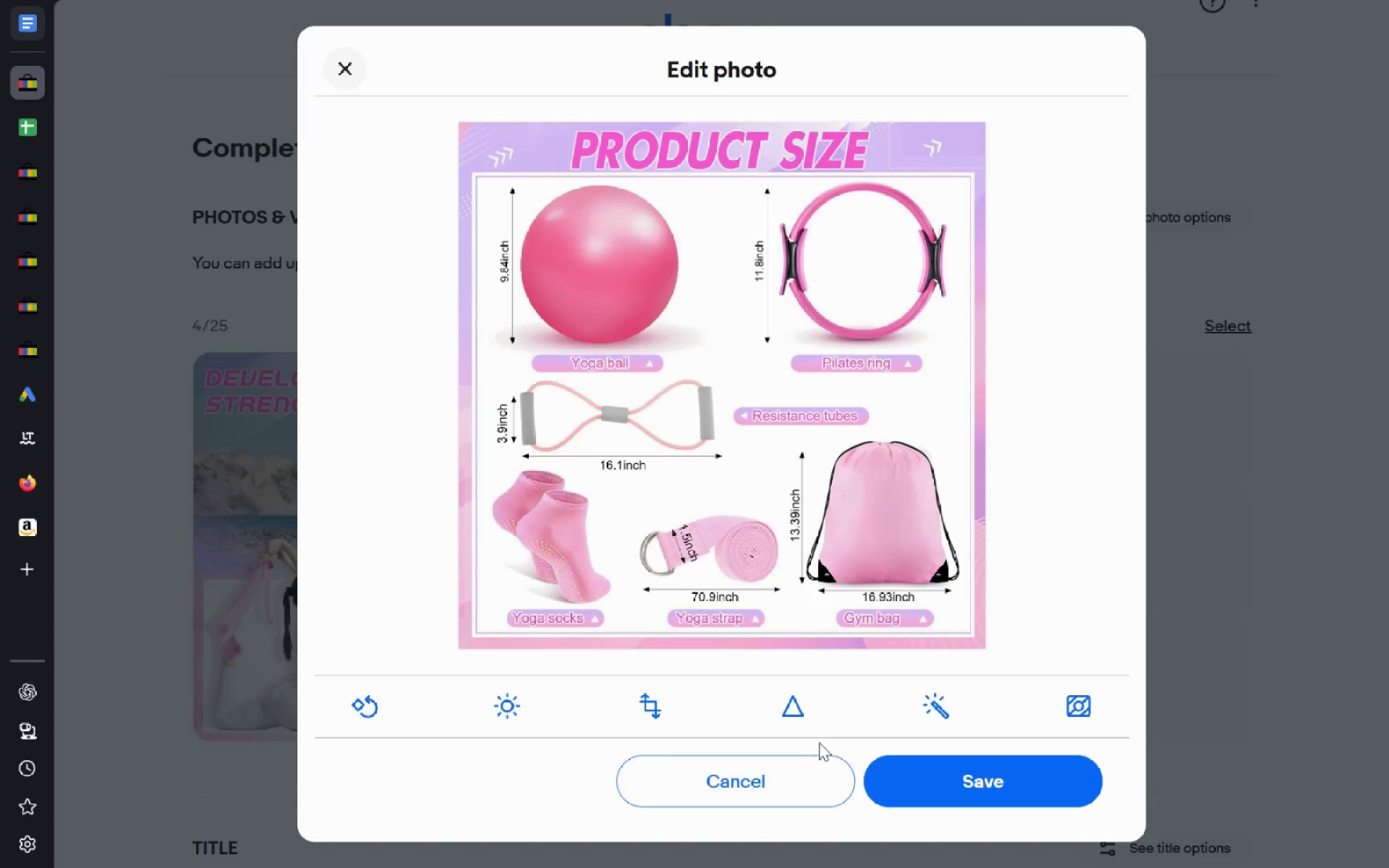 
left_click([348, 67])
 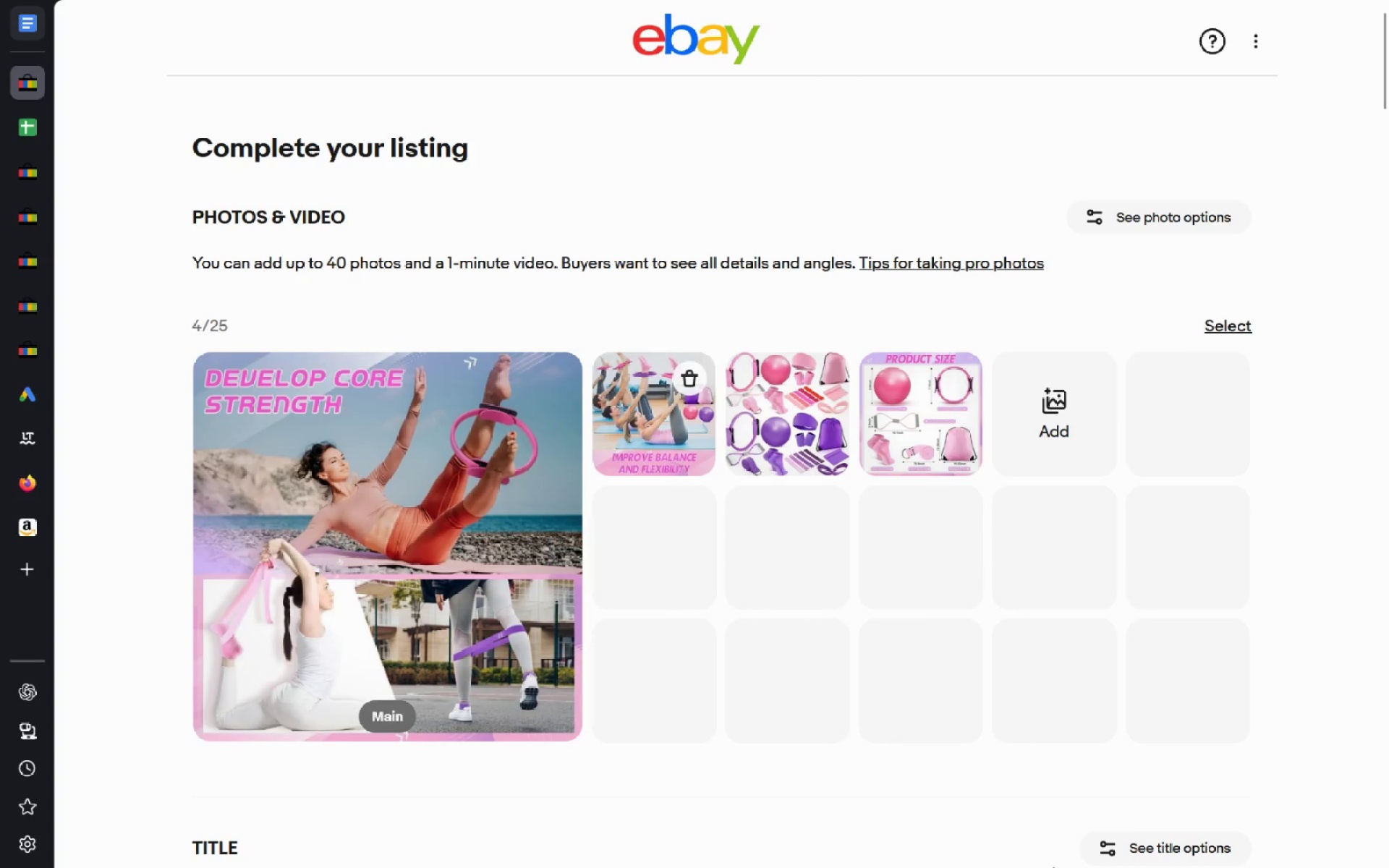 
key(Meta+MetaLeft)